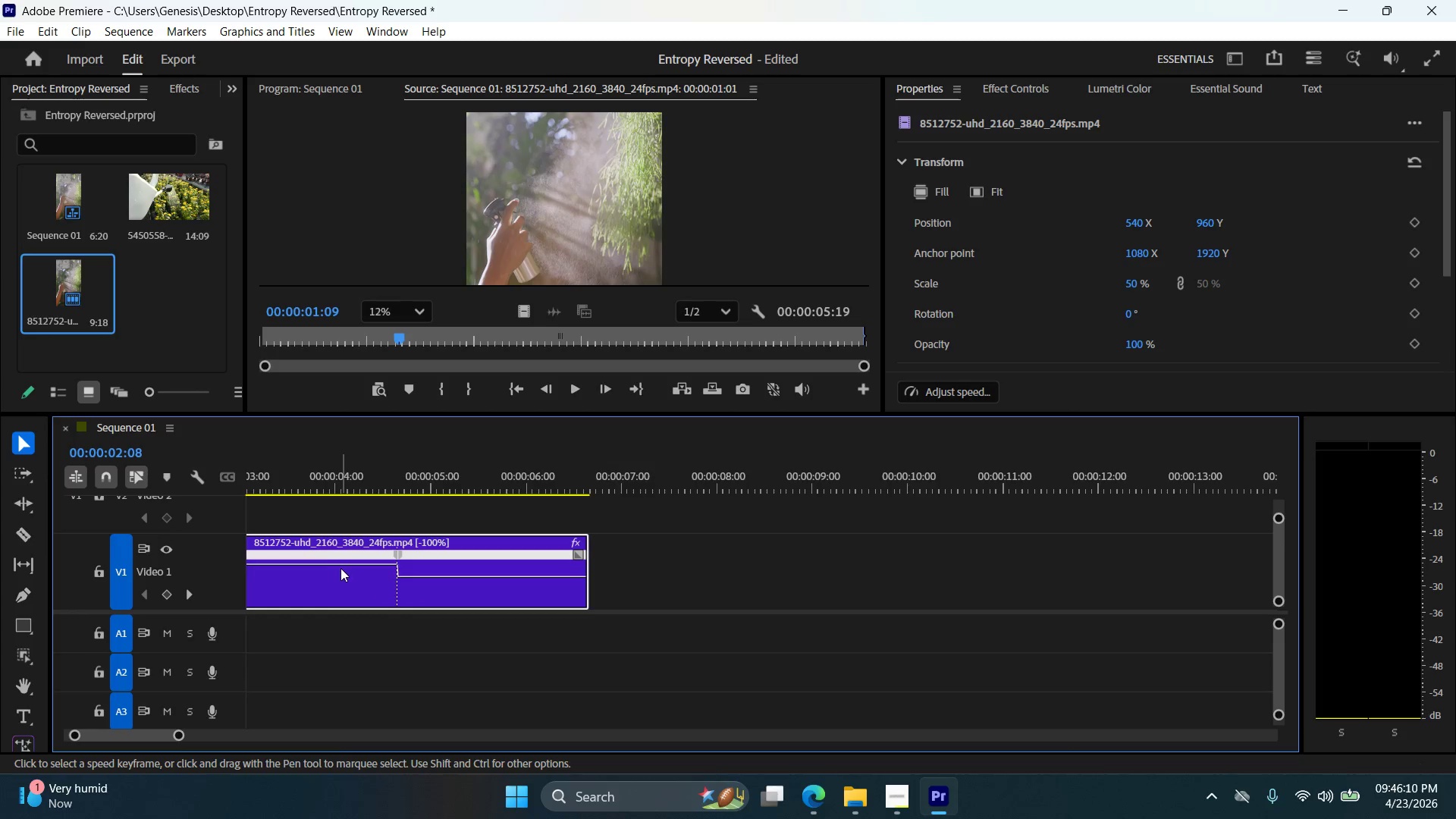 
left_click([341, 566])
 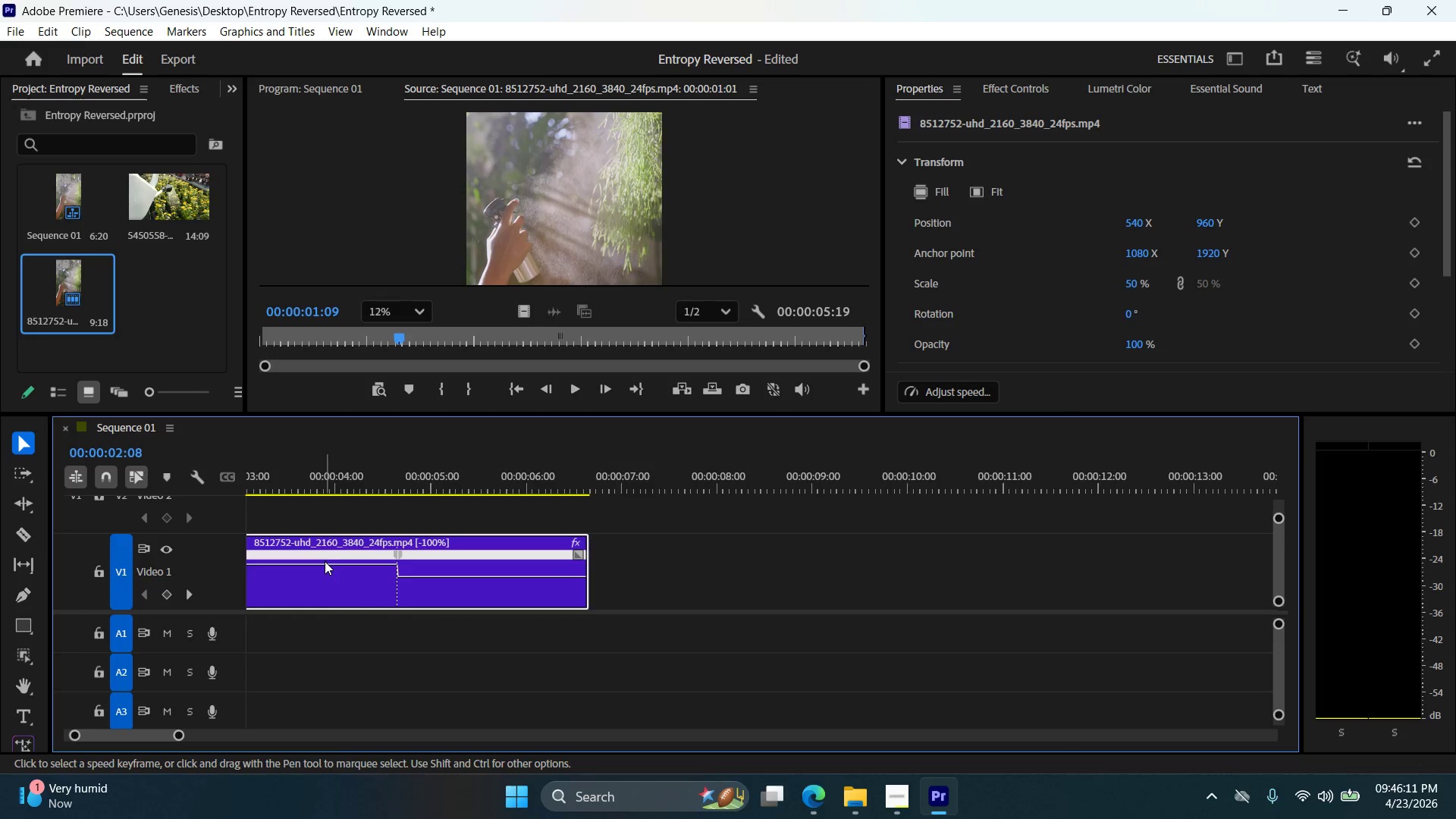 
left_click_drag(start_coordinate=[325, 562], to_coordinate=[325, 581])
 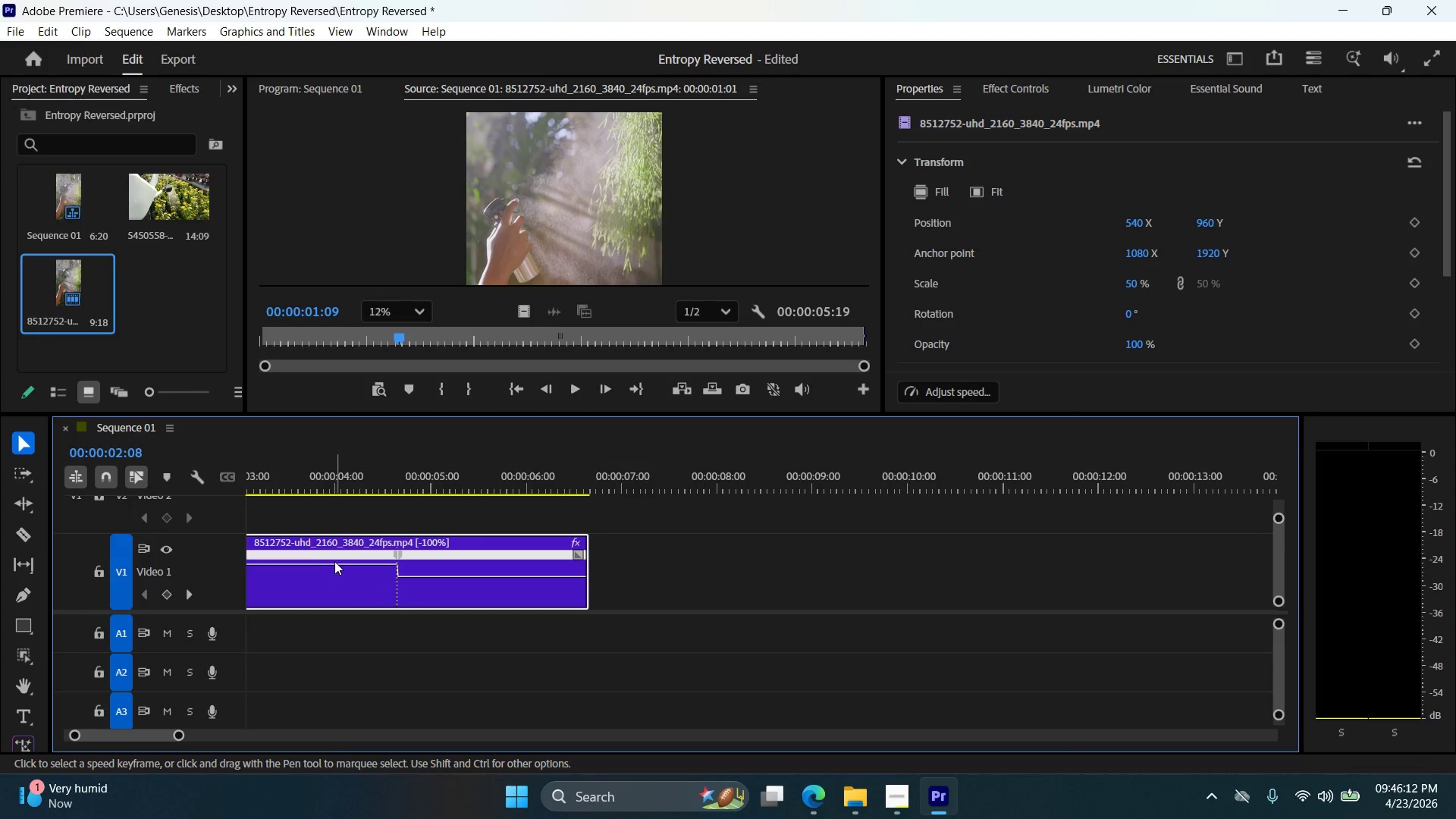 
left_click_drag(start_coordinate=[334, 560], to_coordinate=[335, 564])
 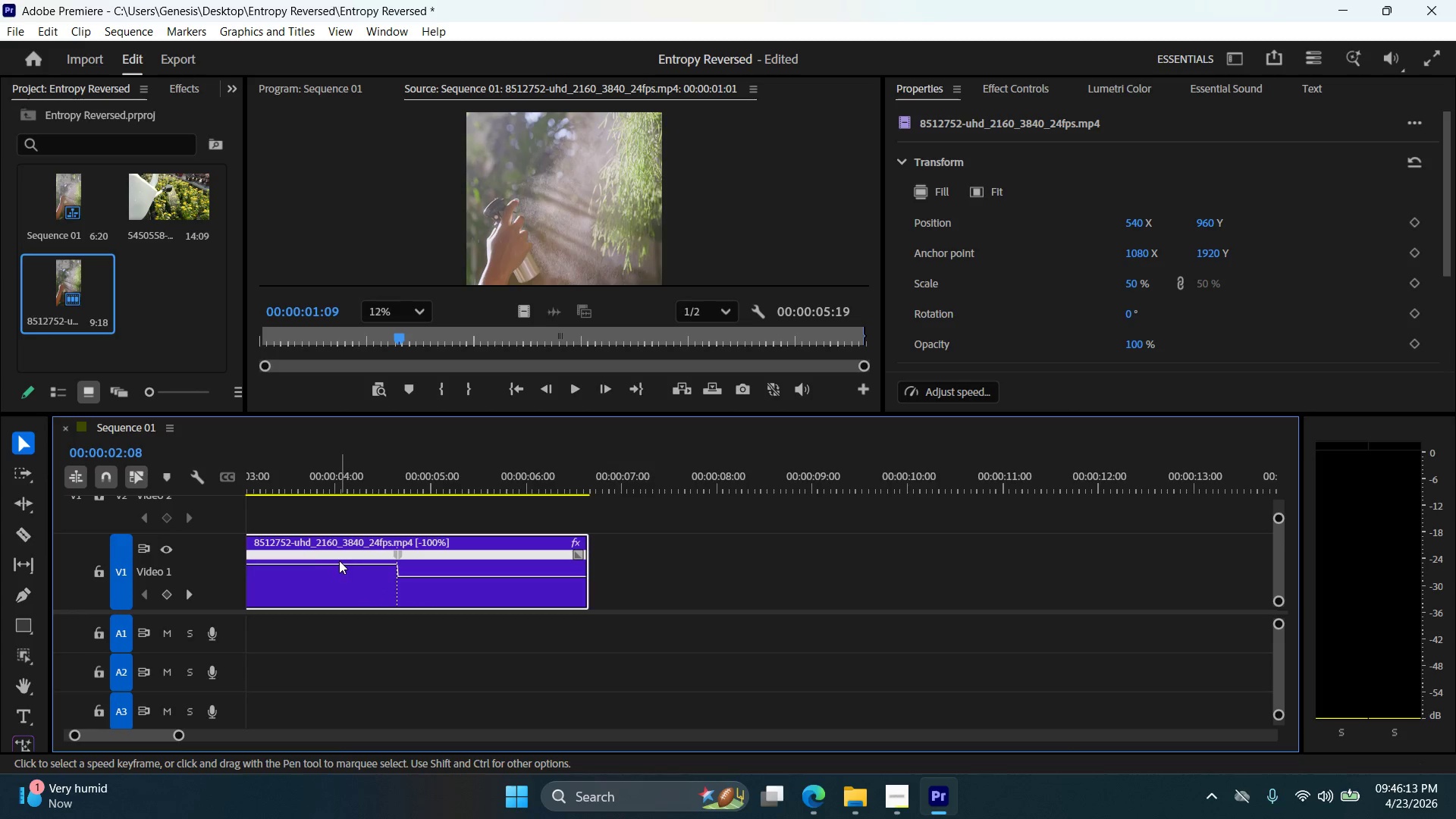 
left_click_drag(start_coordinate=[339, 560], to_coordinate=[340, 564])
 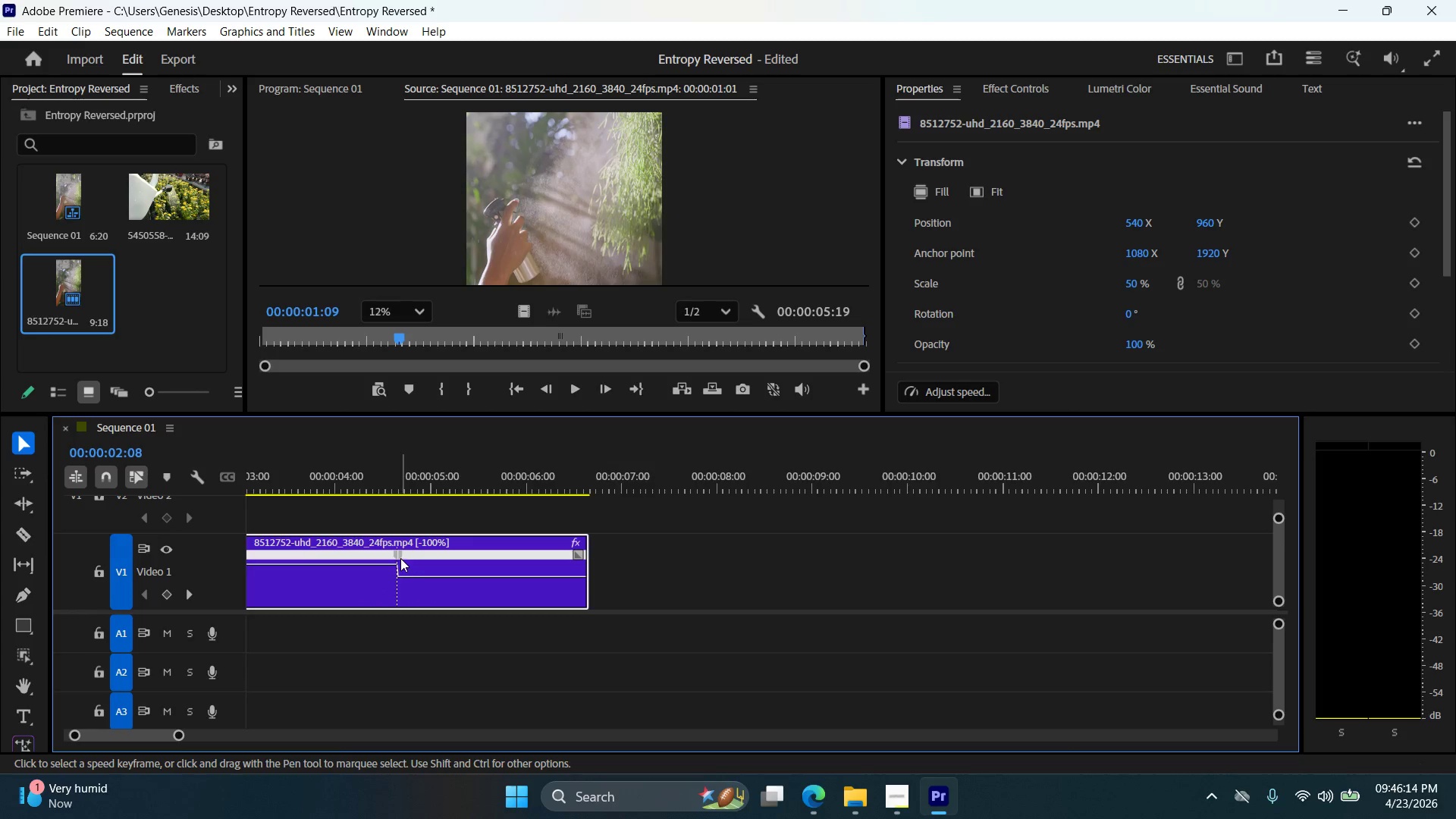 
left_click_drag(start_coordinate=[399, 554], to_coordinate=[420, 554])
 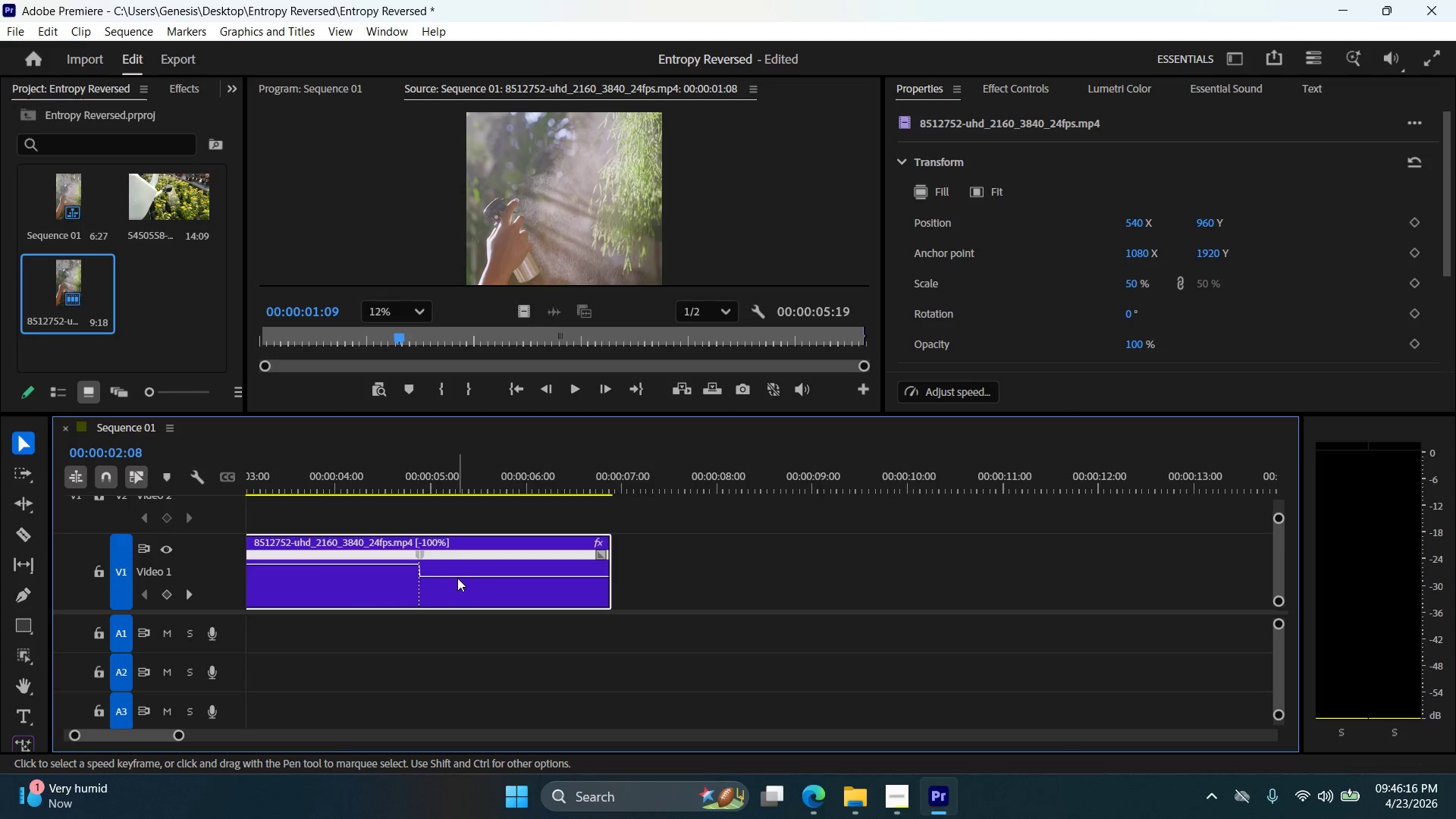 
key(Alt+AltLeft)
 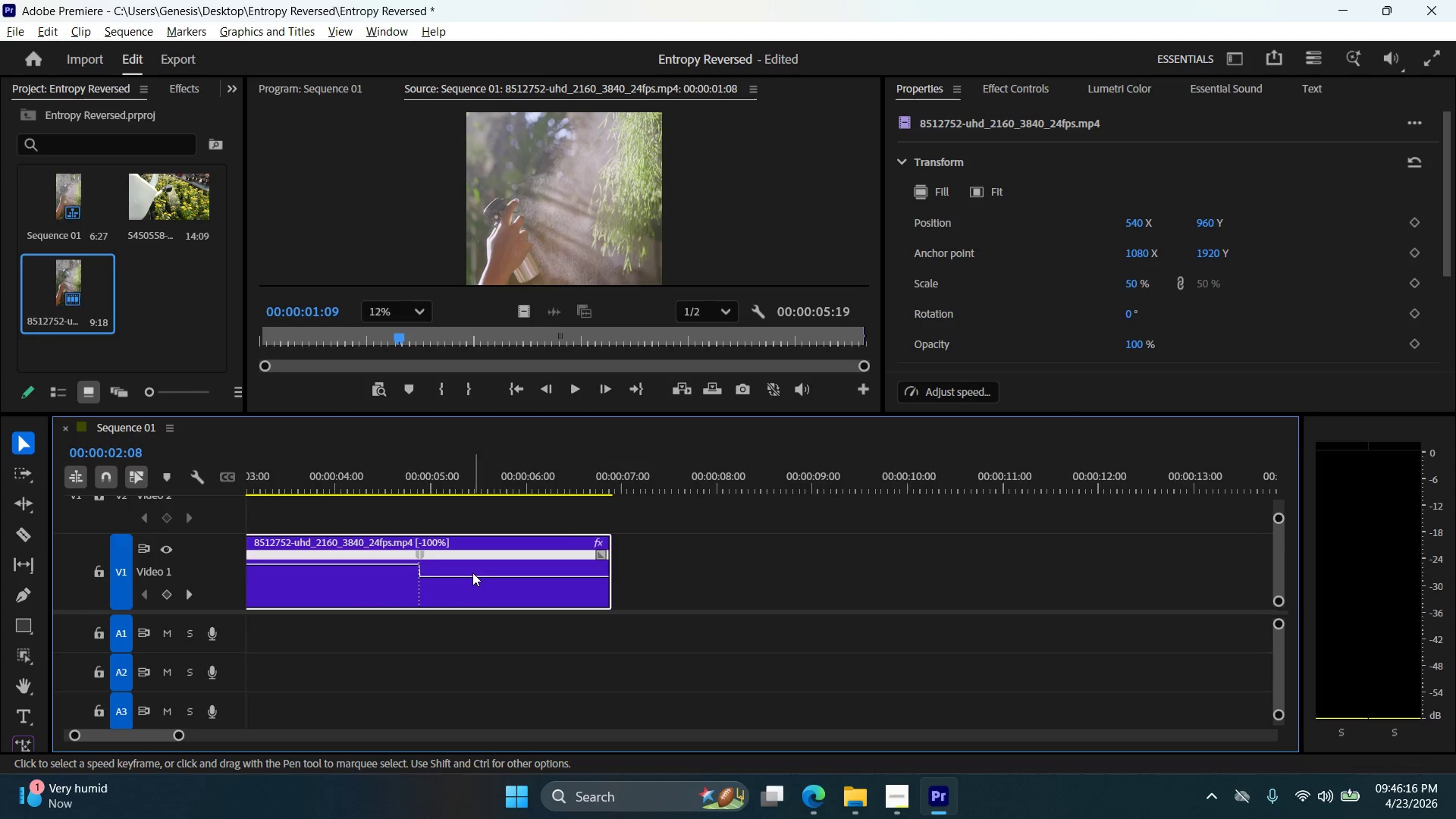 
key(Alt+AltLeft)
 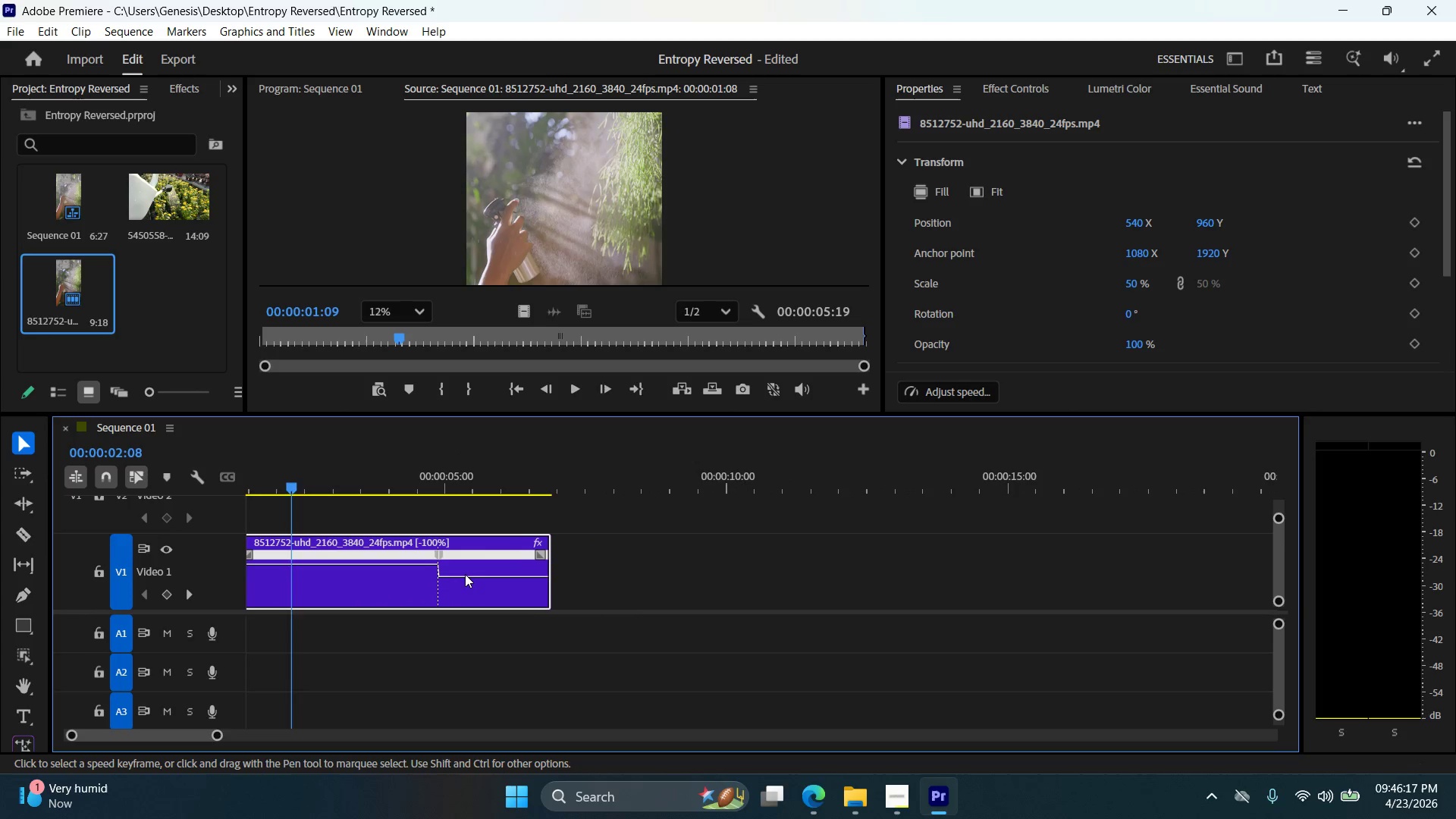 
key(Alt+AltLeft)
 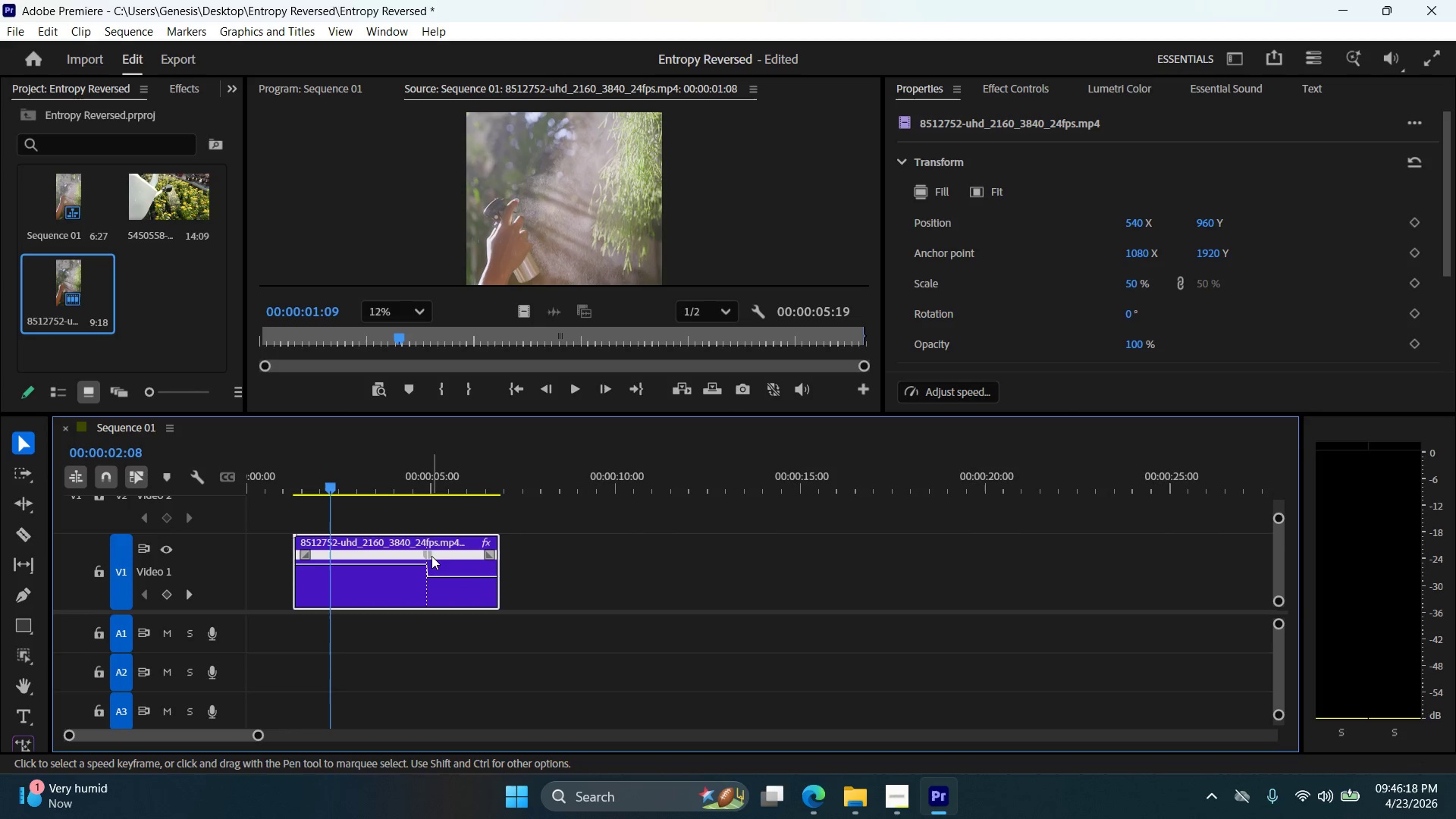 
scroll: coordinate [466, 573], scroll_direction: down, amount: 9.0
 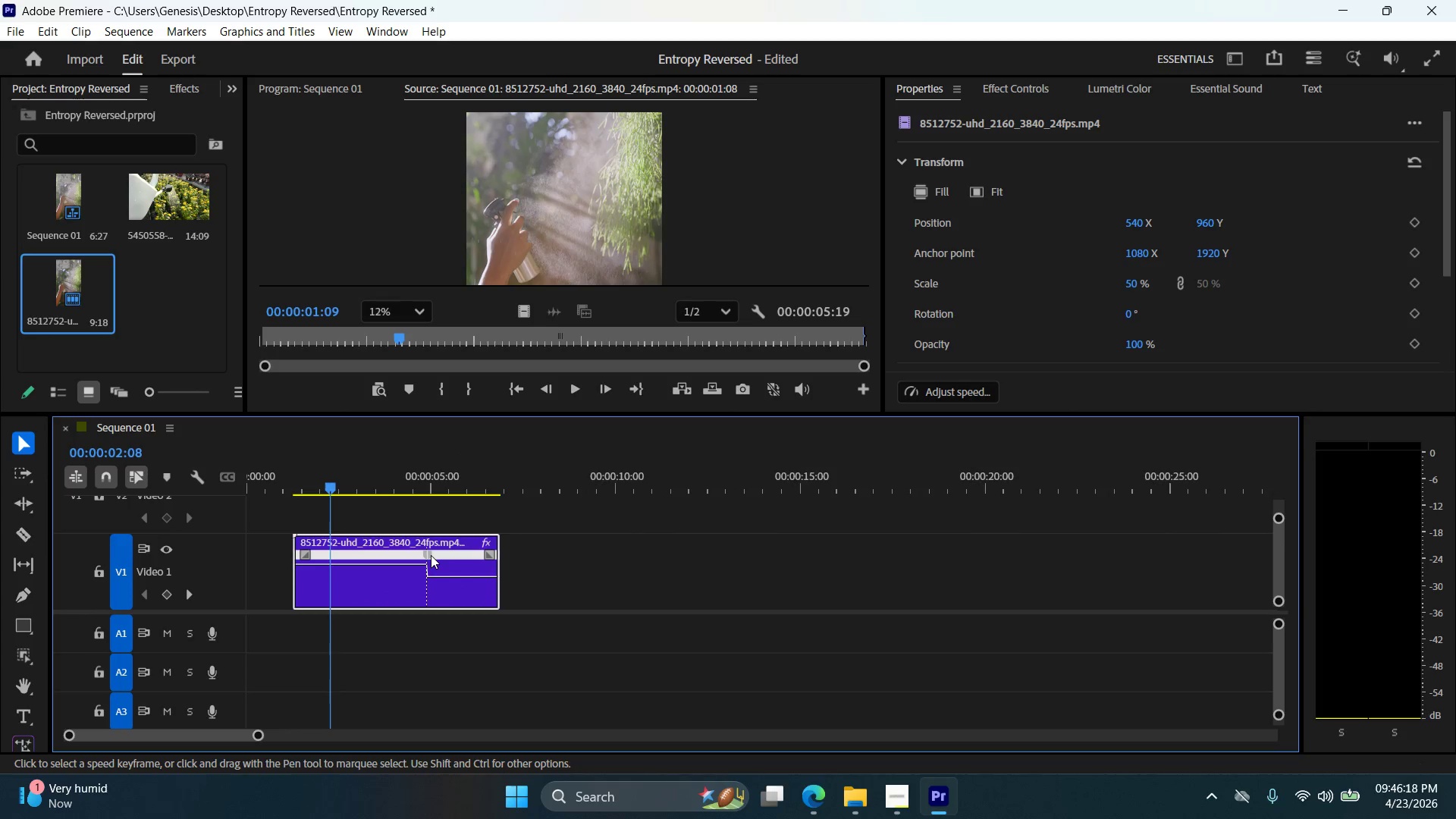 
left_click_drag(start_coordinate=[428, 553], to_coordinate=[410, 553])
 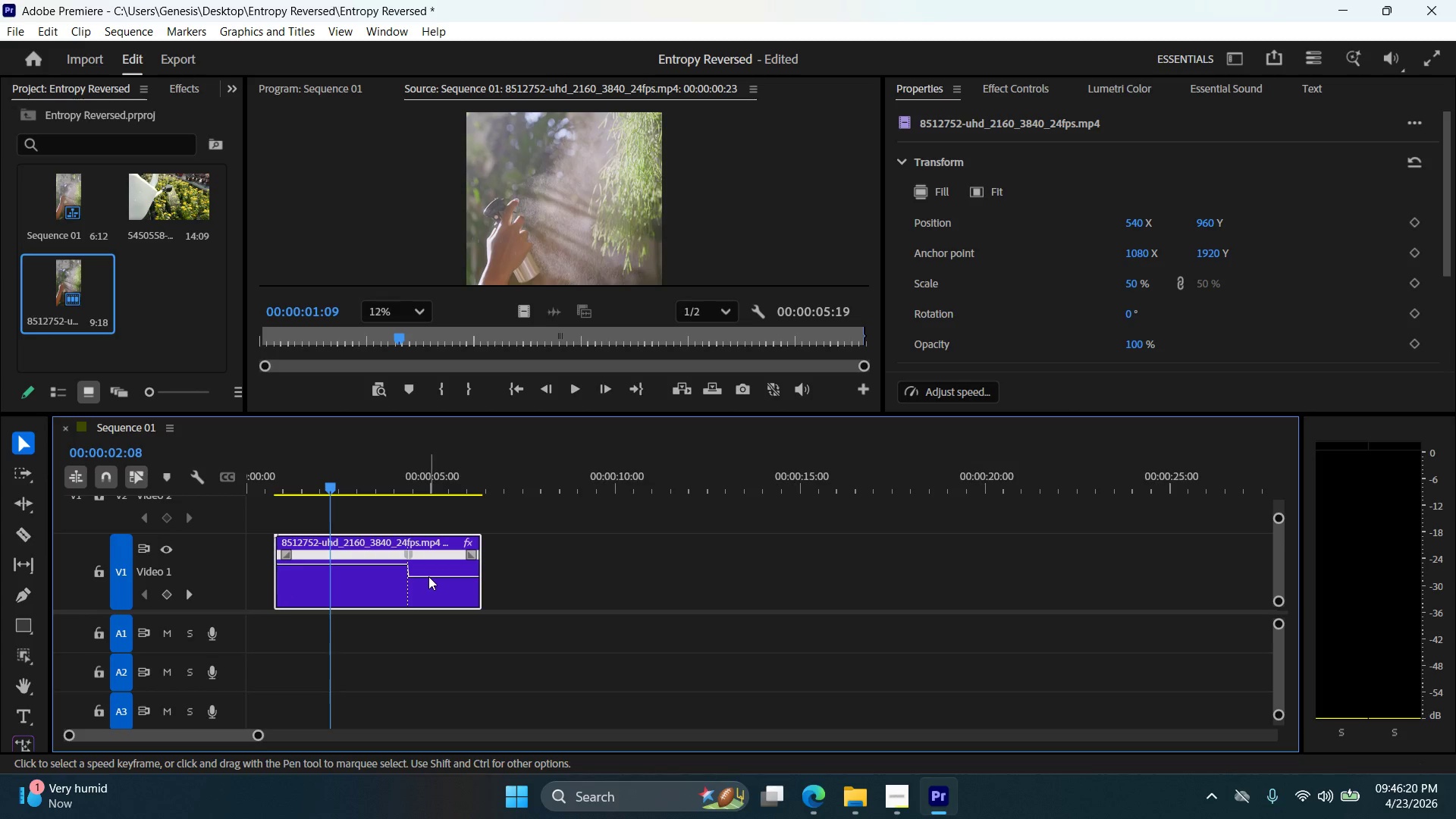 
left_click_drag(start_coordinate=[429, 576], to_coordinate=[428, 588])
 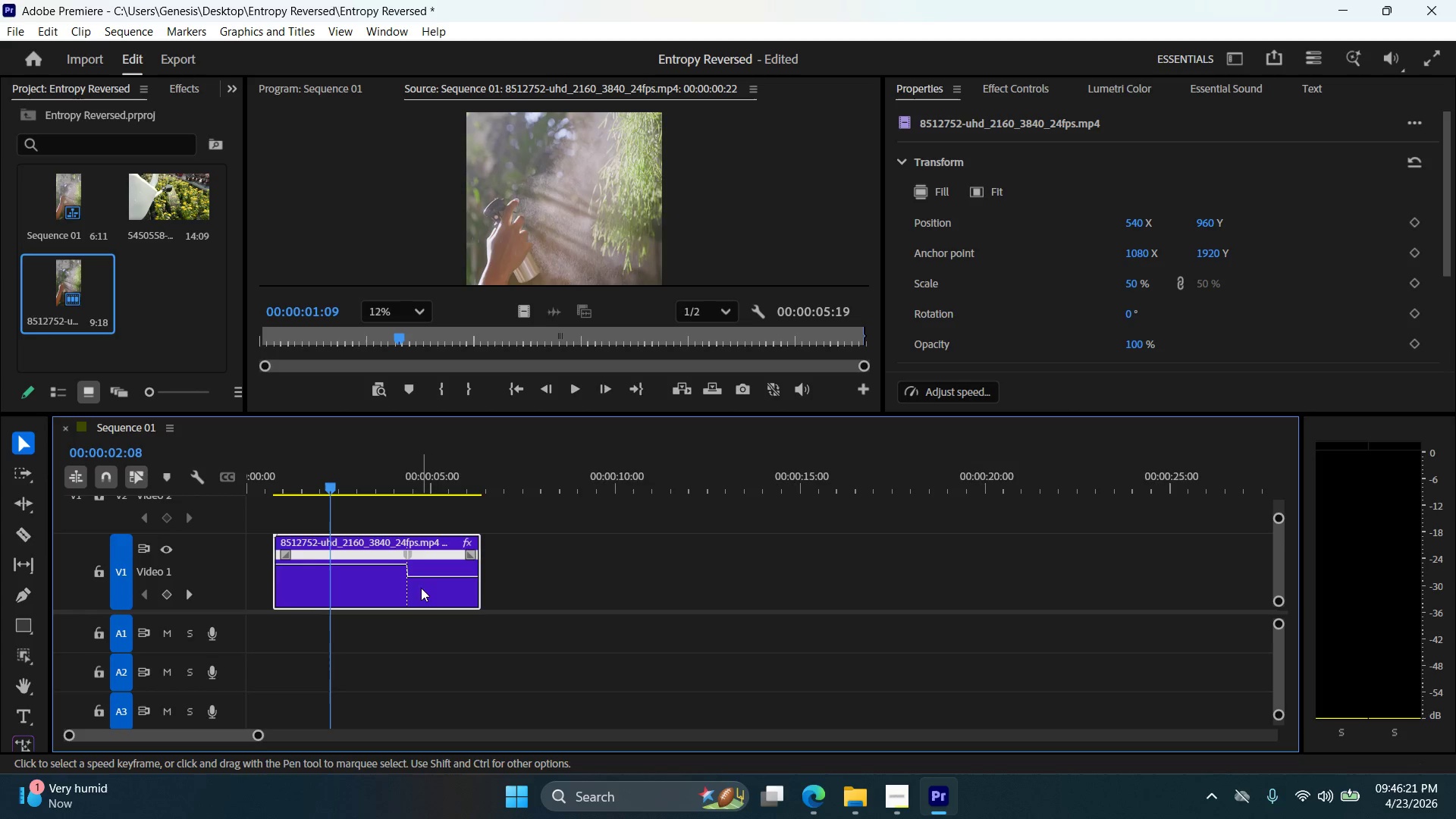 
hold_key(key=AltLeft, duration=0.59)
scroll: coordinate [393, 588], scroll_direction: up, amount: 3.0
 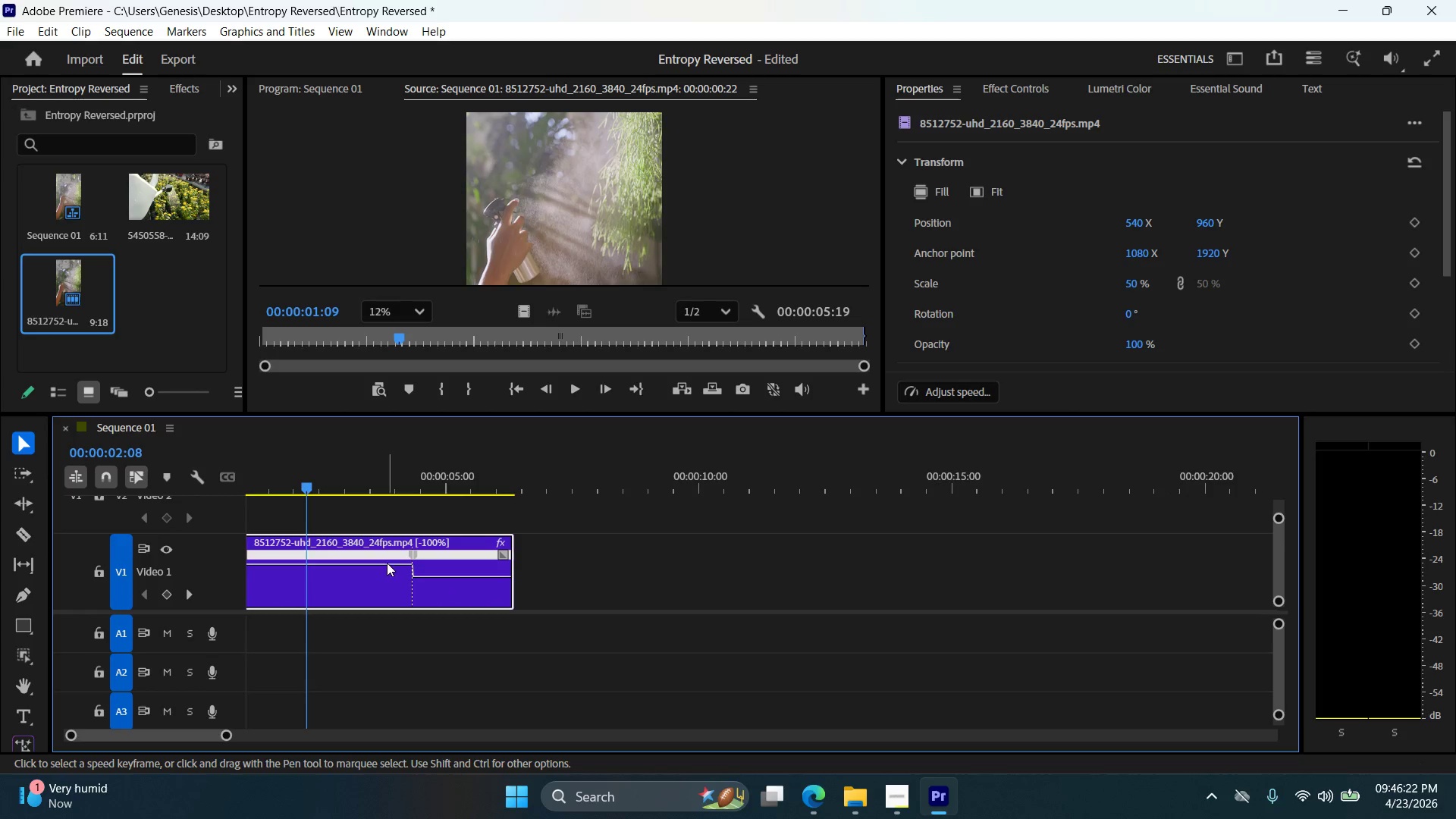 
left_click_drag(start_coordinate=[387, 563], to_coordinate=[376, 637])
 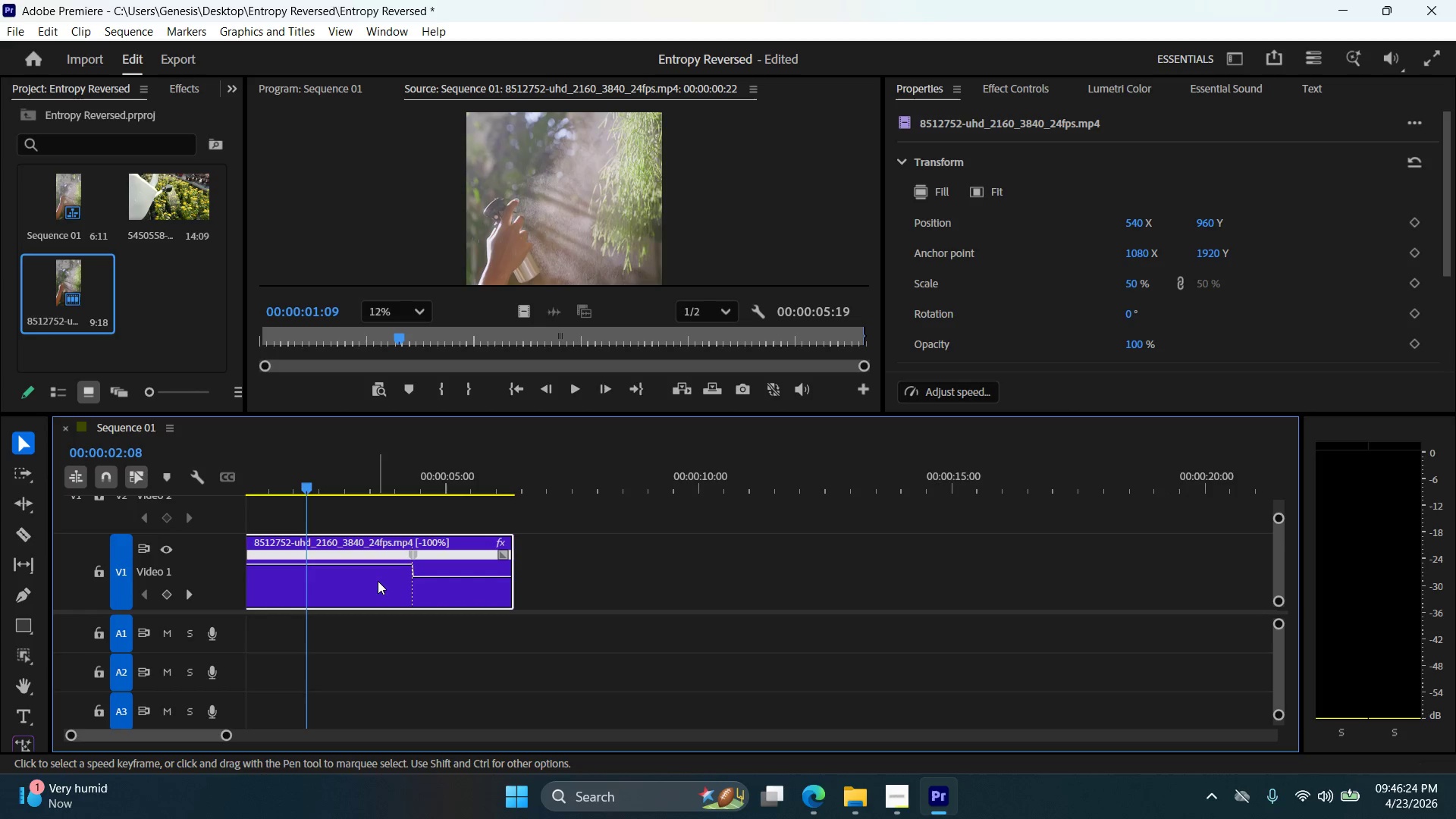 
hold_key(key=AltLeft, duration=0.52)
scroll: coordinate [376, 588], scroll_direction: down, amount: 5.0
 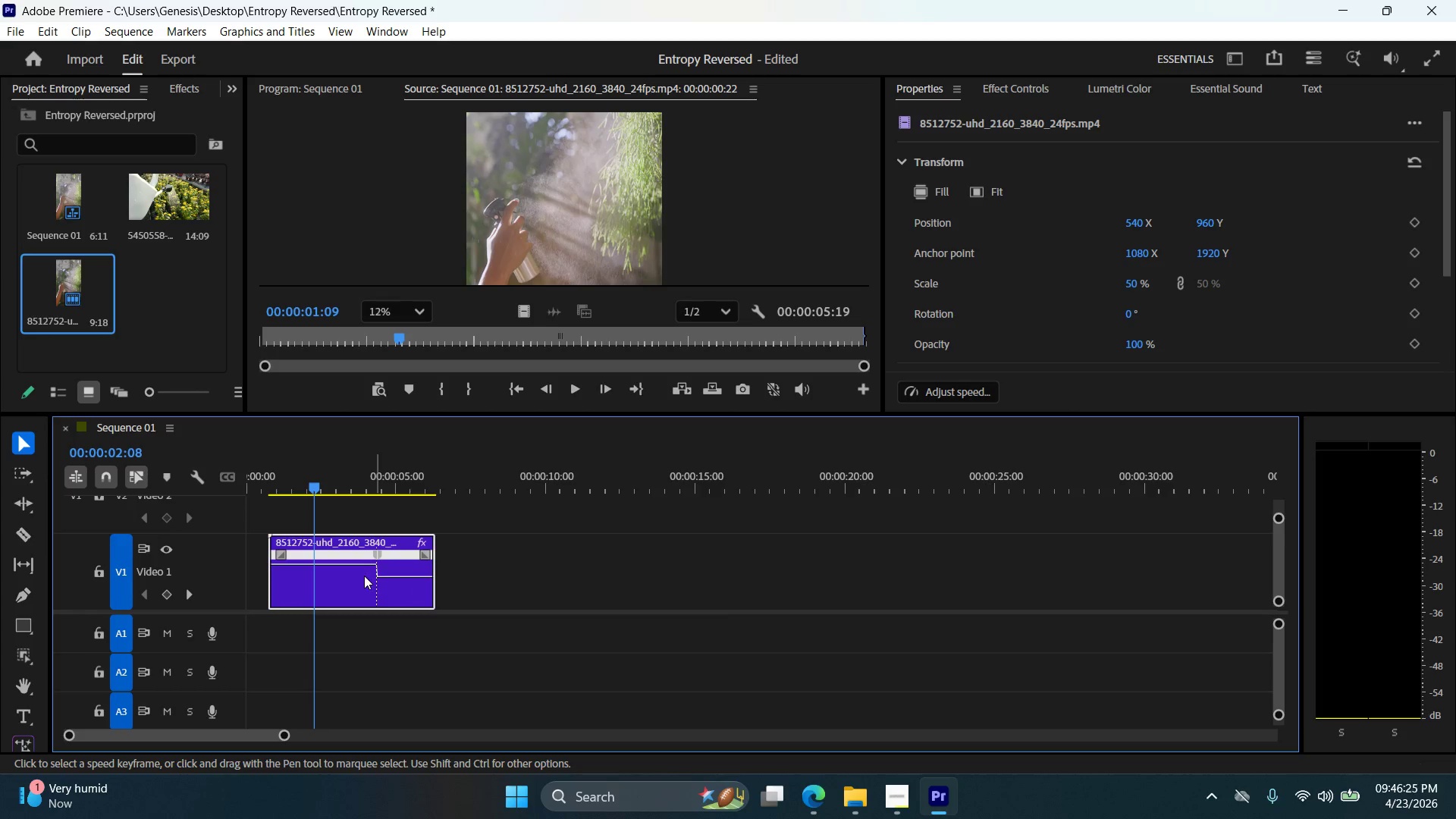 
left_click_drag(start_coordinate=[372, 576], to_coordinate=[560, 579])
 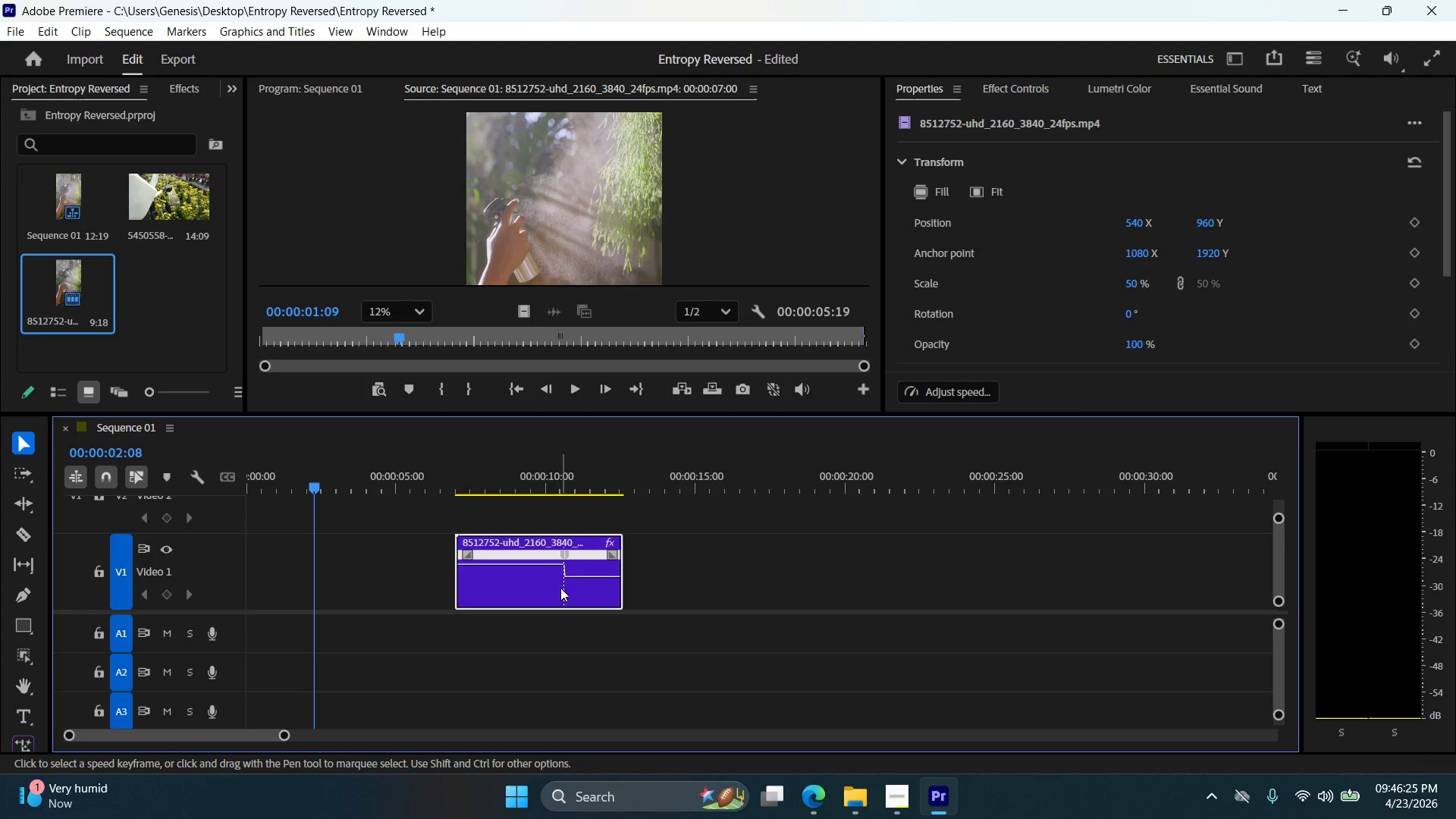 
hold_key(key=AltLeft, duration=1.02)
scroll: coordinate [581, 581], scroll_direction: up, amount: 12.0
 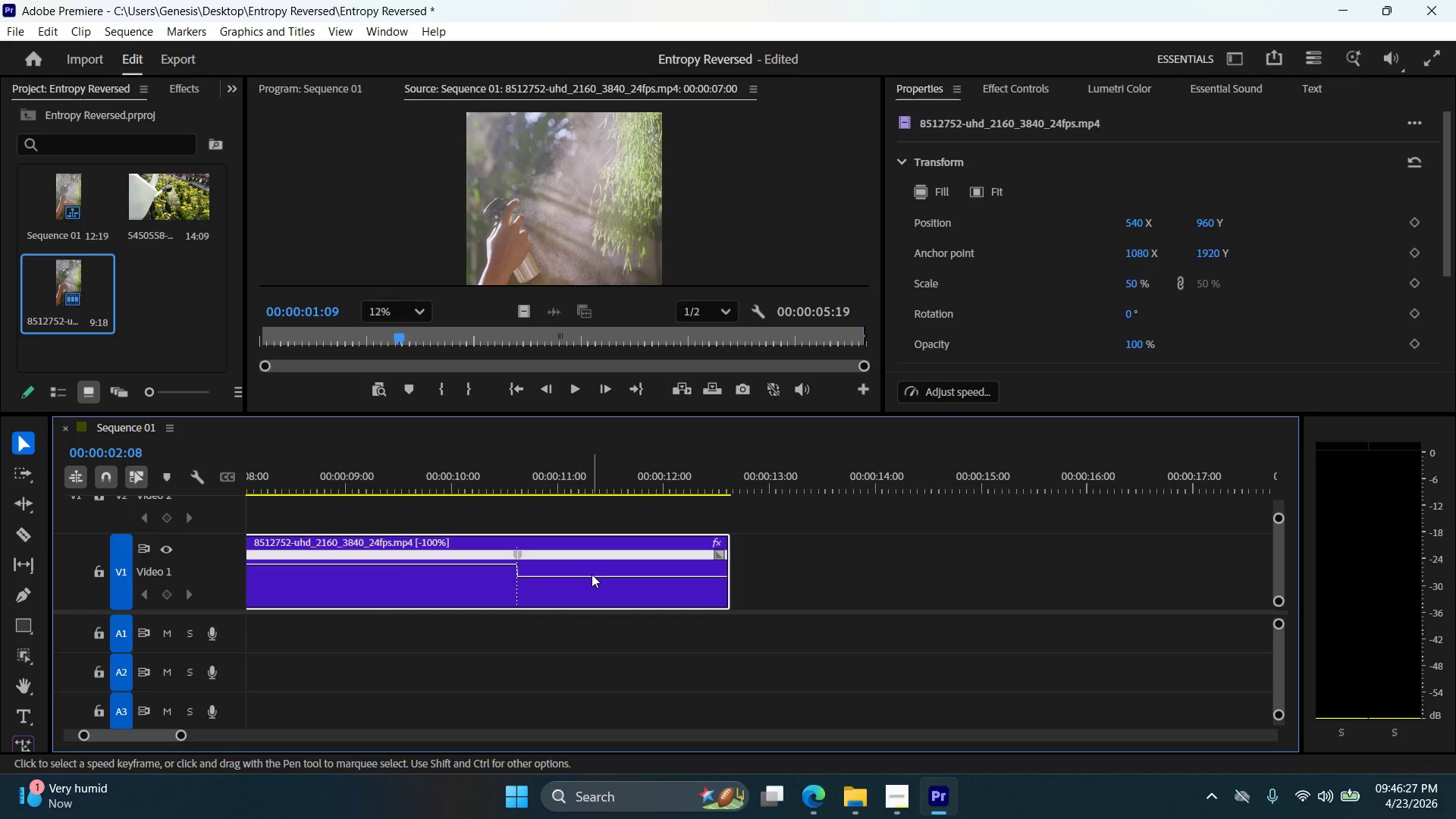 
left_click([592, 574])
 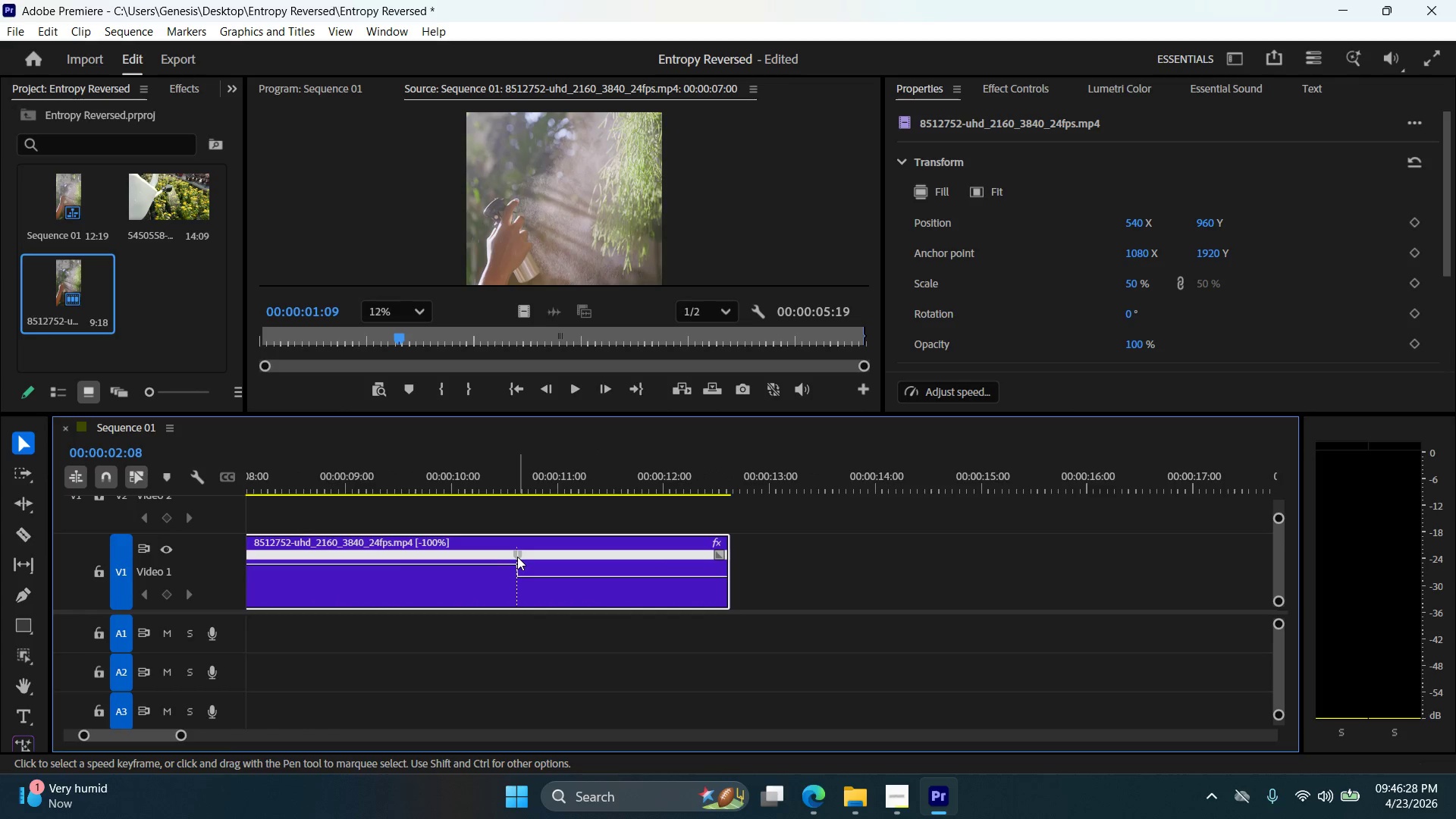 
left_click_drag(start_coordinate=[517, 556], to_coordinate=[539, 555])
 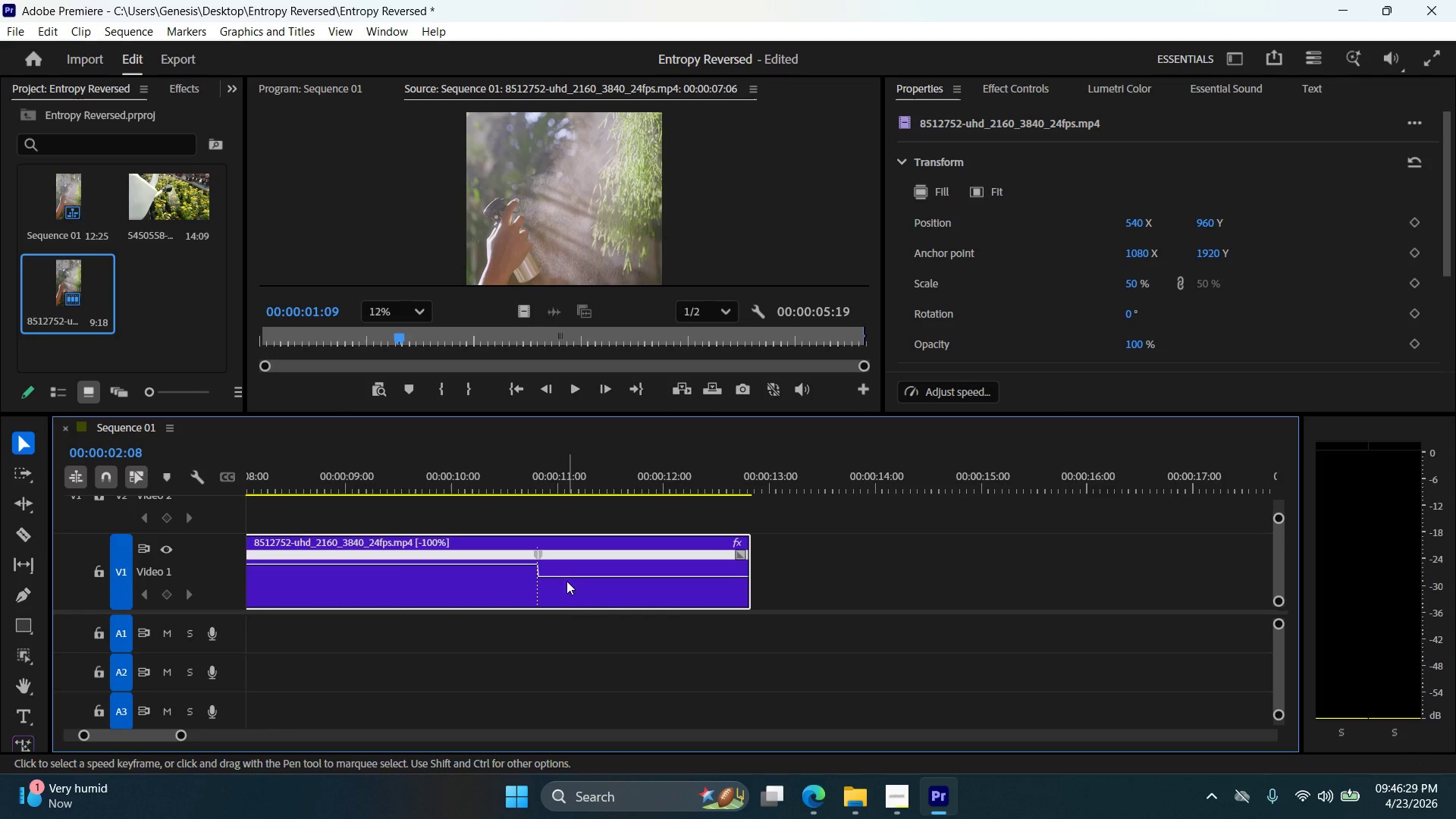 
hold_key(key=ControlLeft, duration=0.41)
 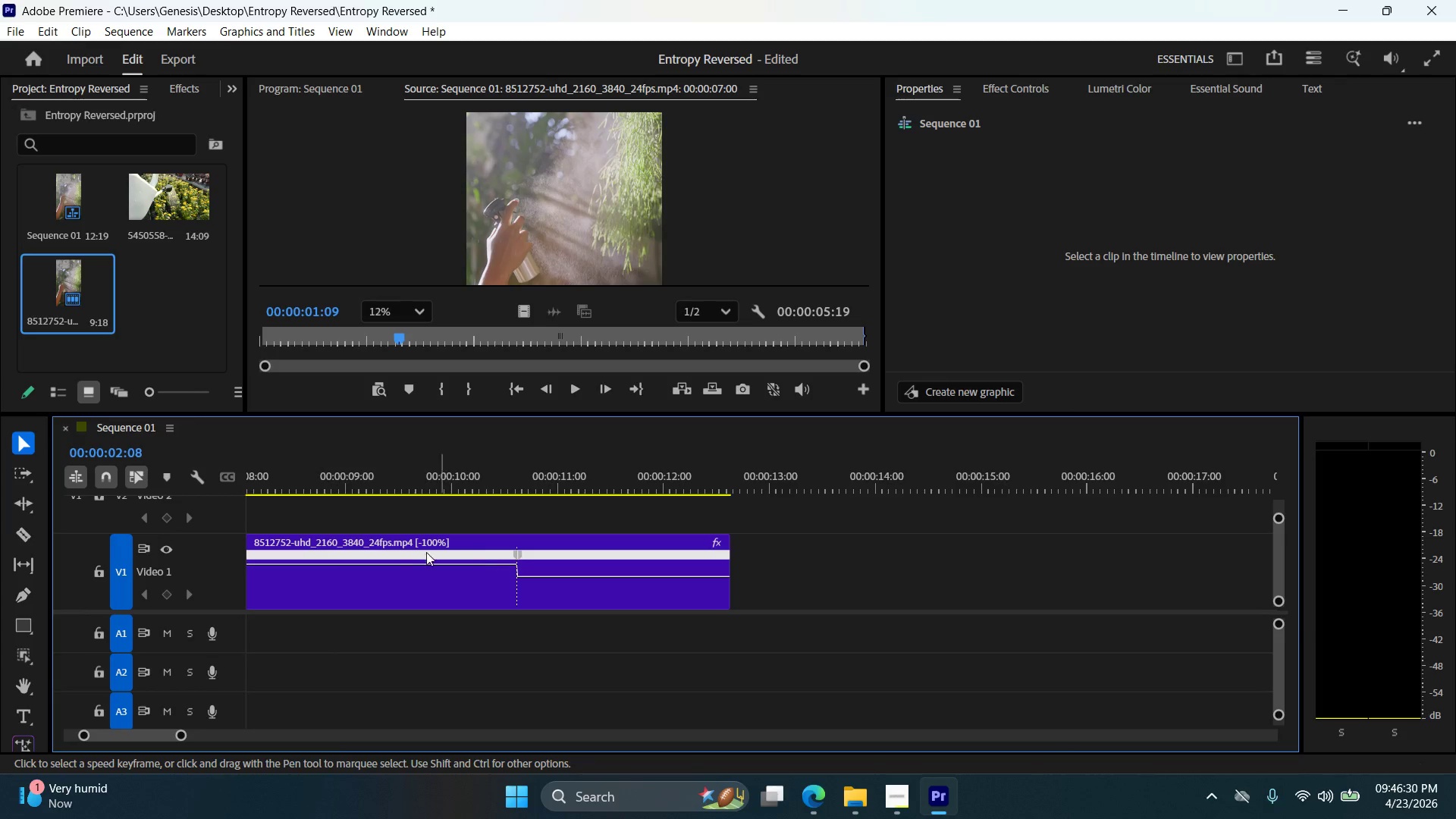 
key(Z)
 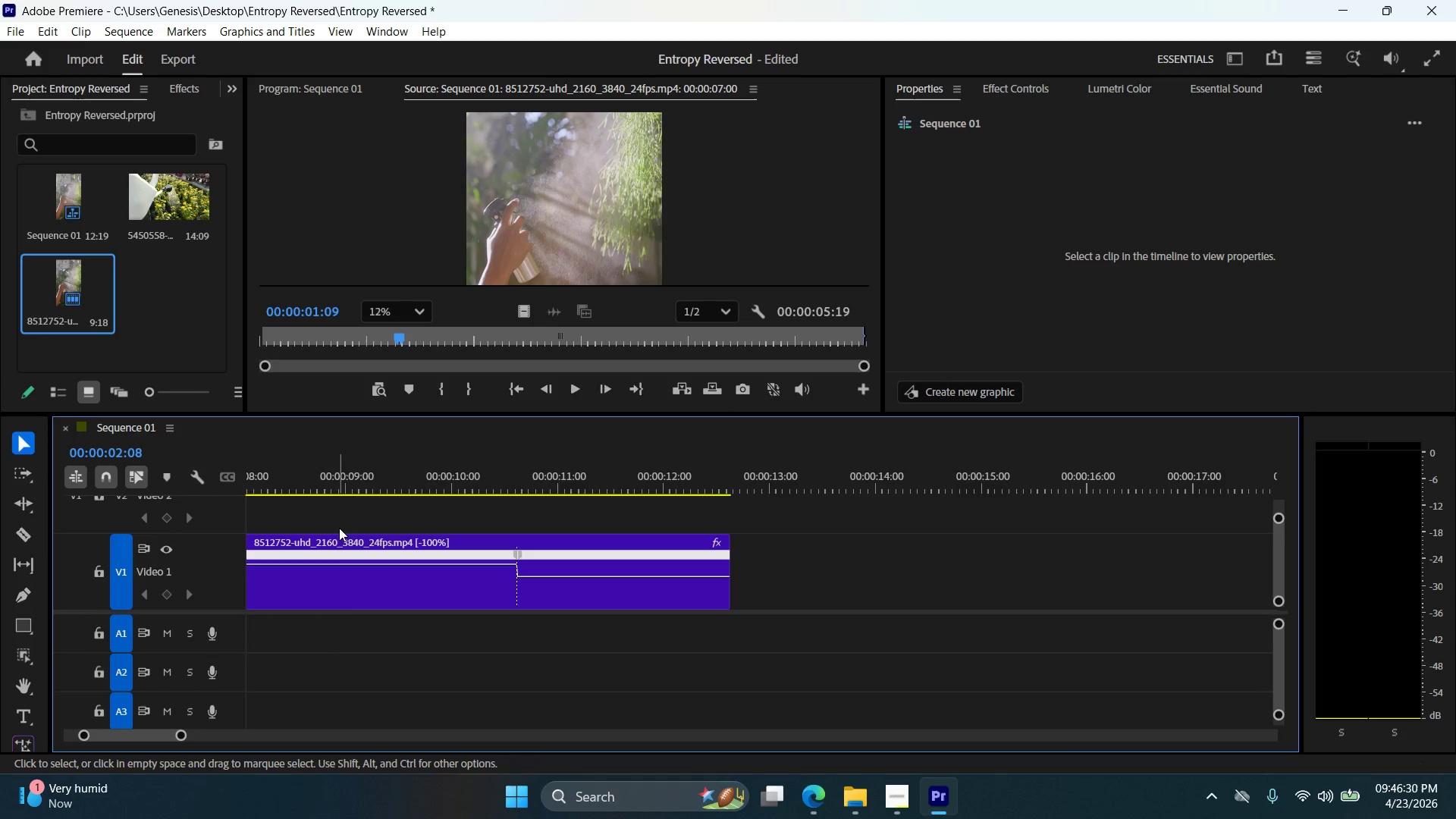 
key(Space)
 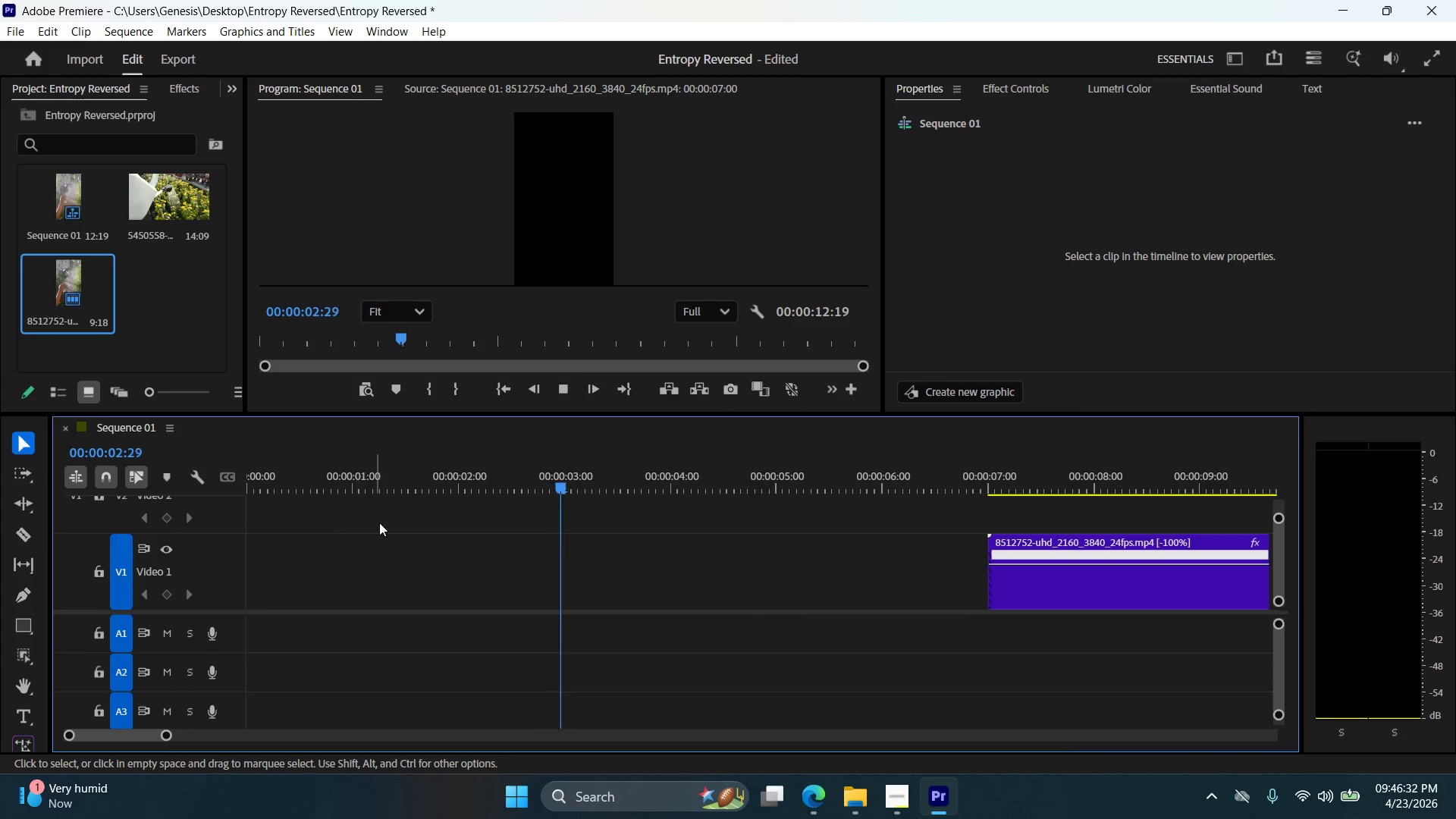 
key(Space)
 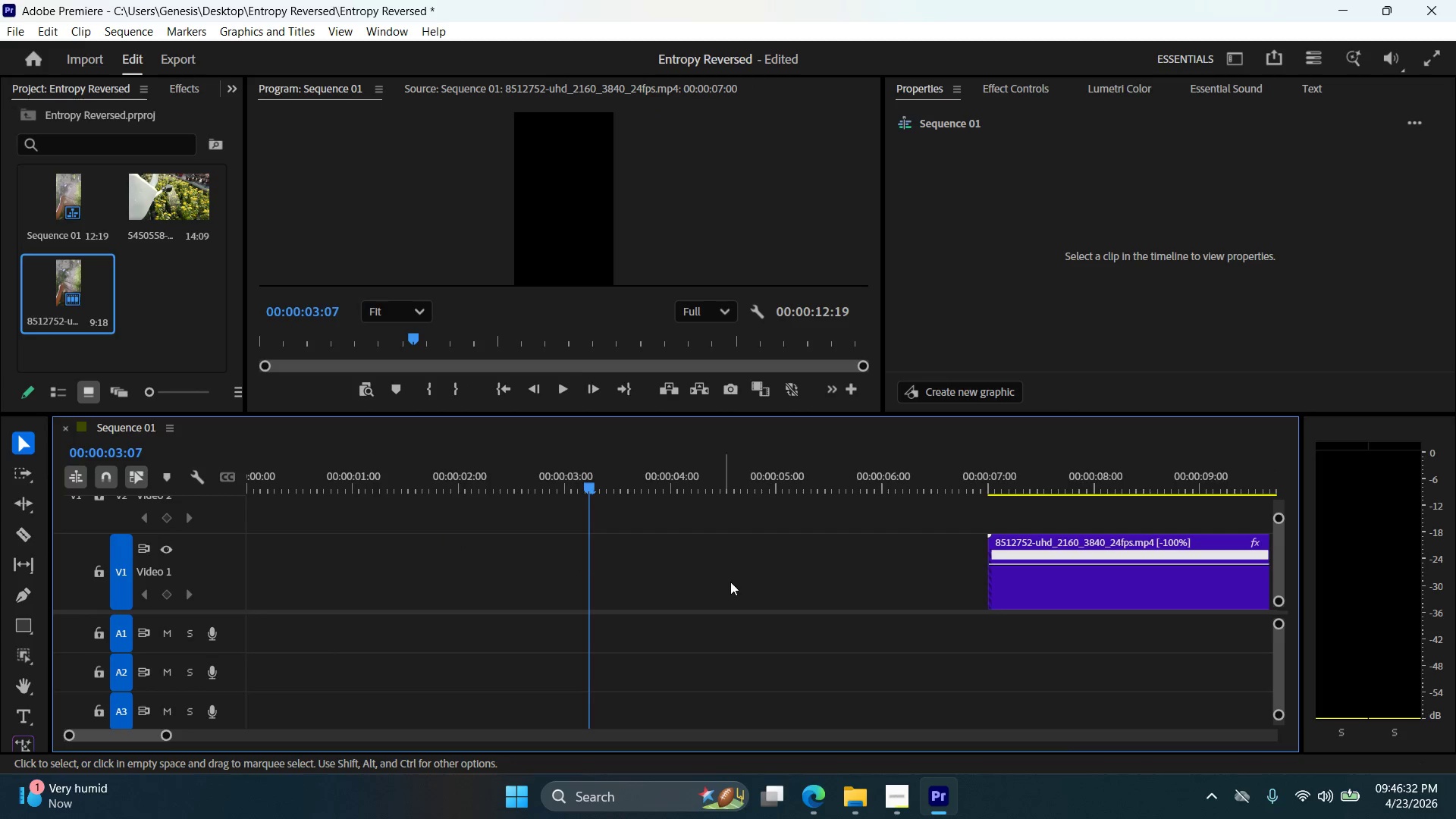 
key(Alt+AltLeft)
 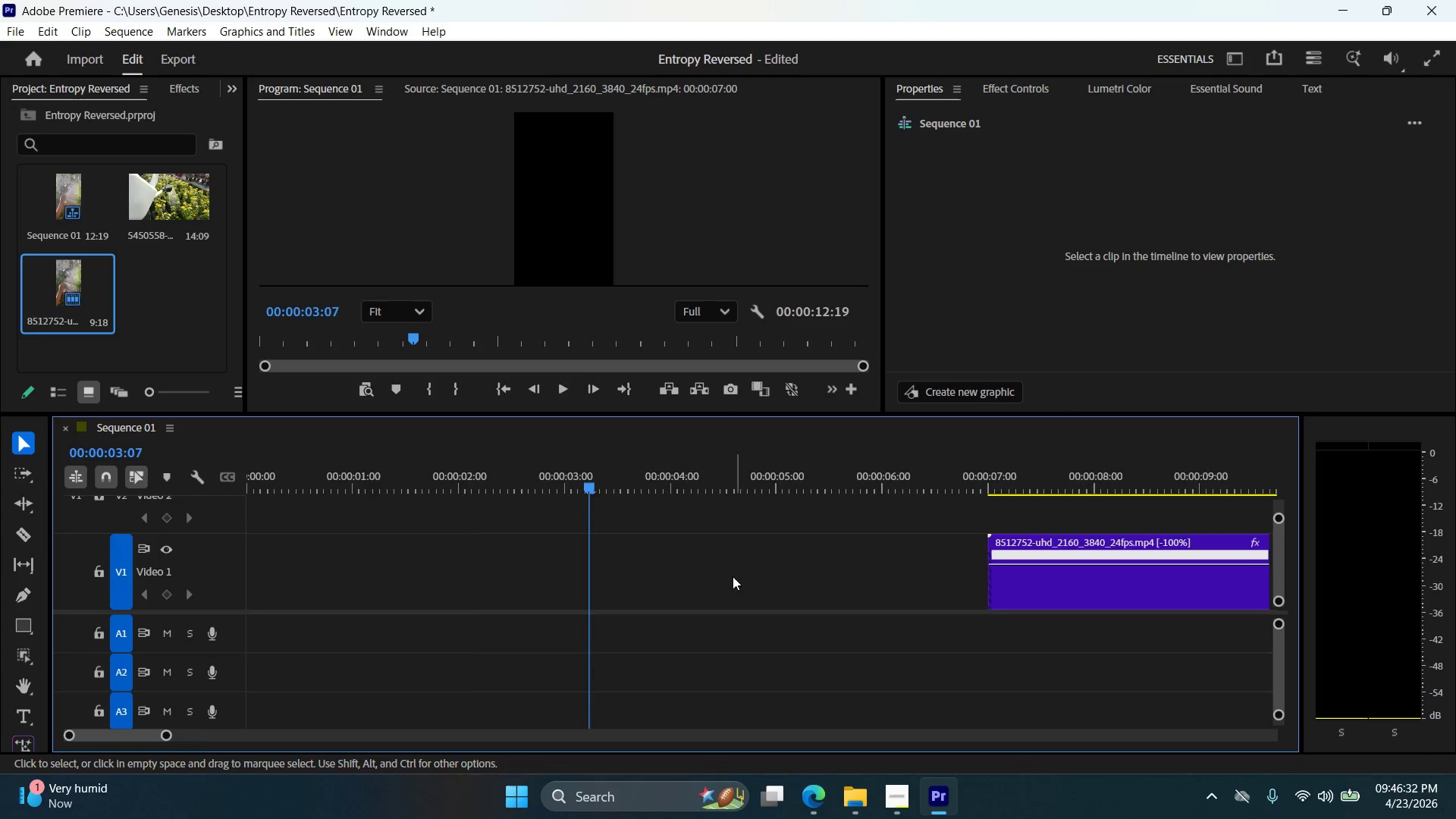 
key(Alt+AltLeft)
 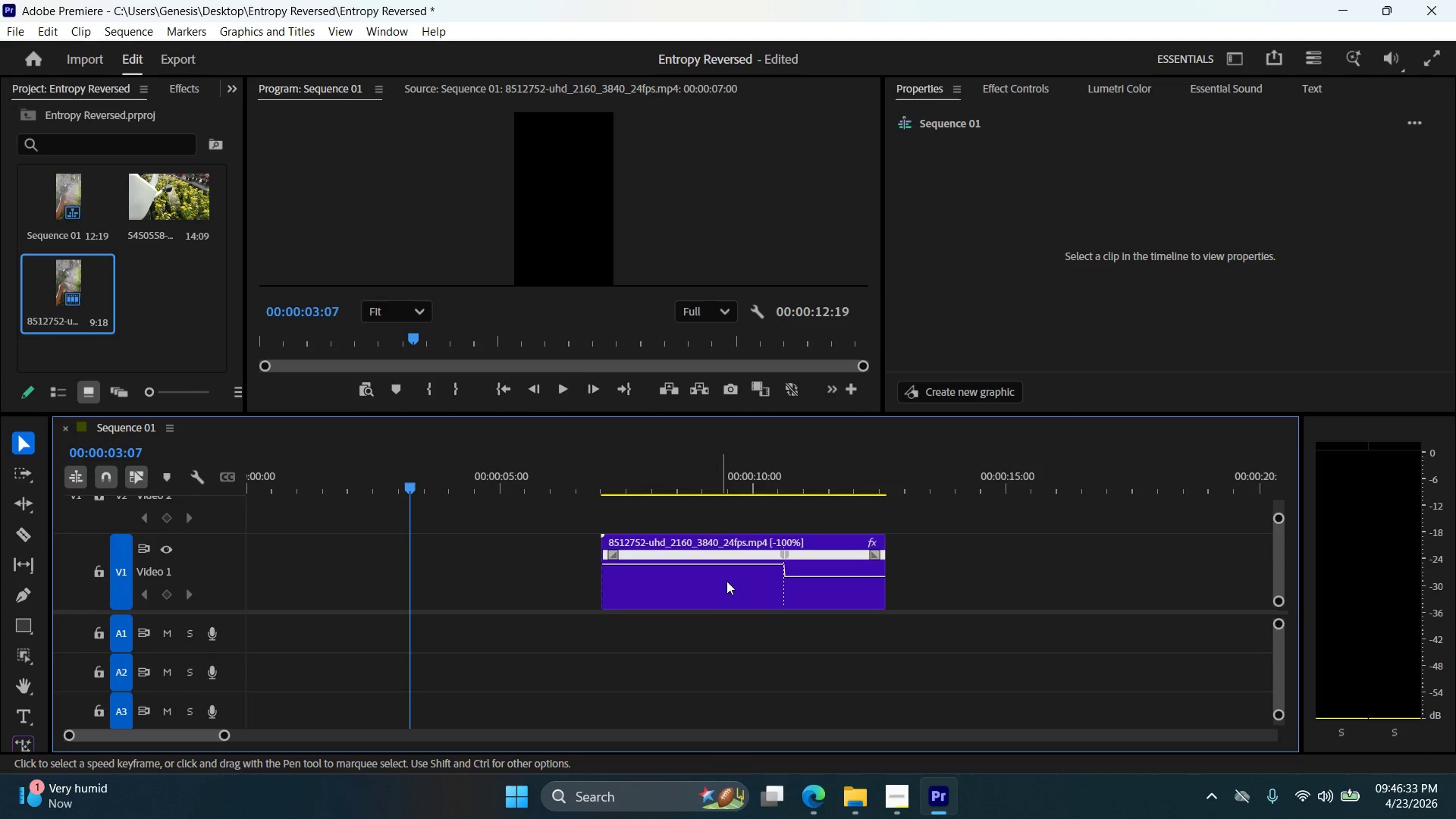 
left_click_drag(start_coordinate=[706, 581], to_coordinate=[406, 581])
 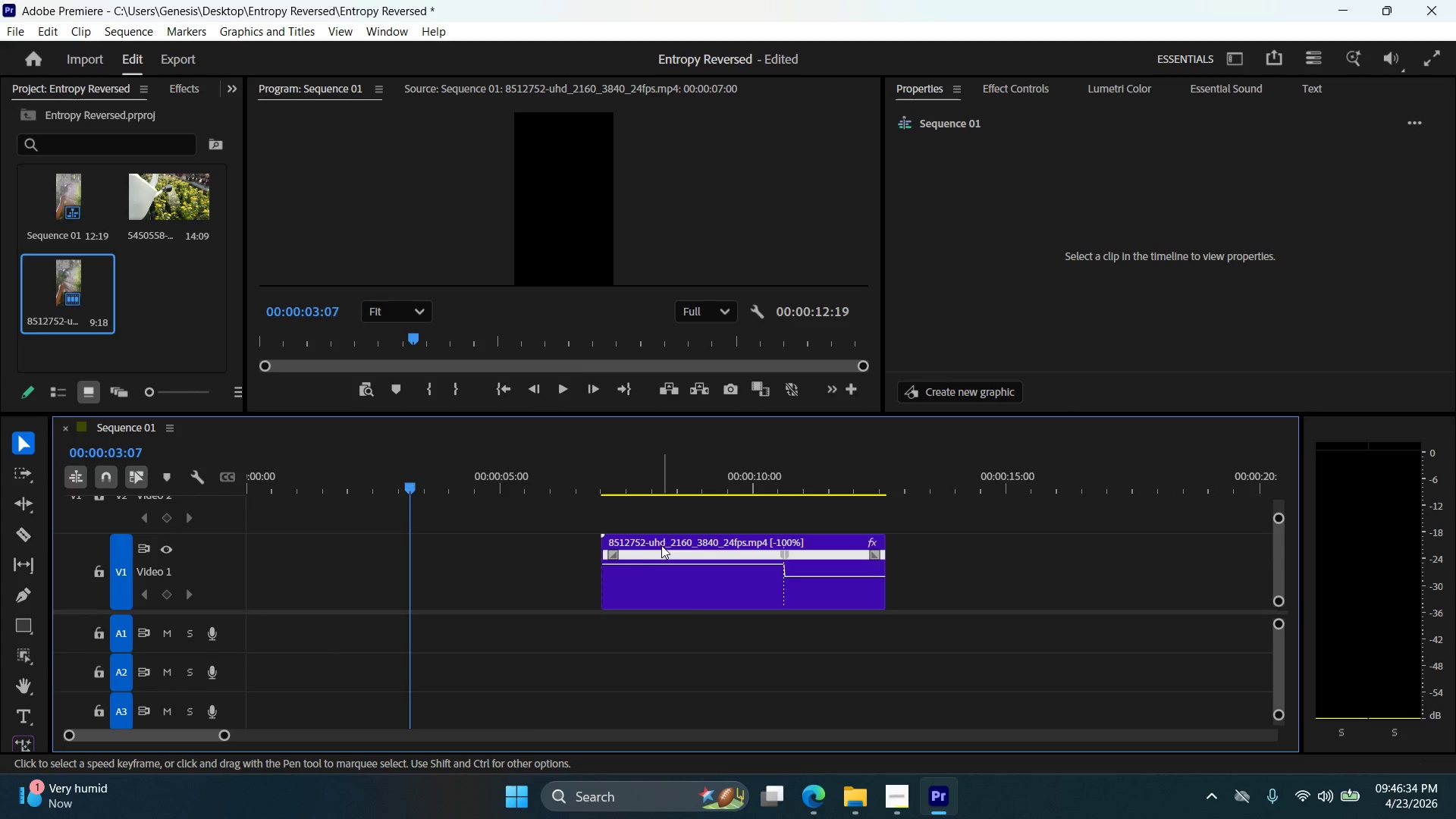 
scroll: coordinate [720, 579], scroll_direction: down, amount: 7.0
 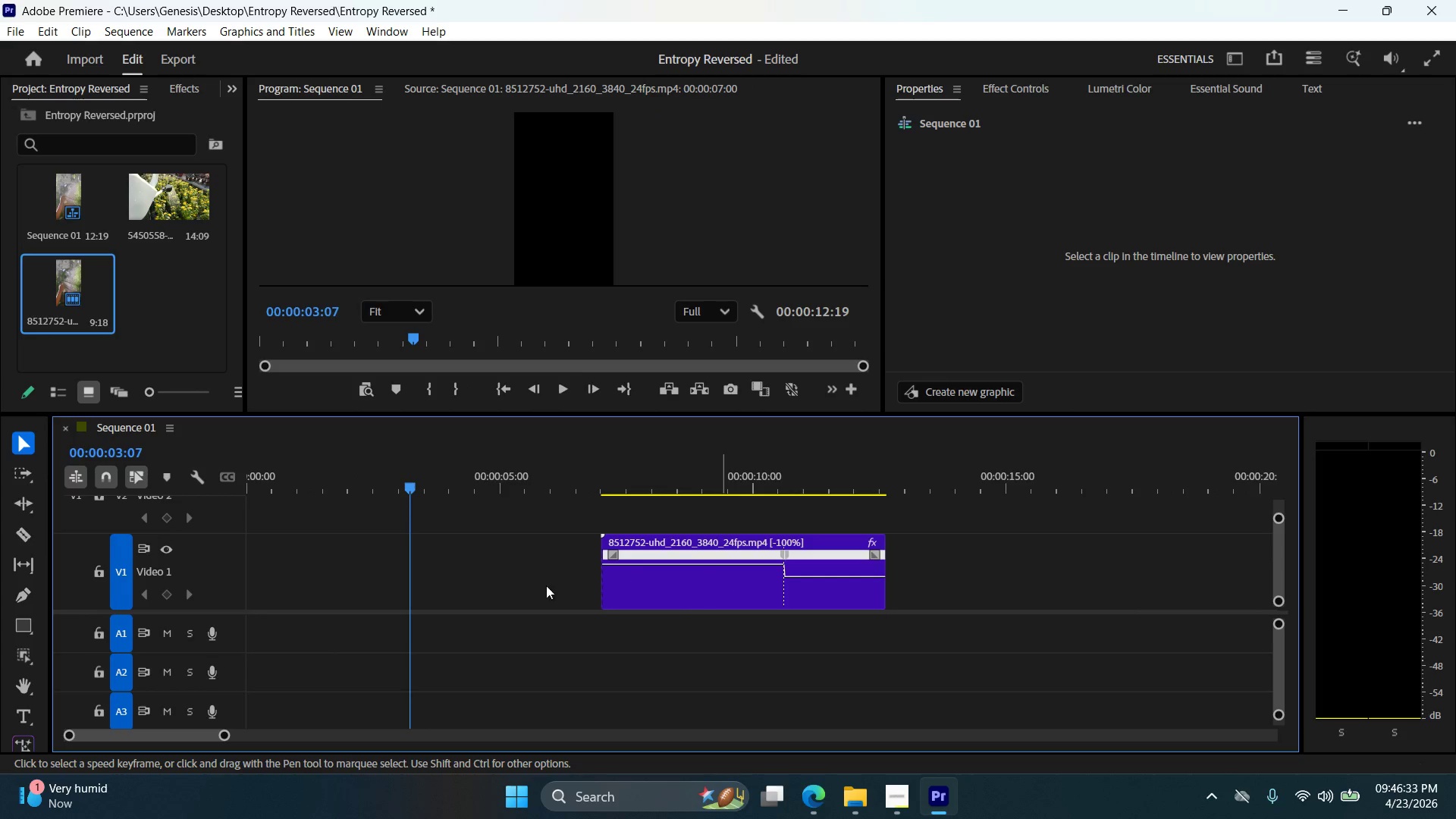 
left_click_drag(start_coordinate=[661, 544], to_coordinate=[278, 540])
 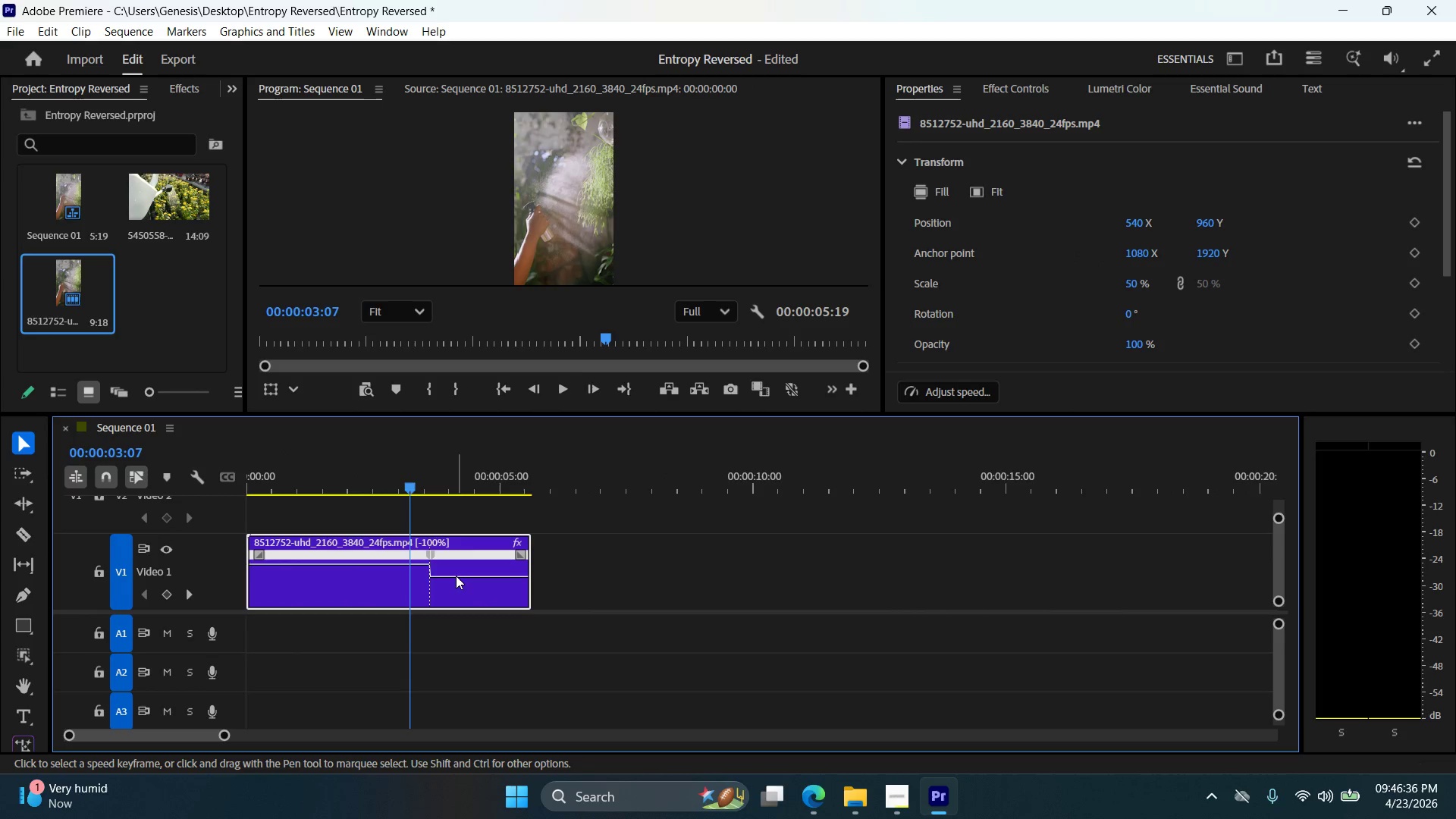 
left_click_drag(start_coordinate=[457, 575], to_coordinate=[455, 587])
 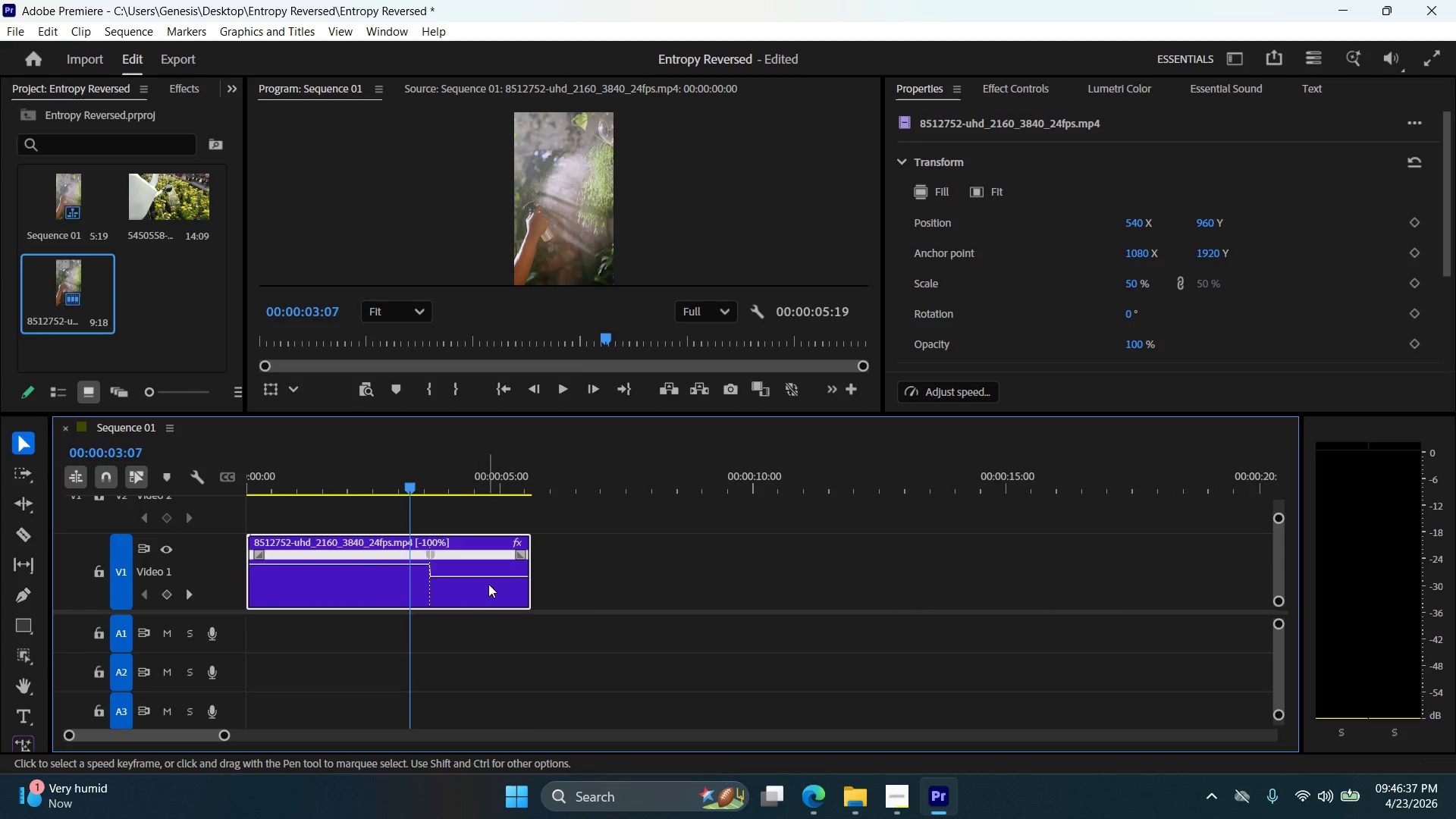 
left_click_drag(start_coordinate=[495, 582], to_coordinate=[498, 587])
 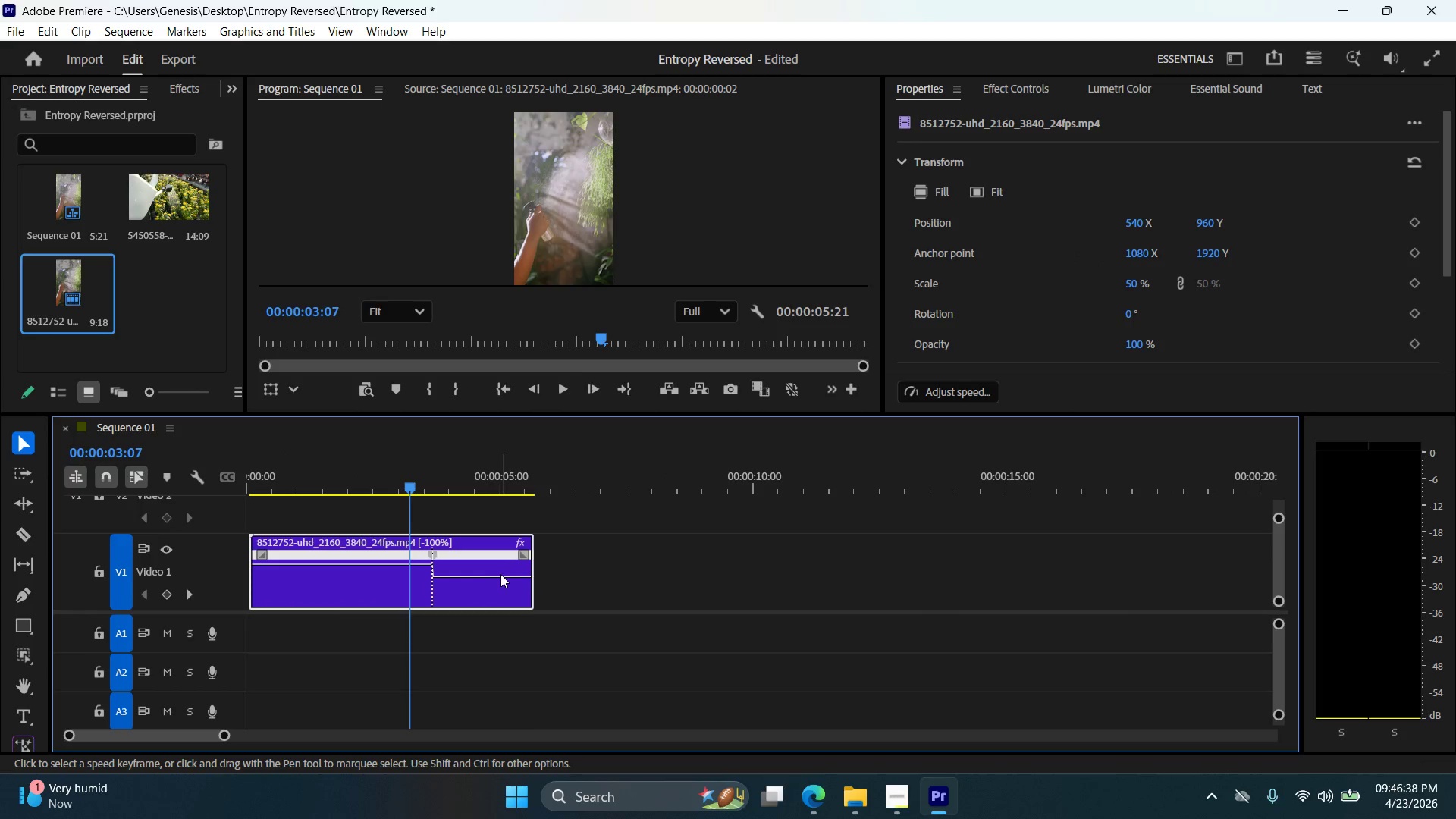 
left_click_drag(start_coordinate=[500, 573], to_coordinate=[500, 585])
 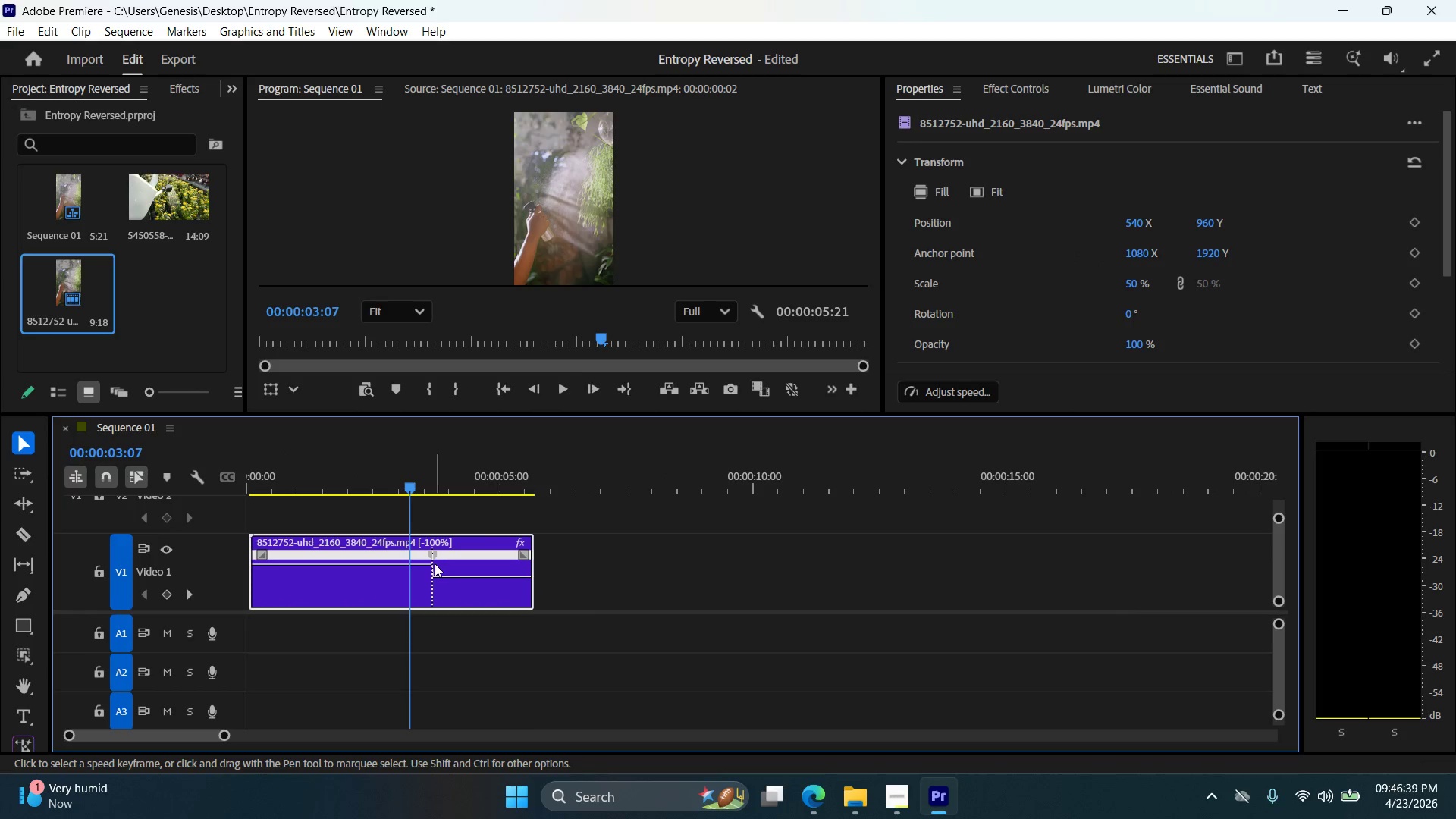 
left_click([432, 560])
 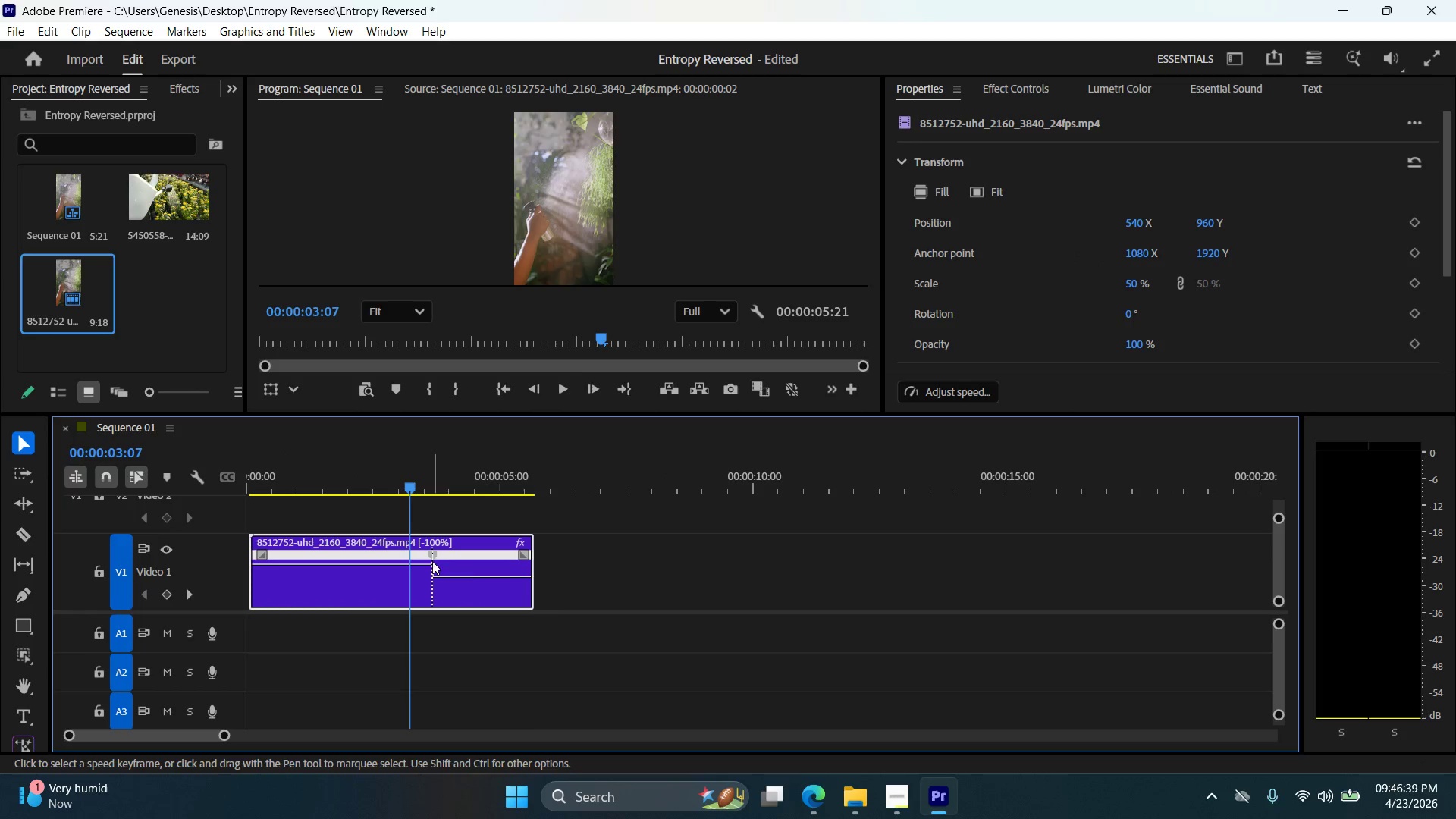 
key(Control+Z)
 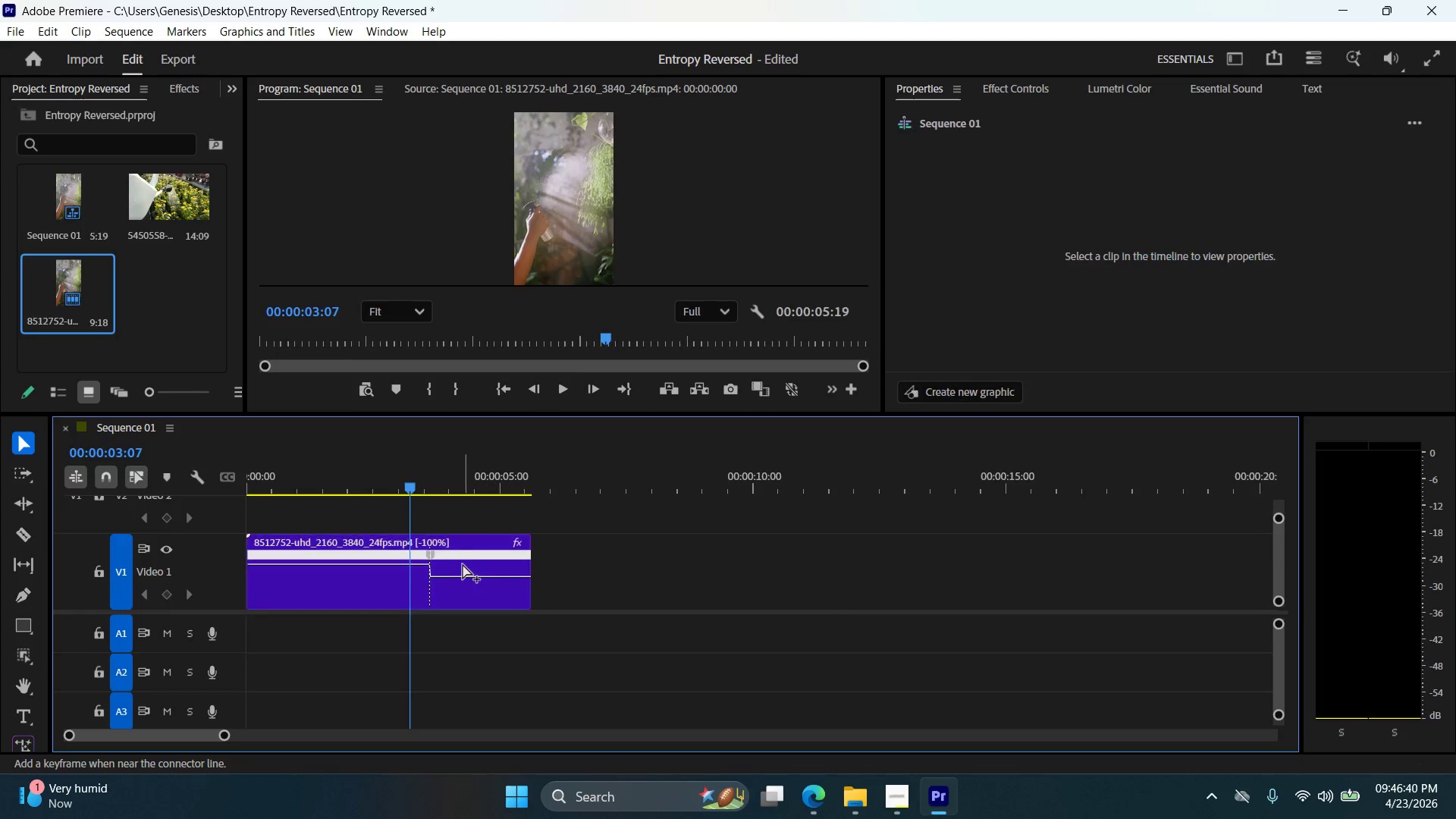 
key(Control+Z)
 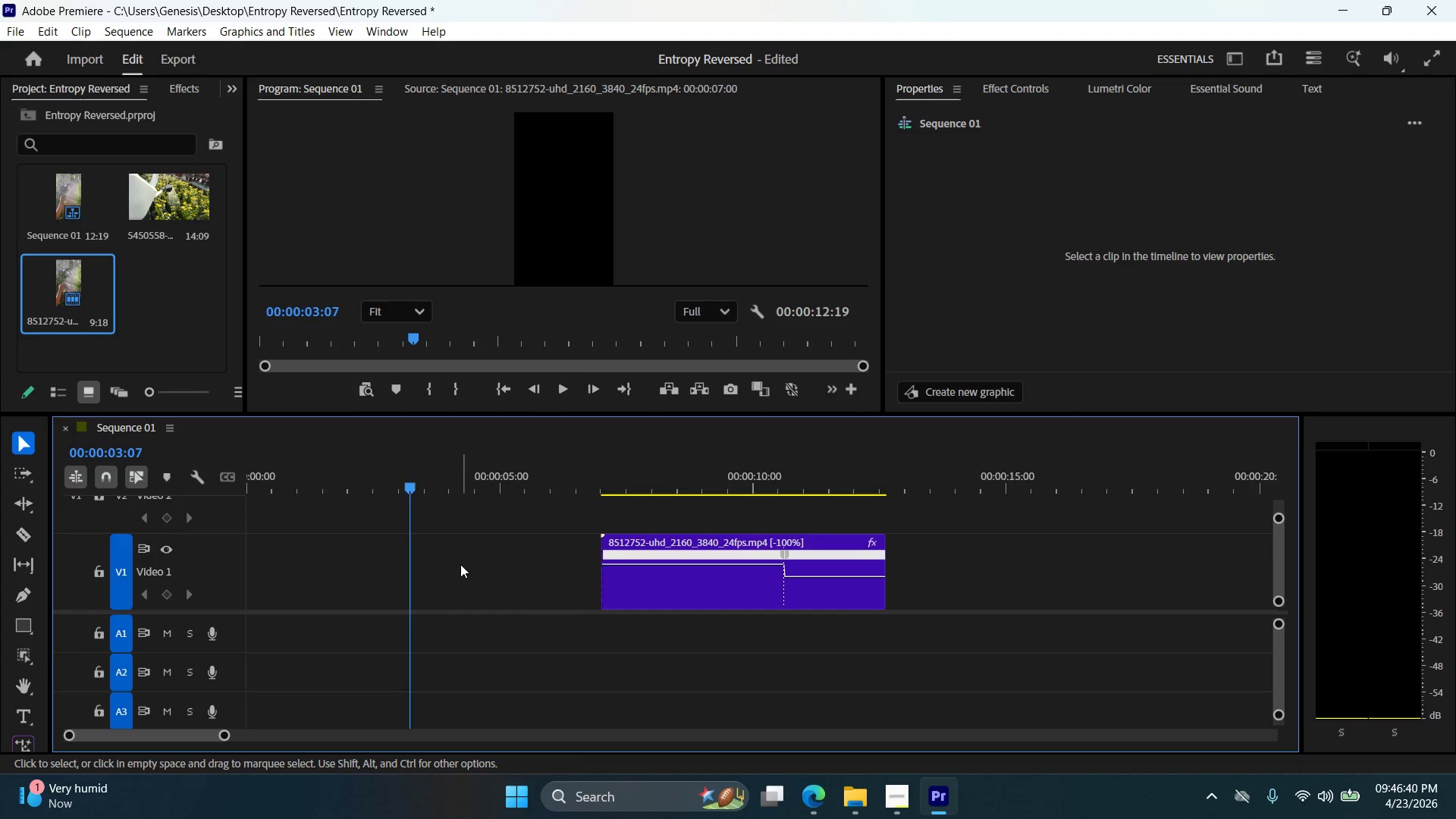 
key(Control+Z)
 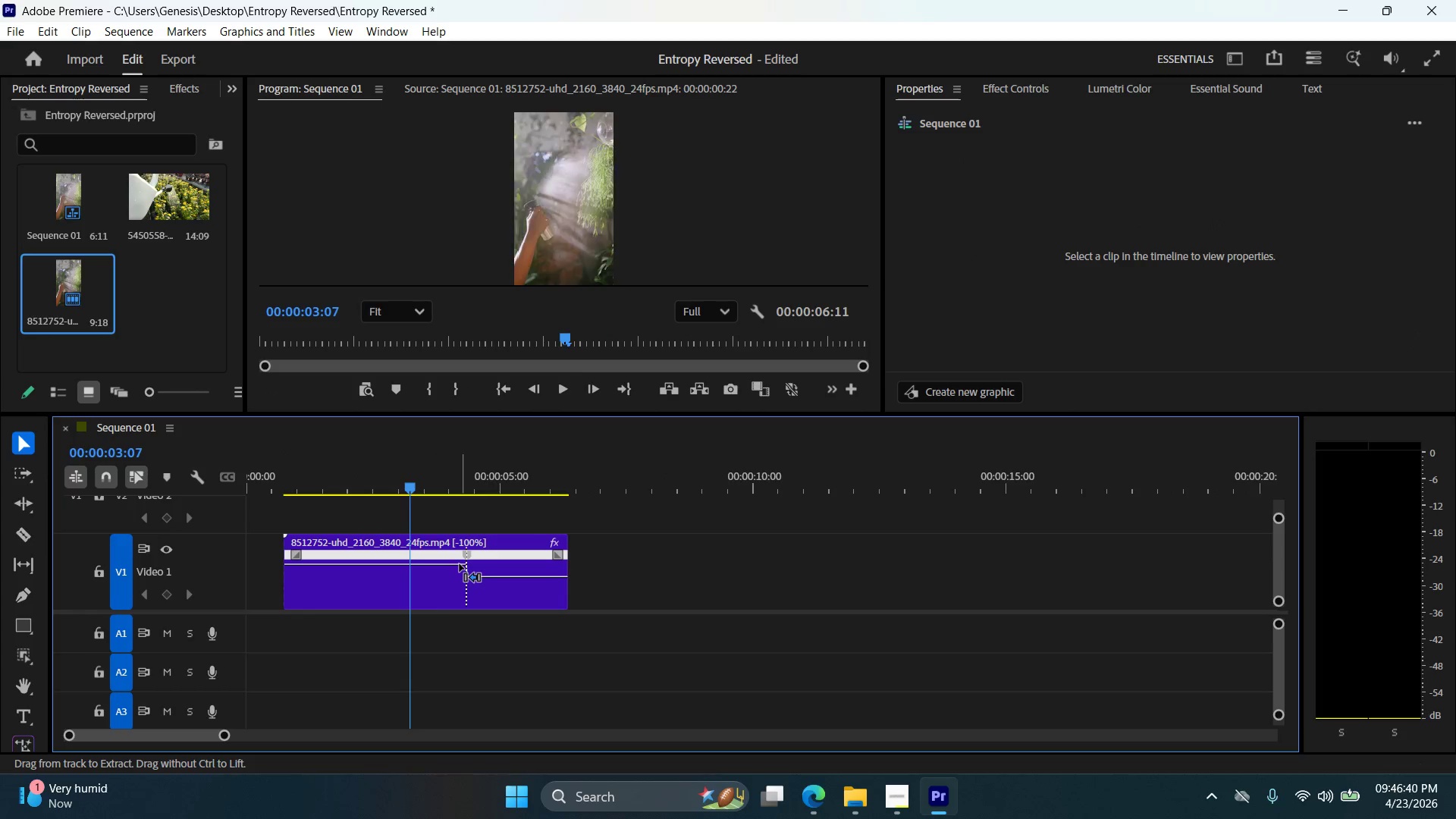 
key(Control+Z)
 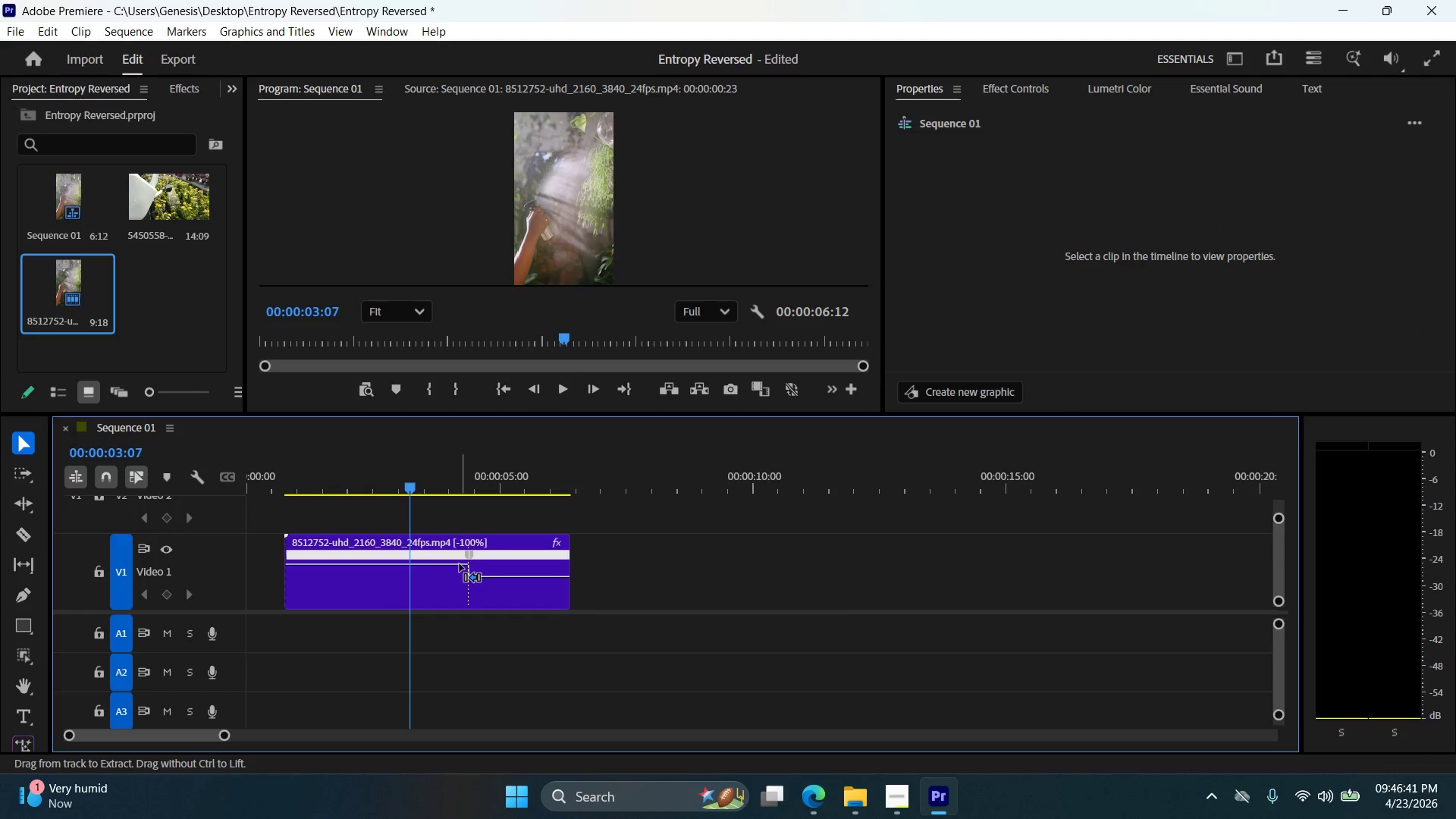 
key(Control+Z)
 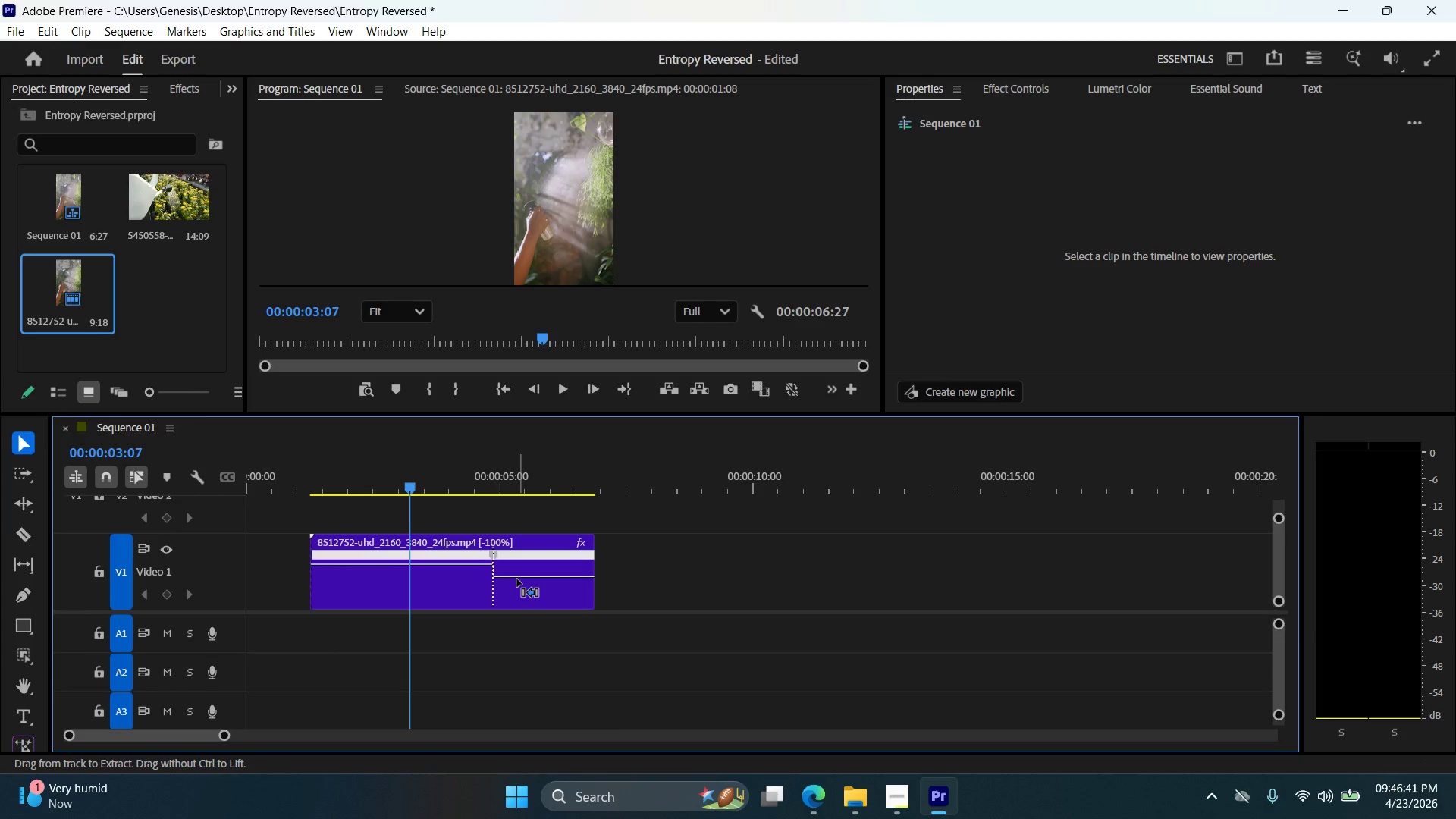 
key(Control+Z)
 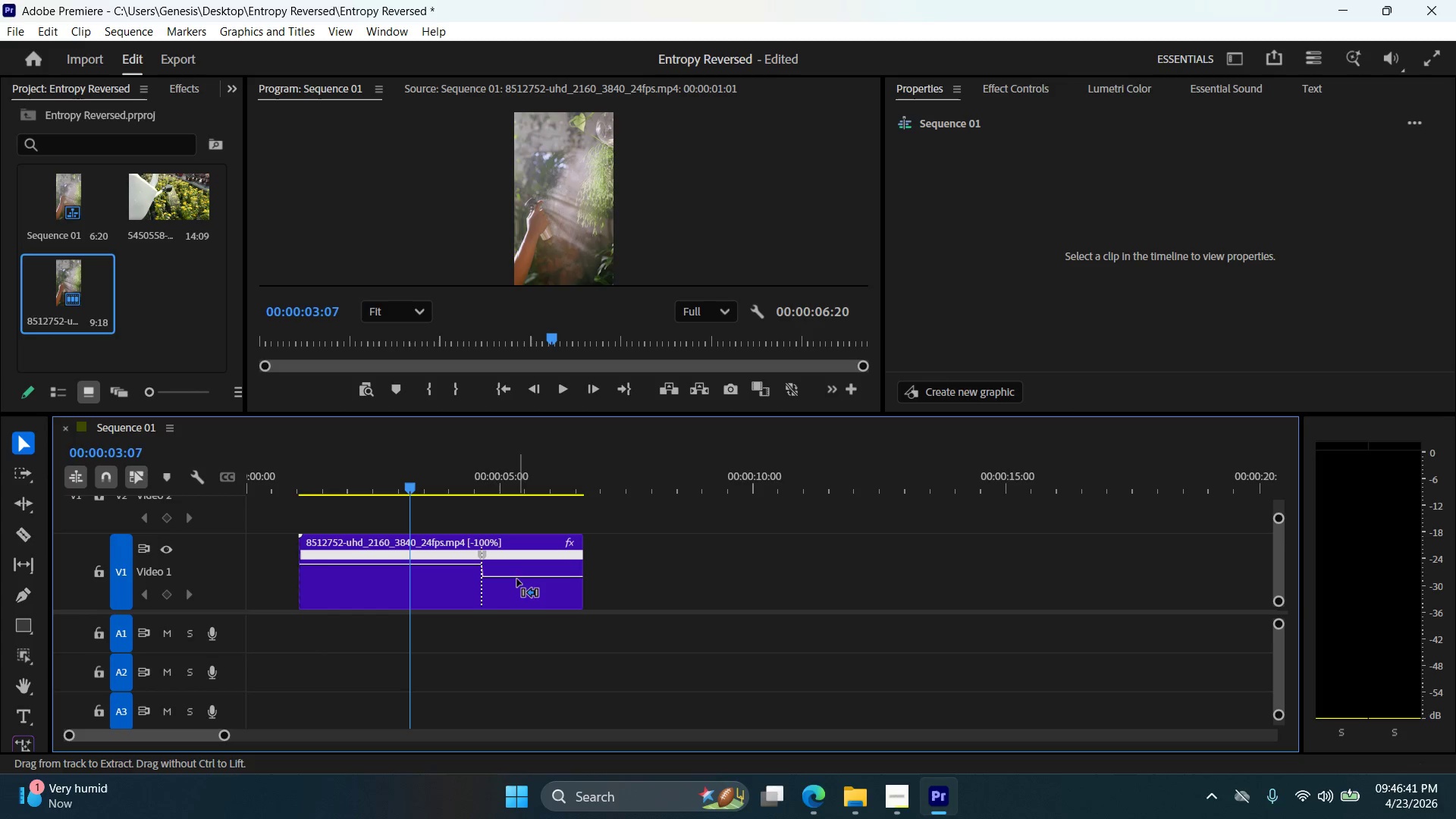 
key(Control+Z)
 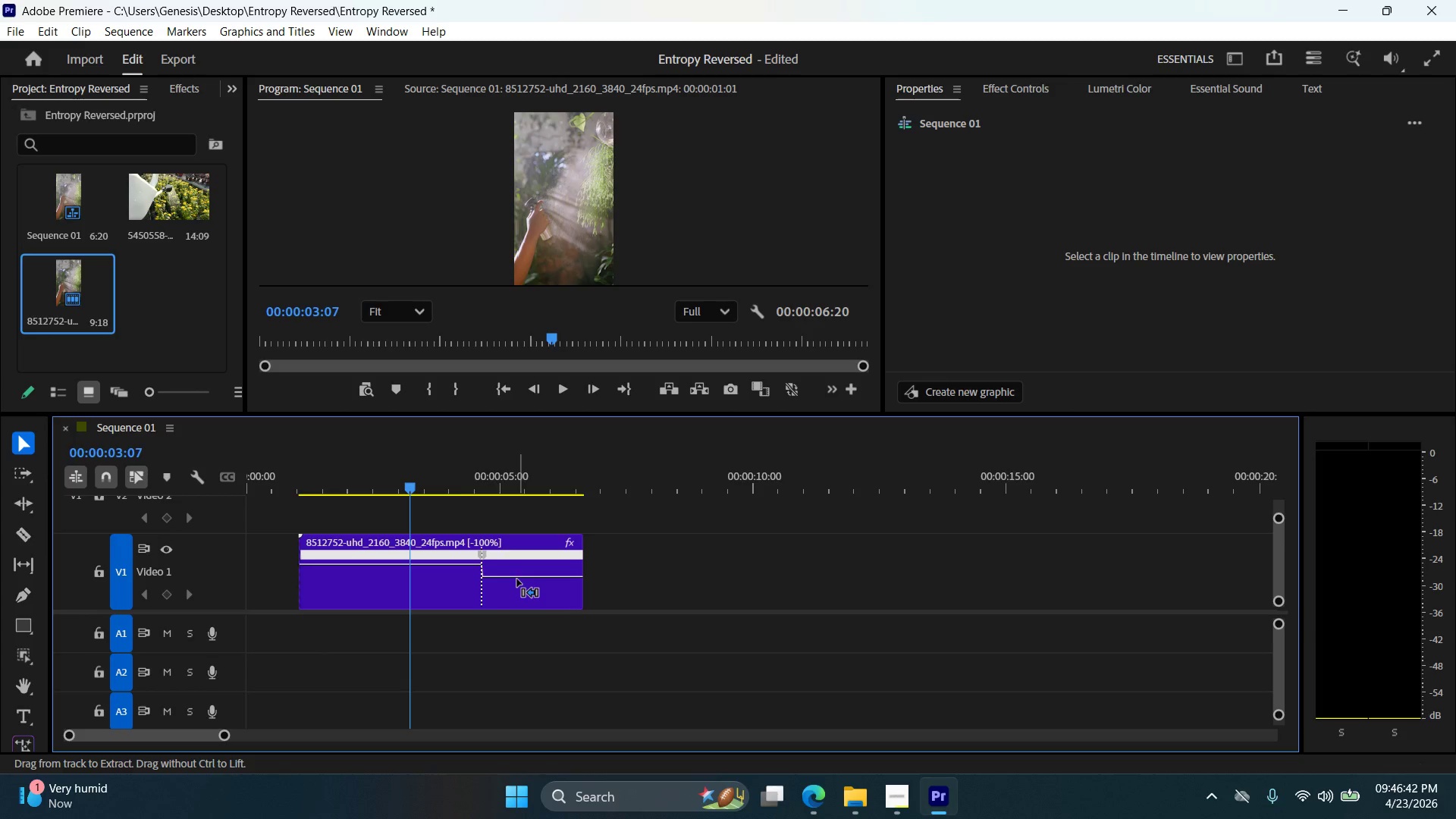 
key(Control+Z)
 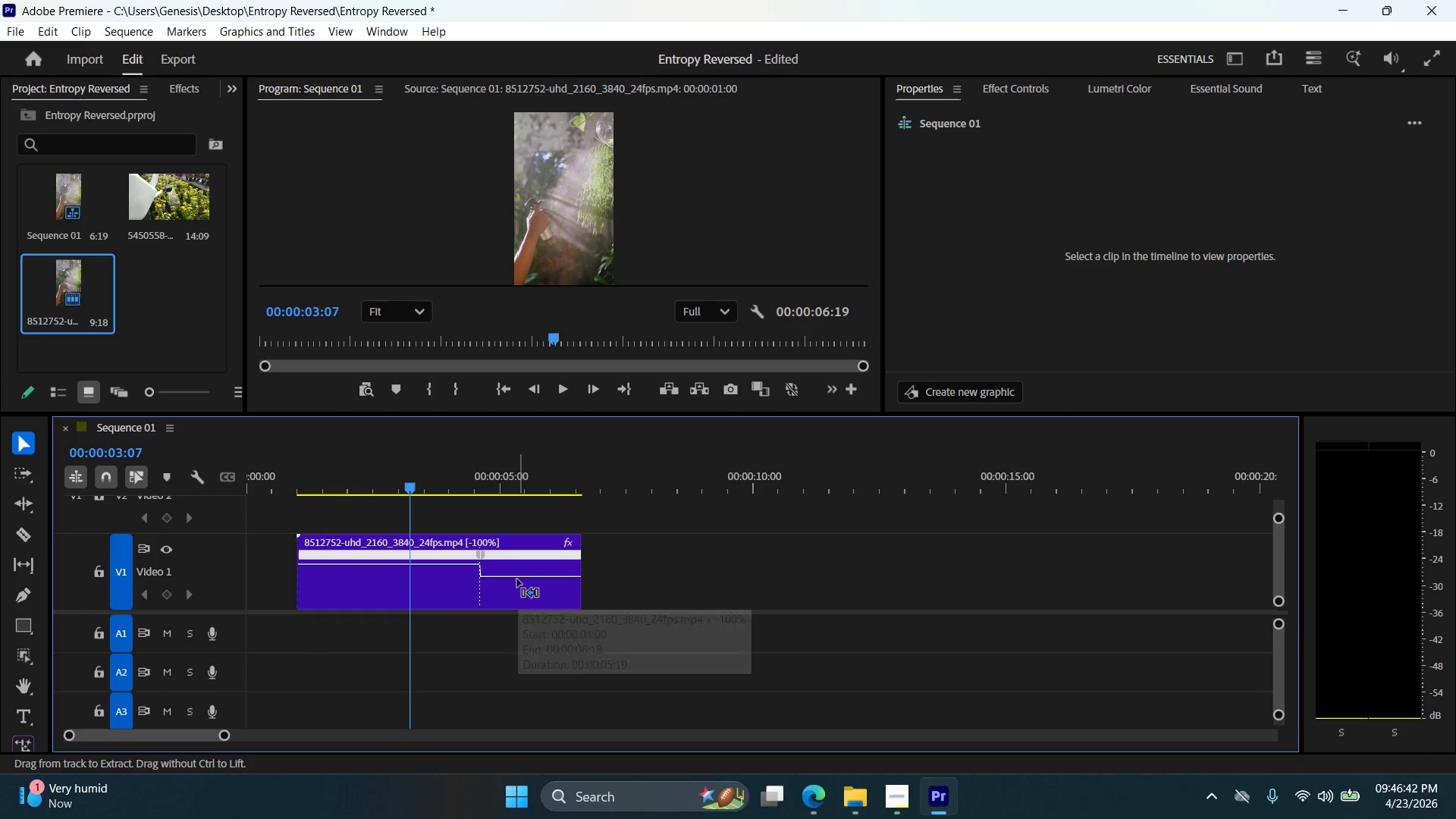 
key(Control+Z)
 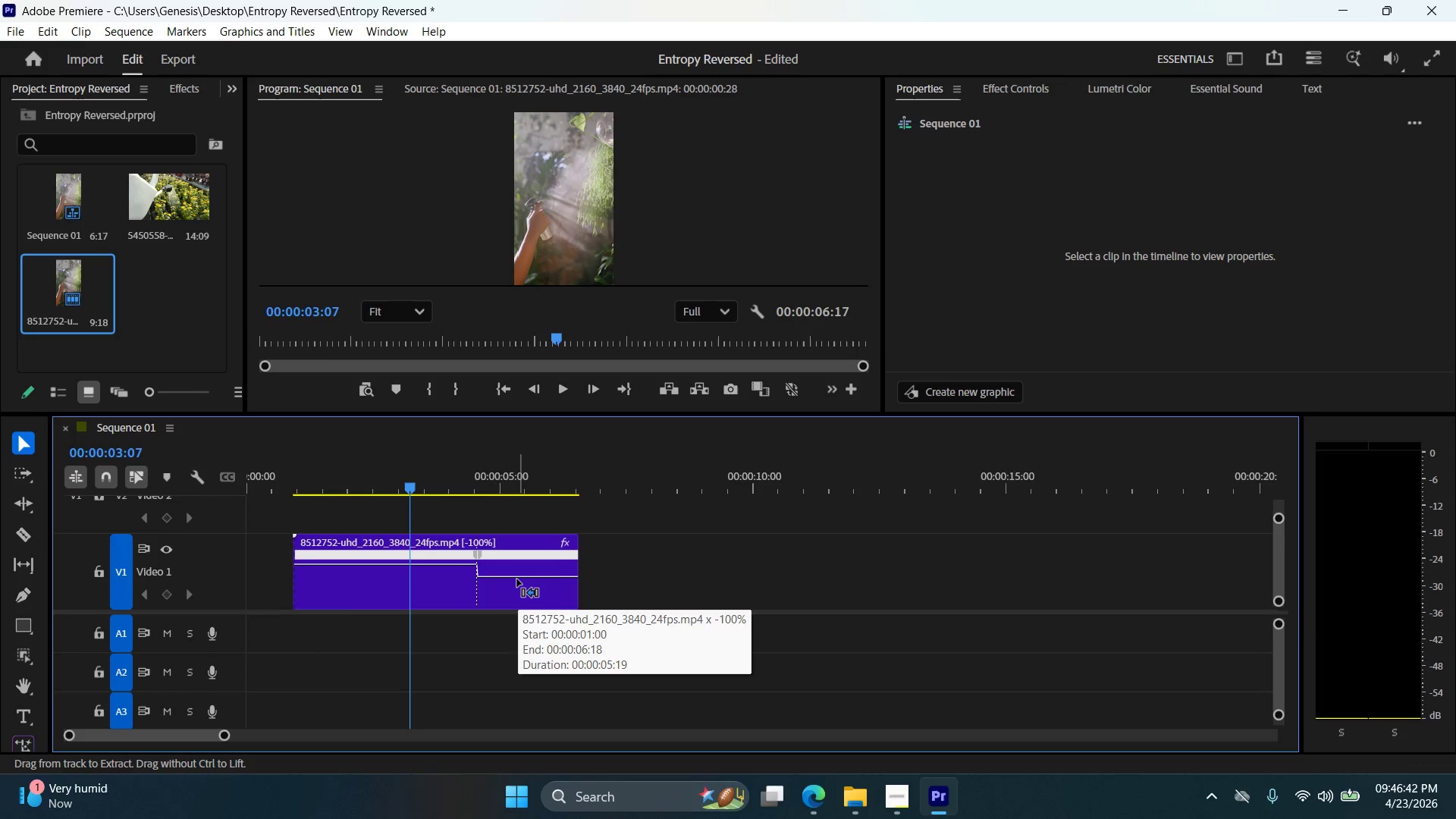 
key(Control+Z)
 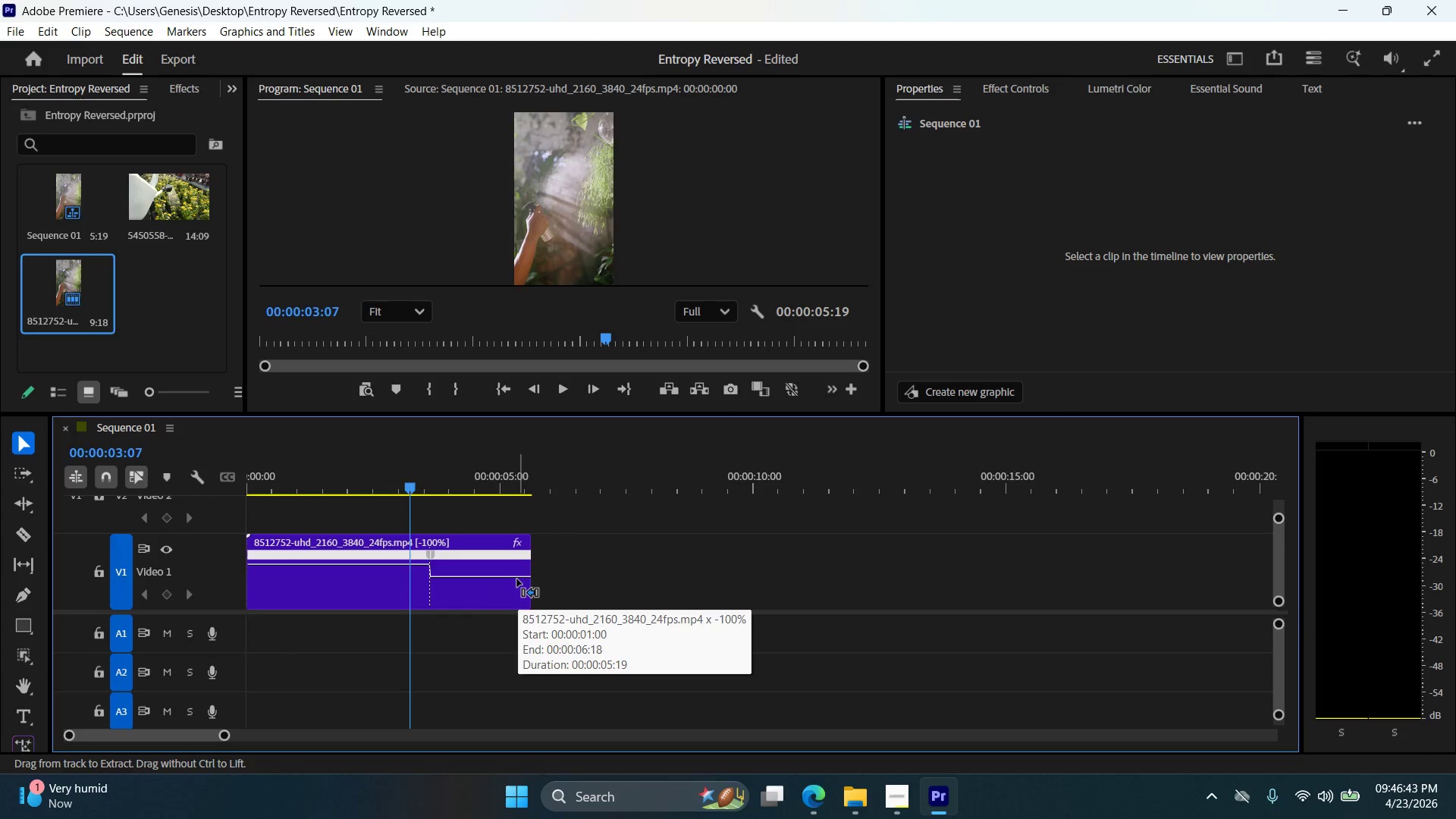 
key(Control+Z)
 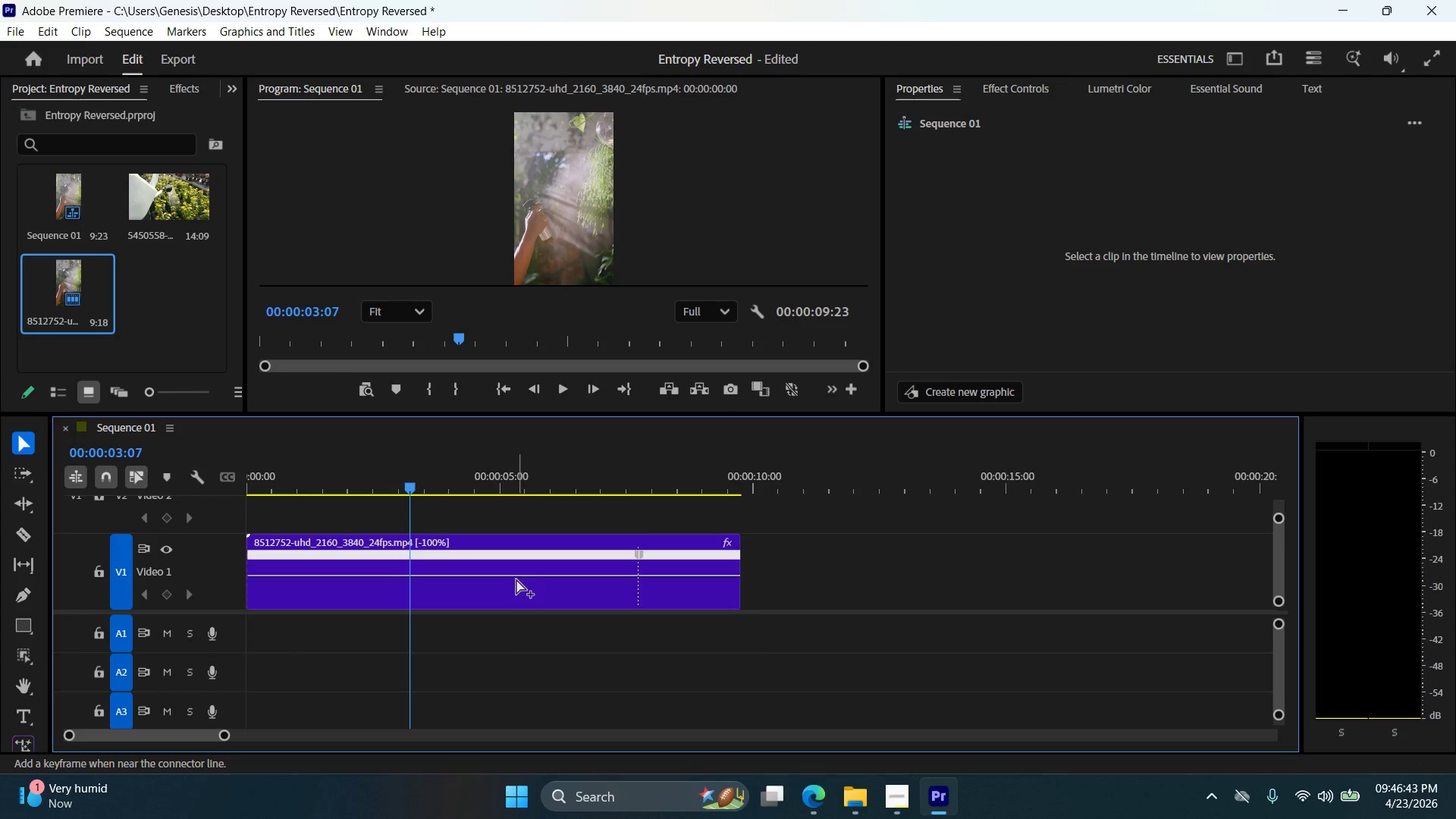 
key(Control+Z)
 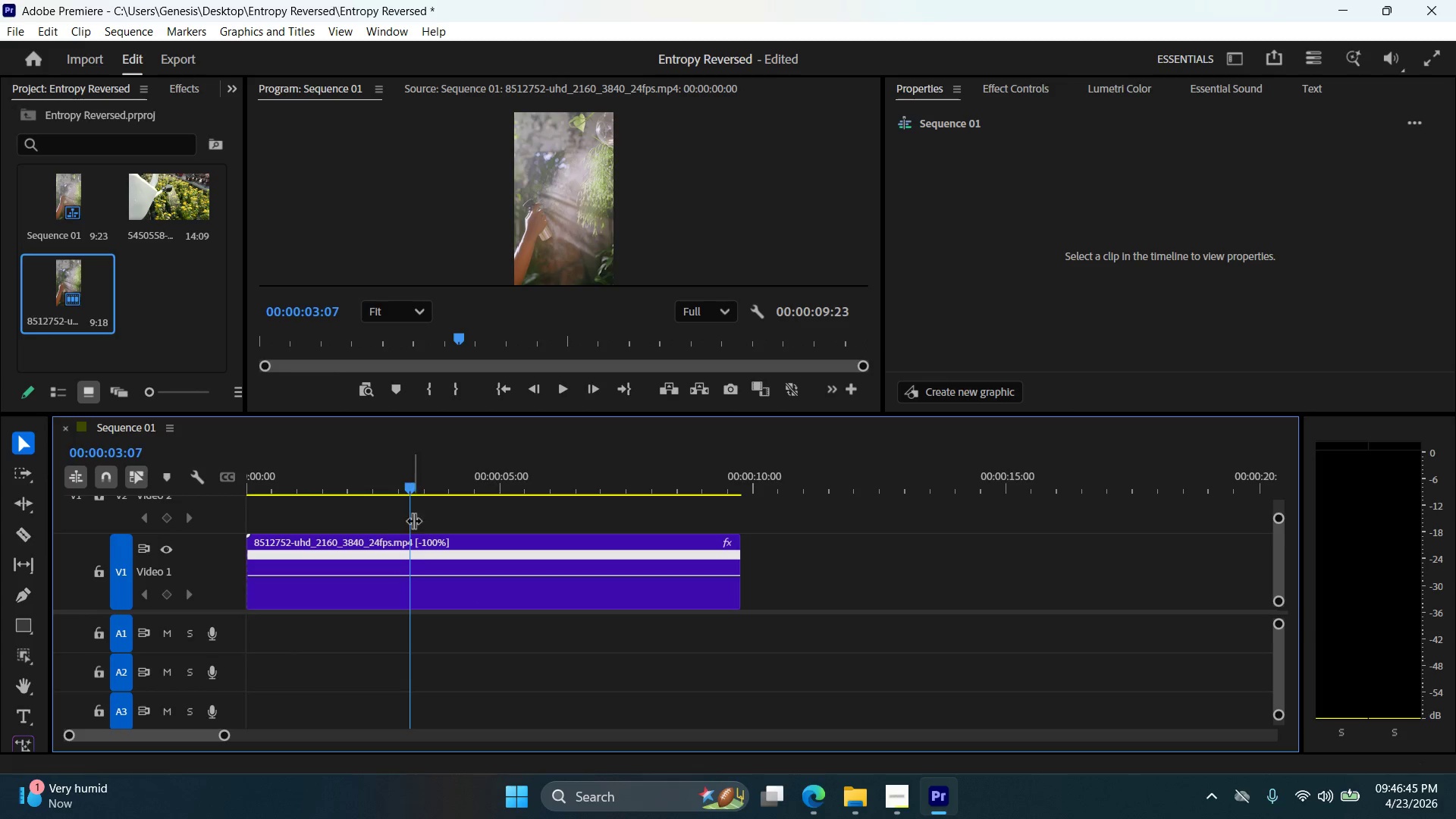 
left_click_drag(start_coordinate=[405, 486], to_coordinate=[632, 513])
 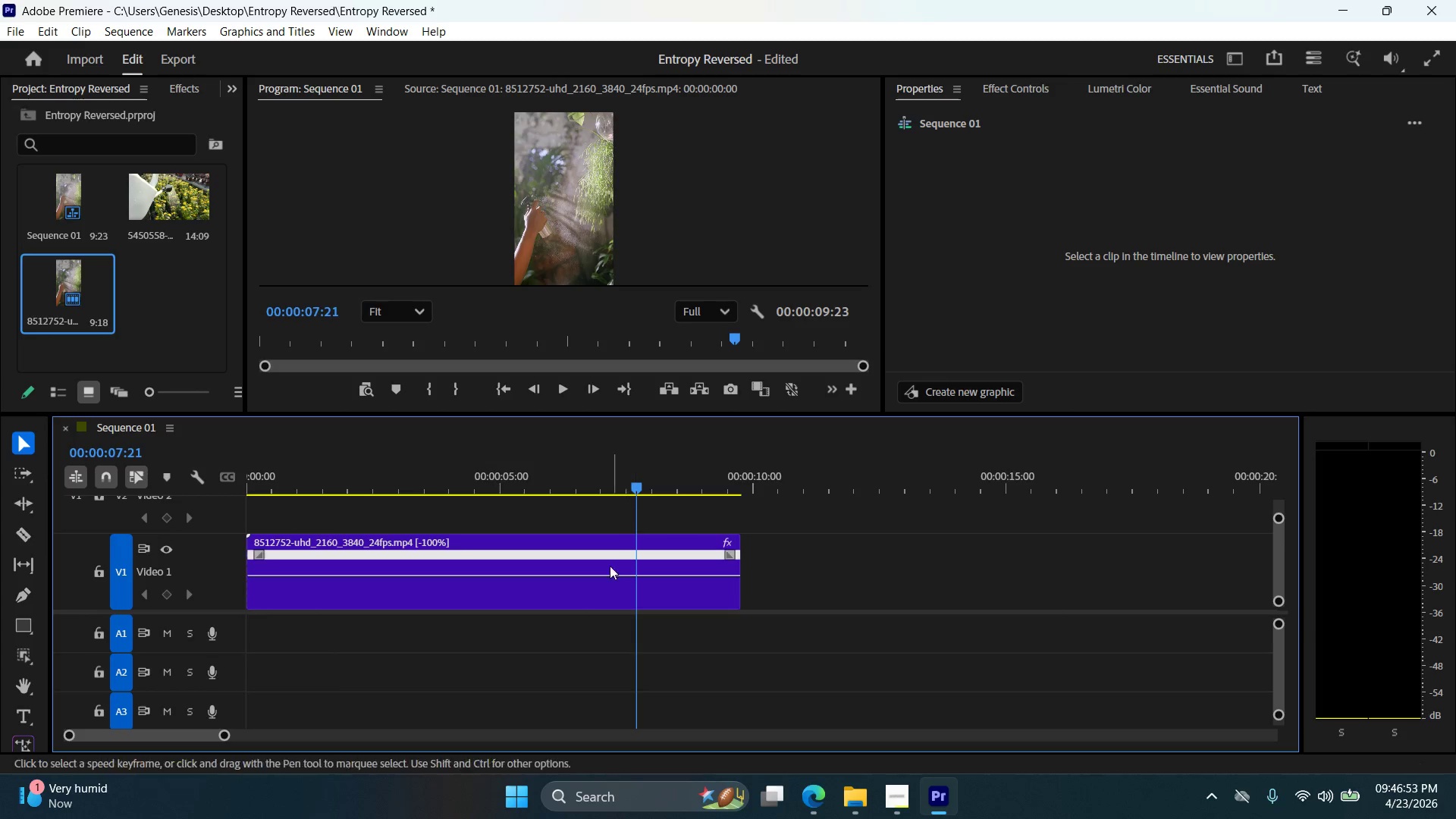 
hold_key(key=ControlLeft, duration=1.92)
left_click([637, 577])
 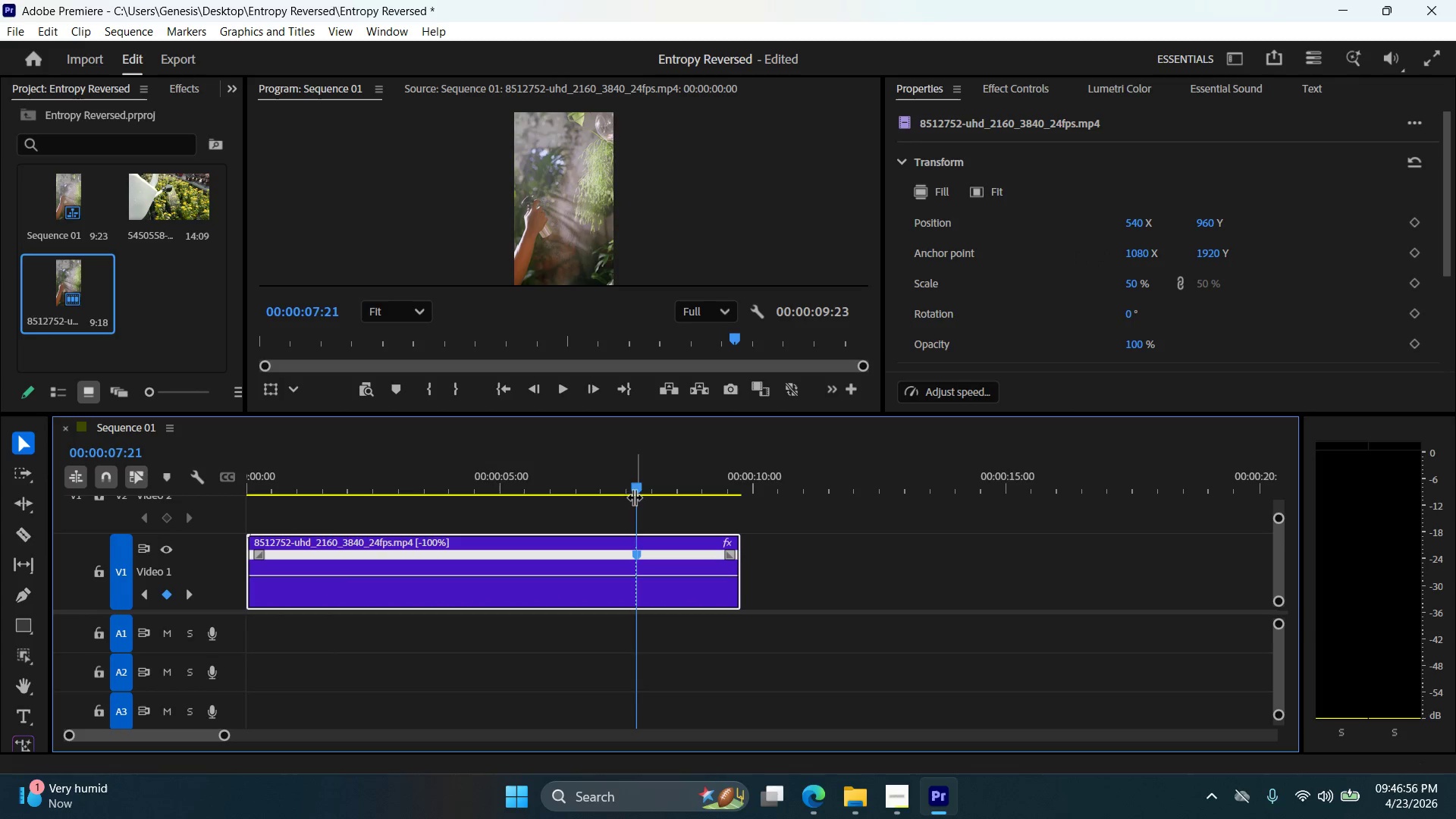 
left_click_drag(start_coordinate=[634, 491], to_coordinate=[506, 497])
 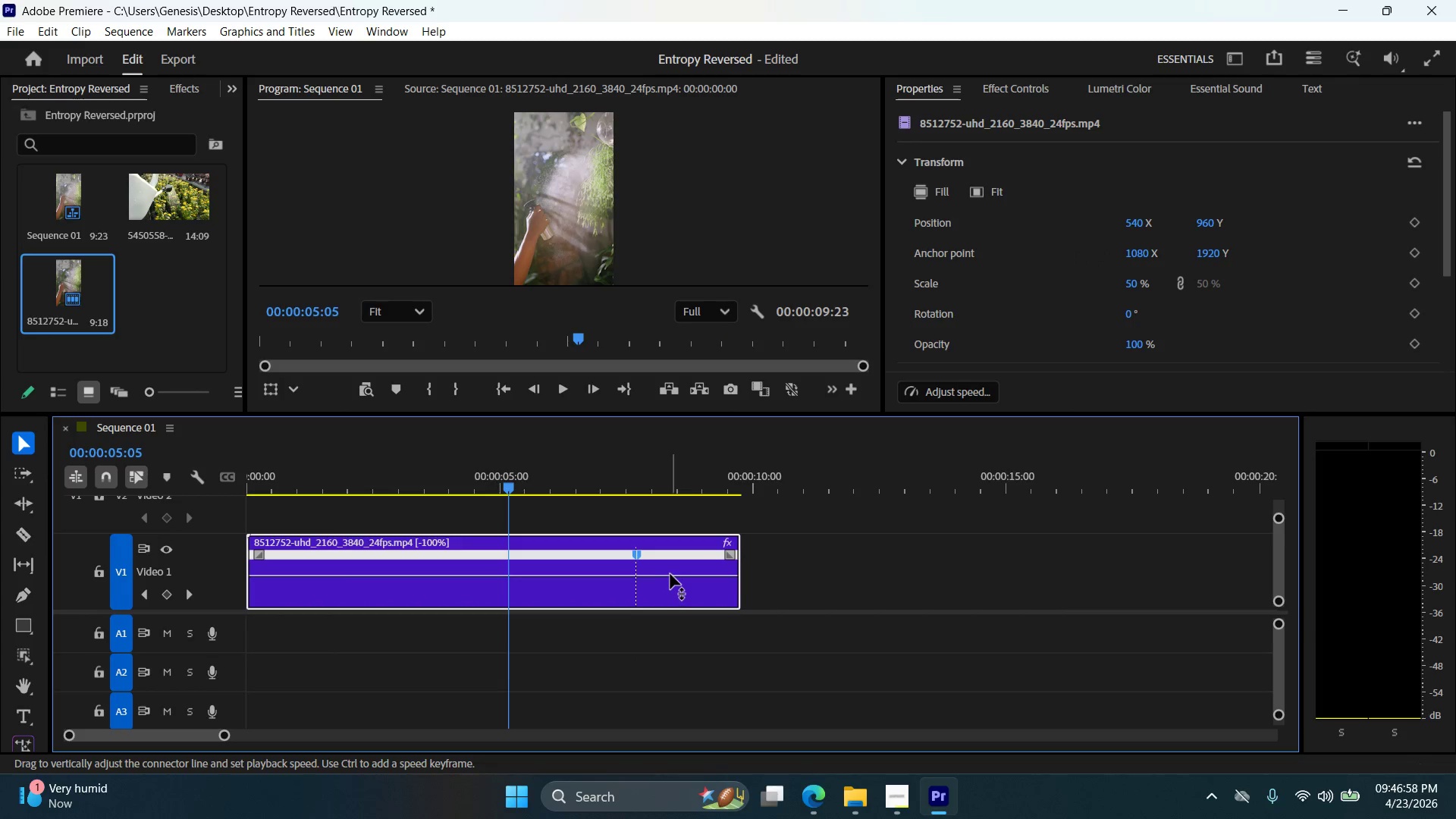 
left_click_drag(start_coordinate=[670, 573], to_coordinate=[662, 652])
 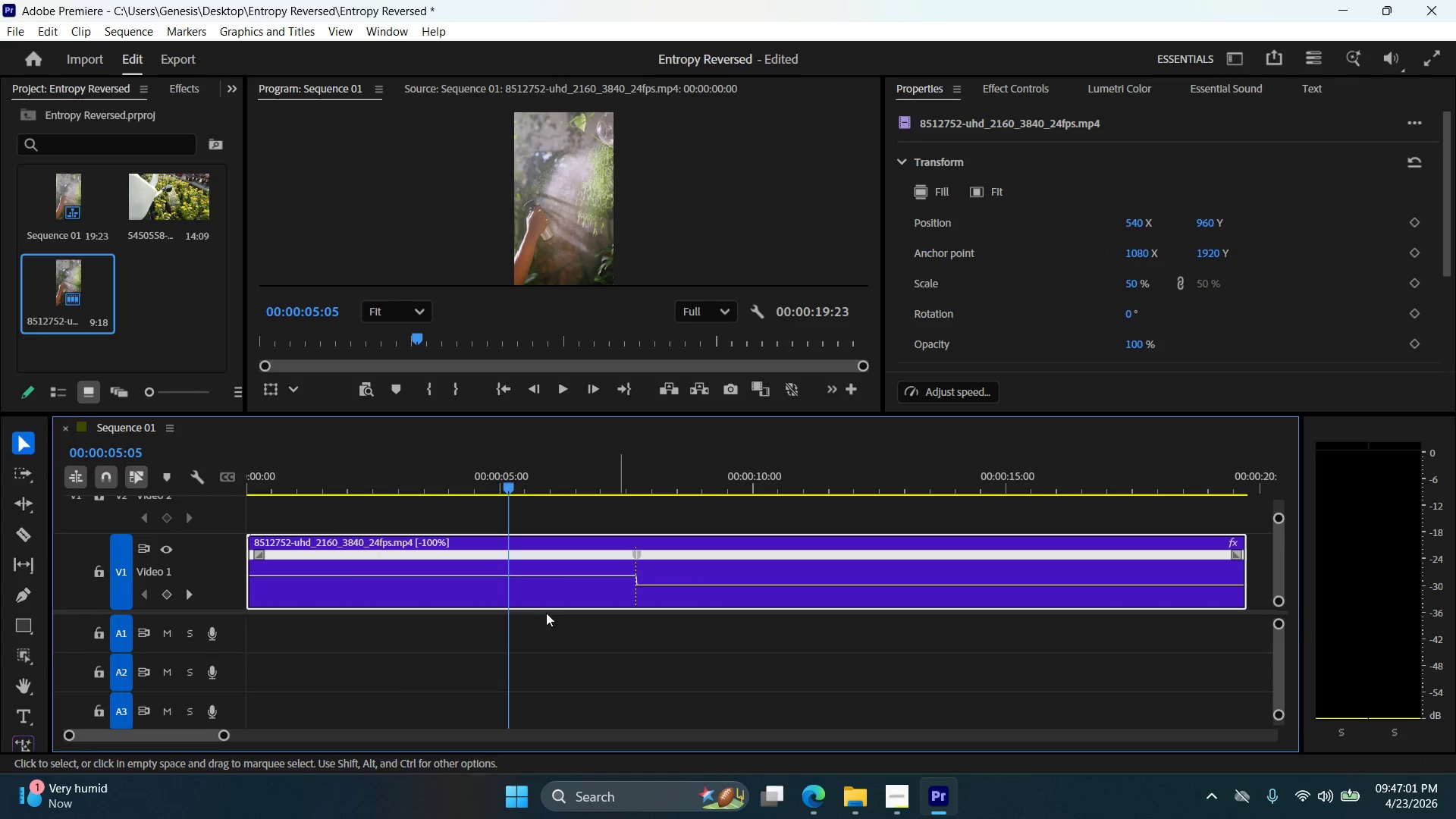 
hold_key(key=AltLeft, duration=0.72)
scroll: coordinate [548, 578], scroll_direction: down, amount: 6.0
 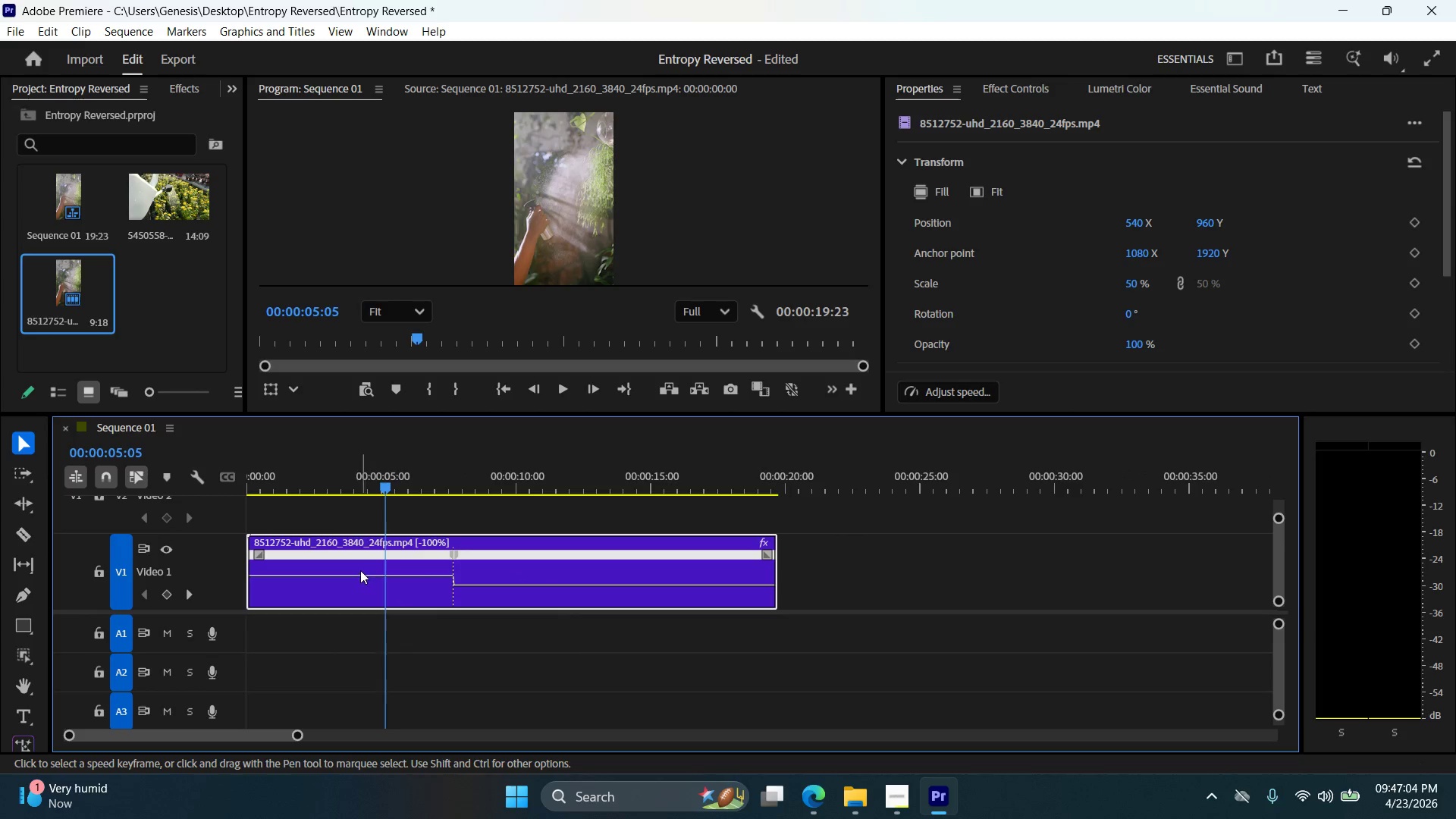 
left_click_drag(start_coordinate=[338, 573], to_coordinate=[340, 551])
 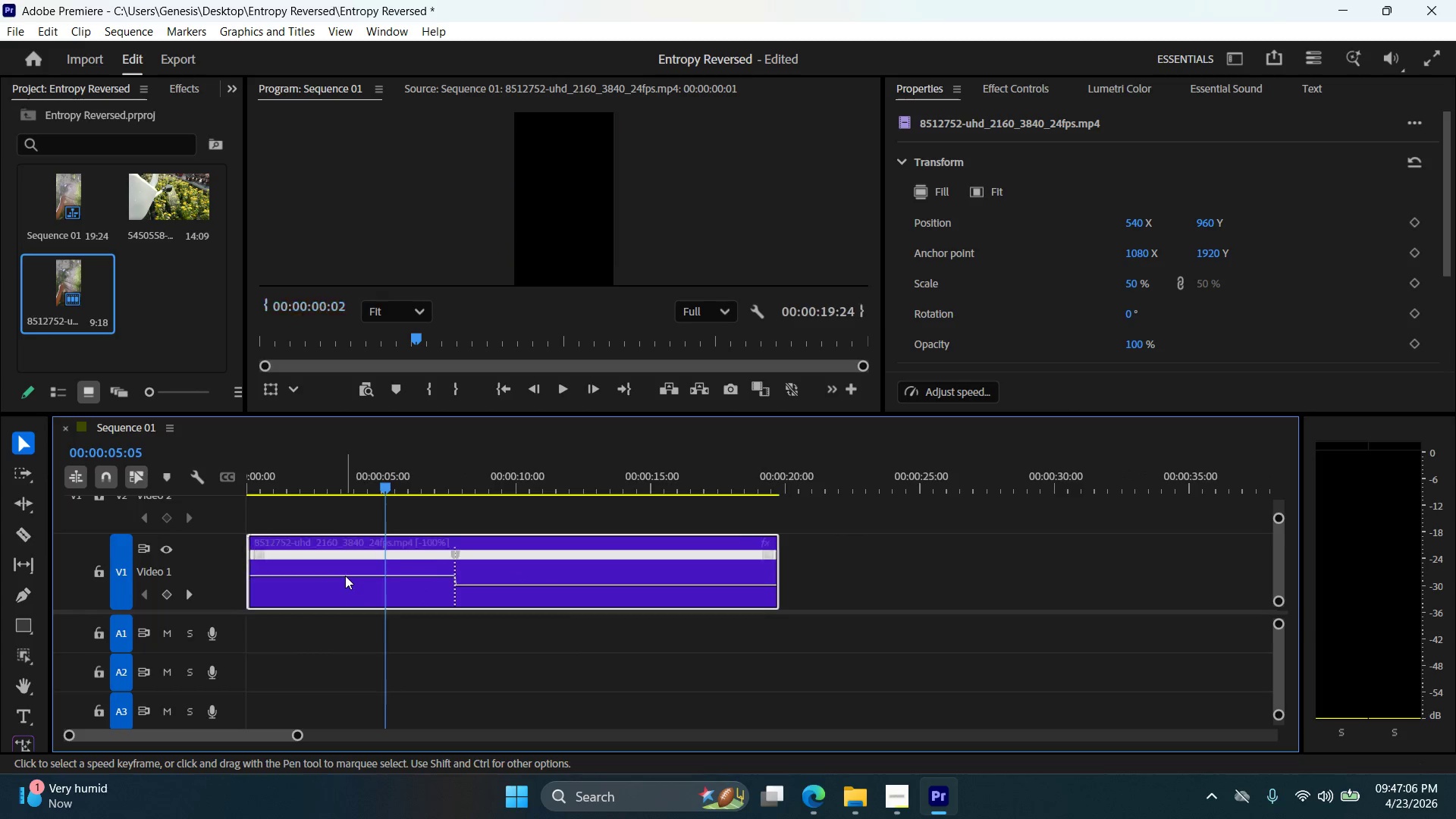 
double_click([346, 576])
 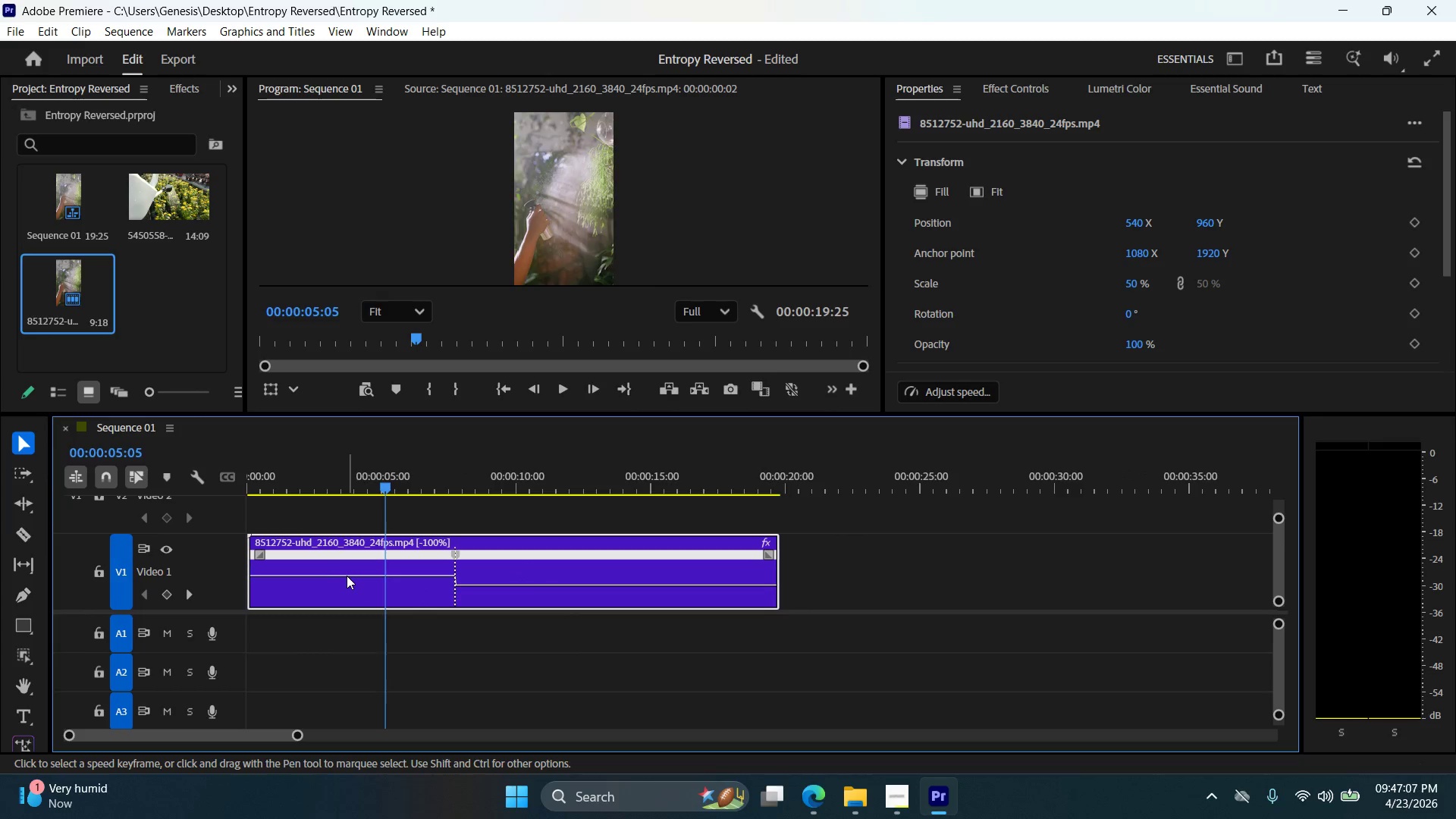 
left_click_drag(start_coordinate=[347, 576], to_coordinate=[348, 562])
 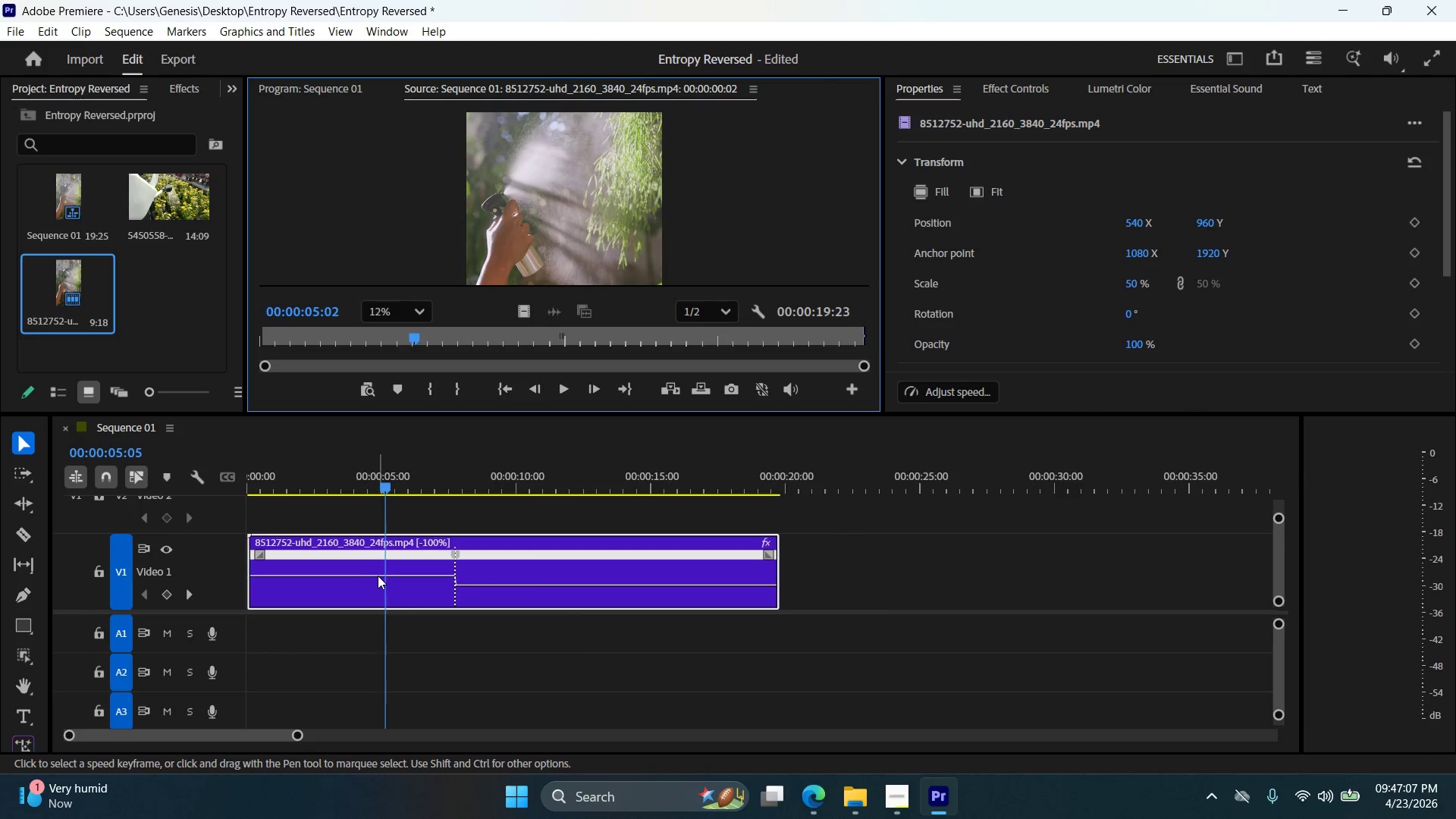 
left_click([378, 575])
 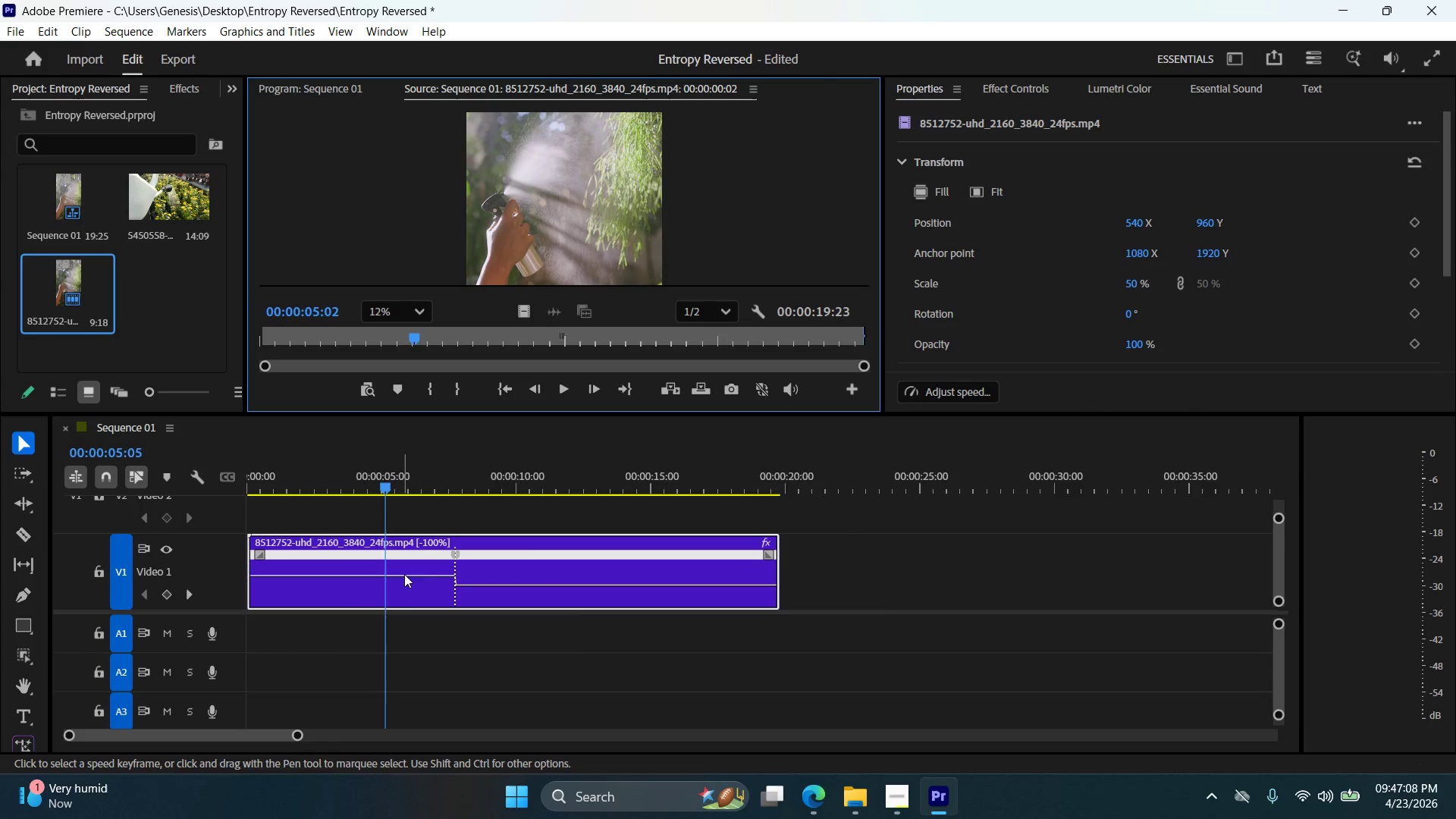 
hold_key(key=ControlLeft, duration=0.38)
 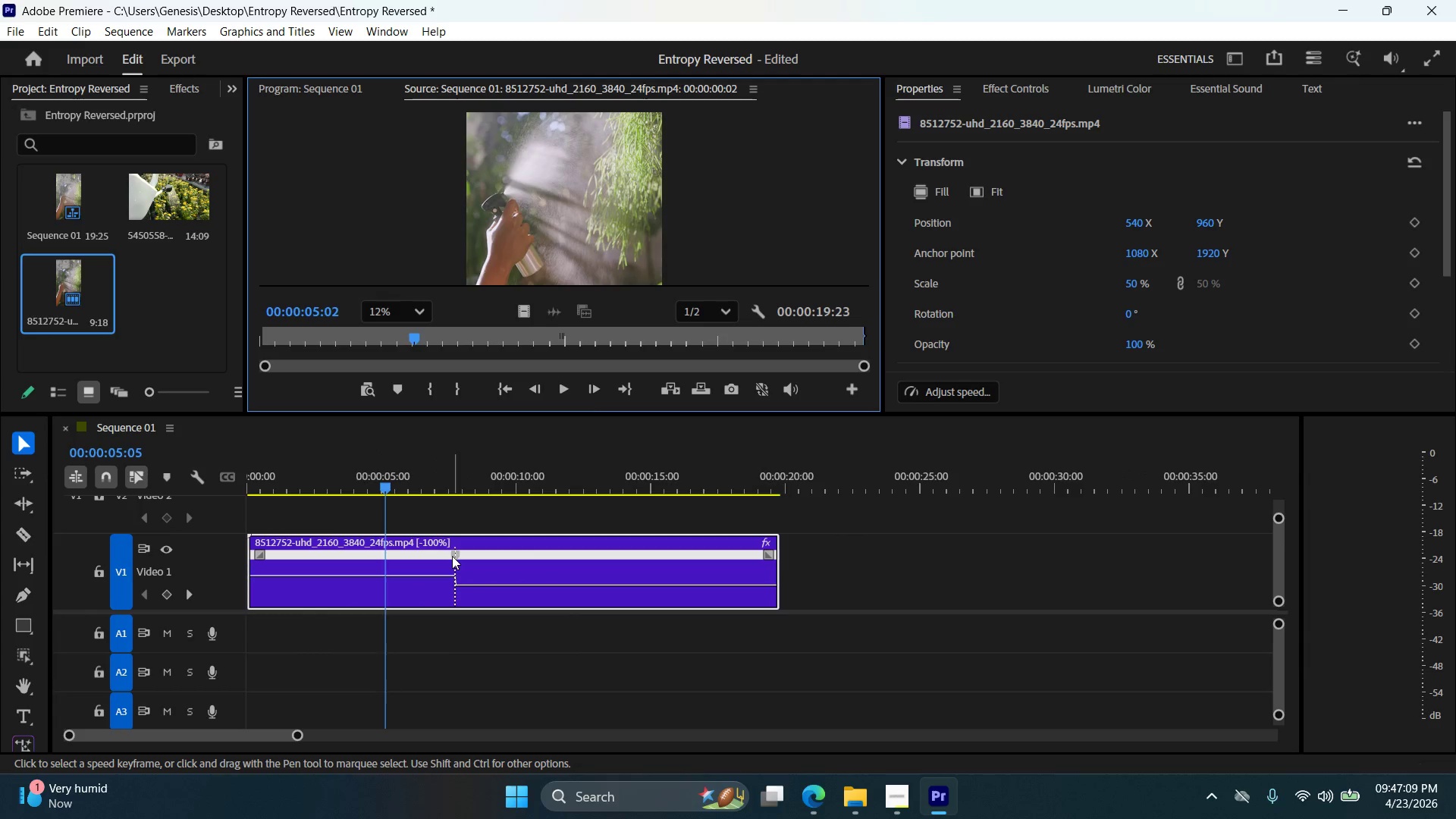 
left_click_drag(start_coordinate=[452, 555], to_coordinate=[444, 555])
 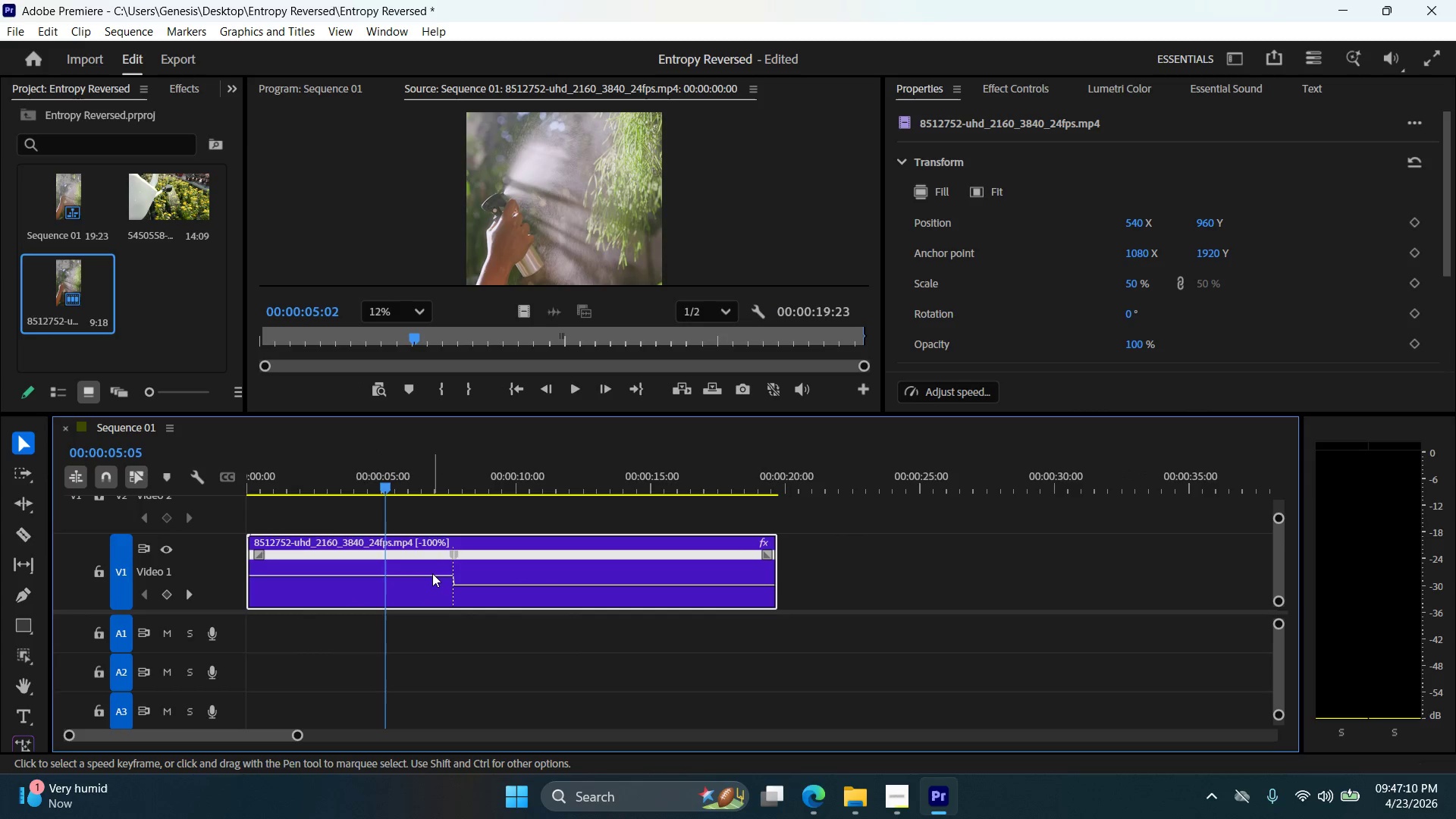 
left_click_drag(start_coordinate=[432, 573], to_coordinate=[432, 552])
 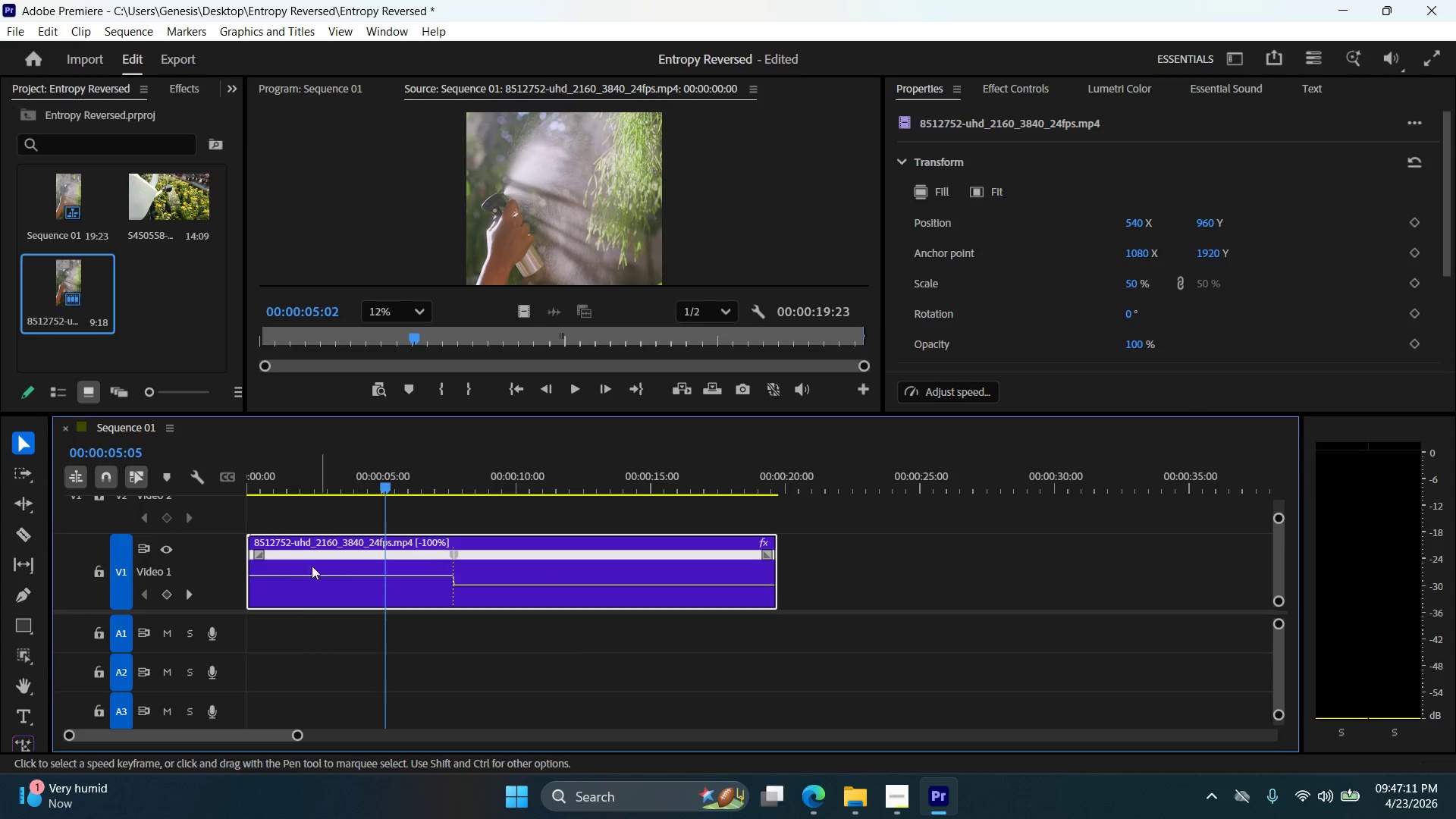 
hold_key(key=ControlLeft, duration=1.45)
 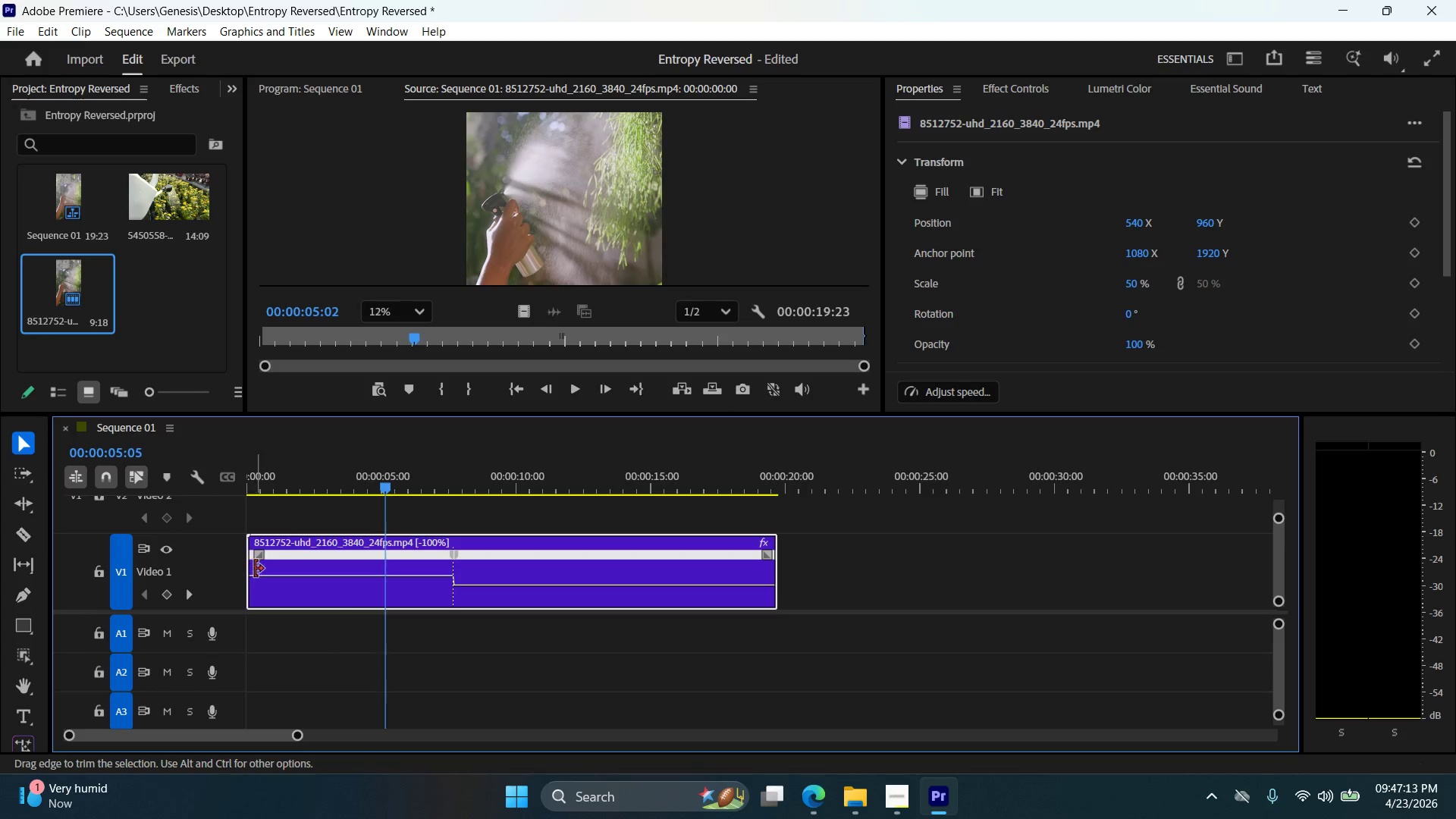 
hold_key(key=ControlLeft, duration=2.84)
 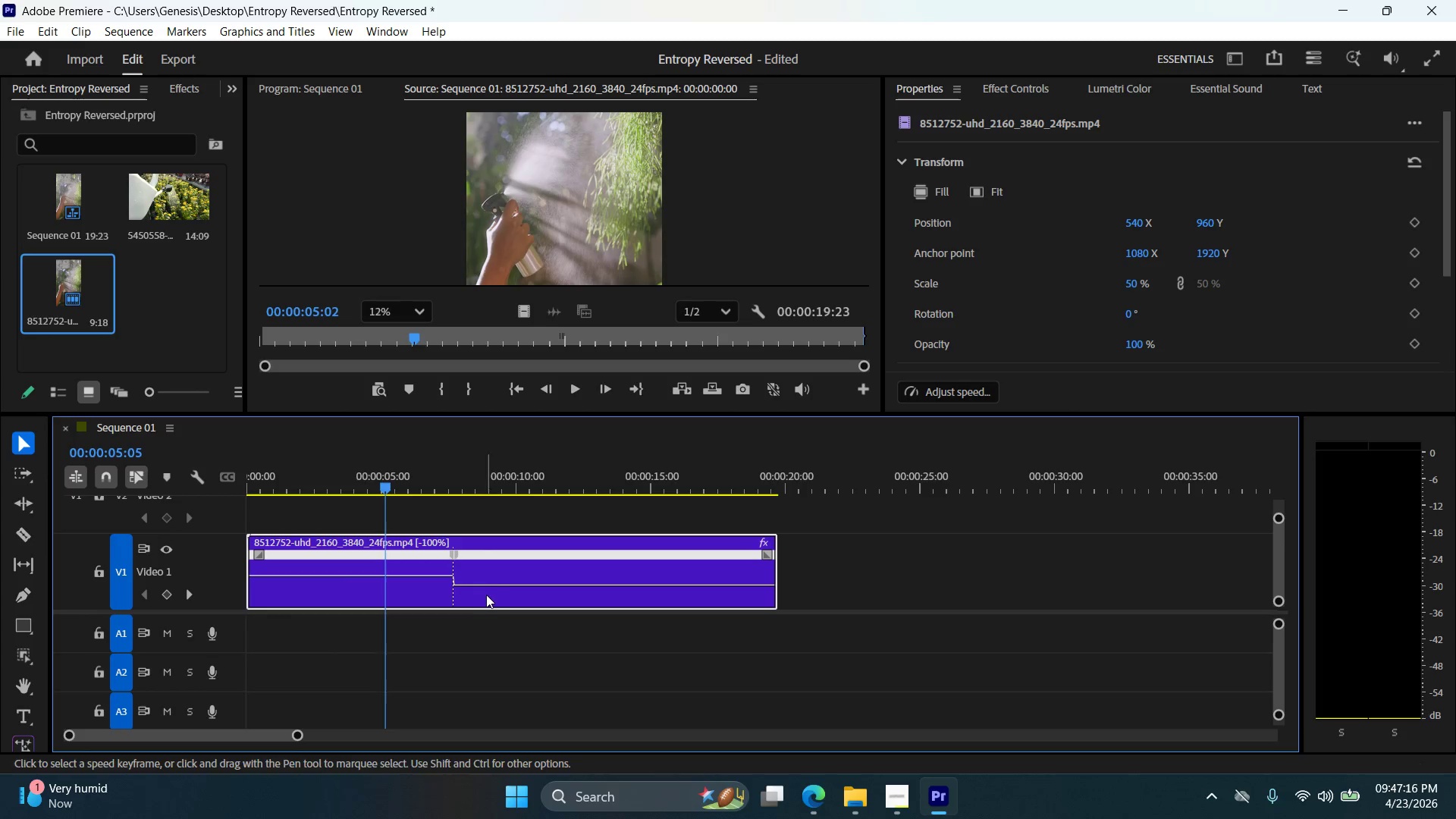 
left_click([497, 584])
 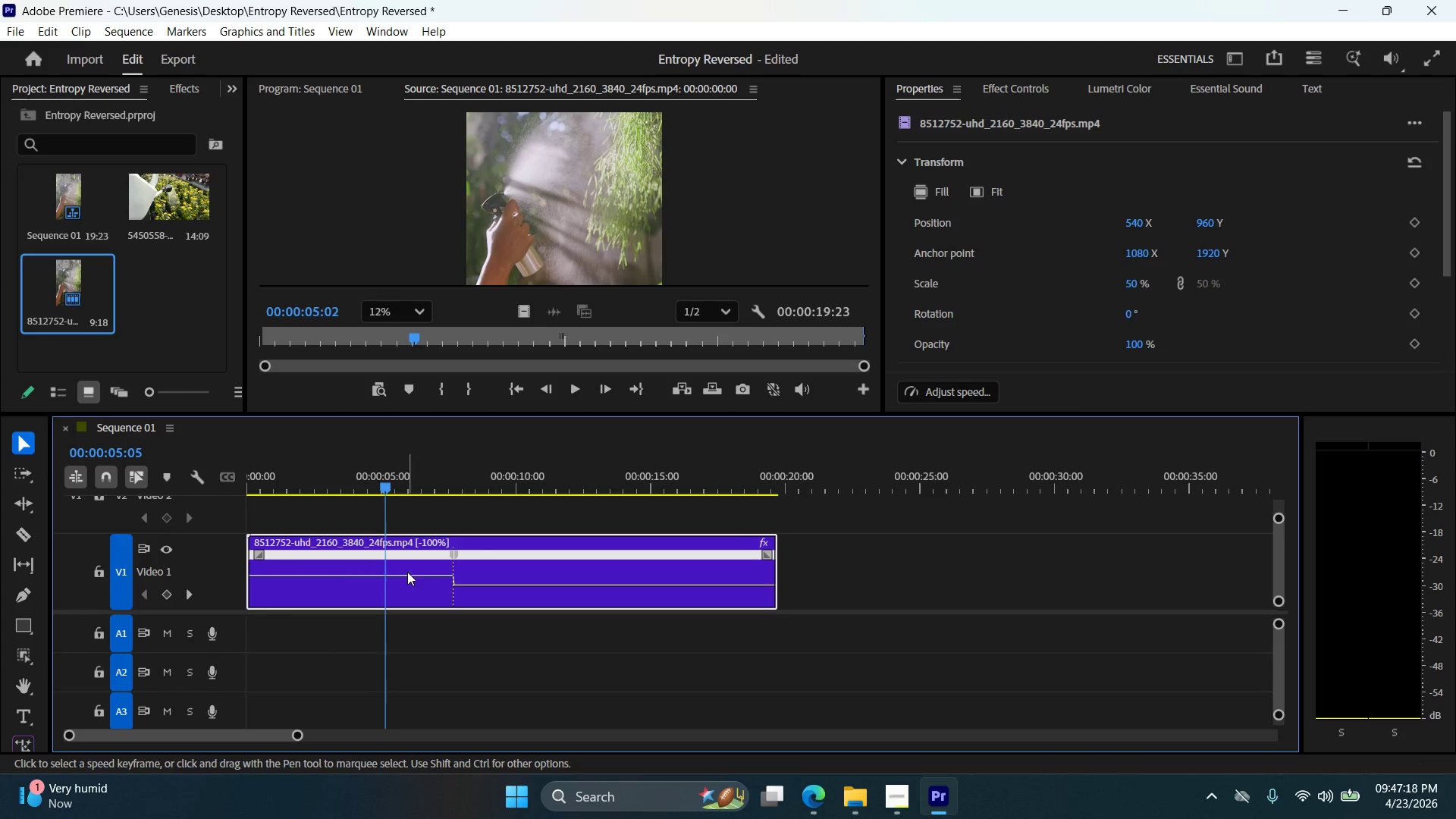 
hold_key(key=ControlLeft, duration=4.12)
left_click([262, 576])
 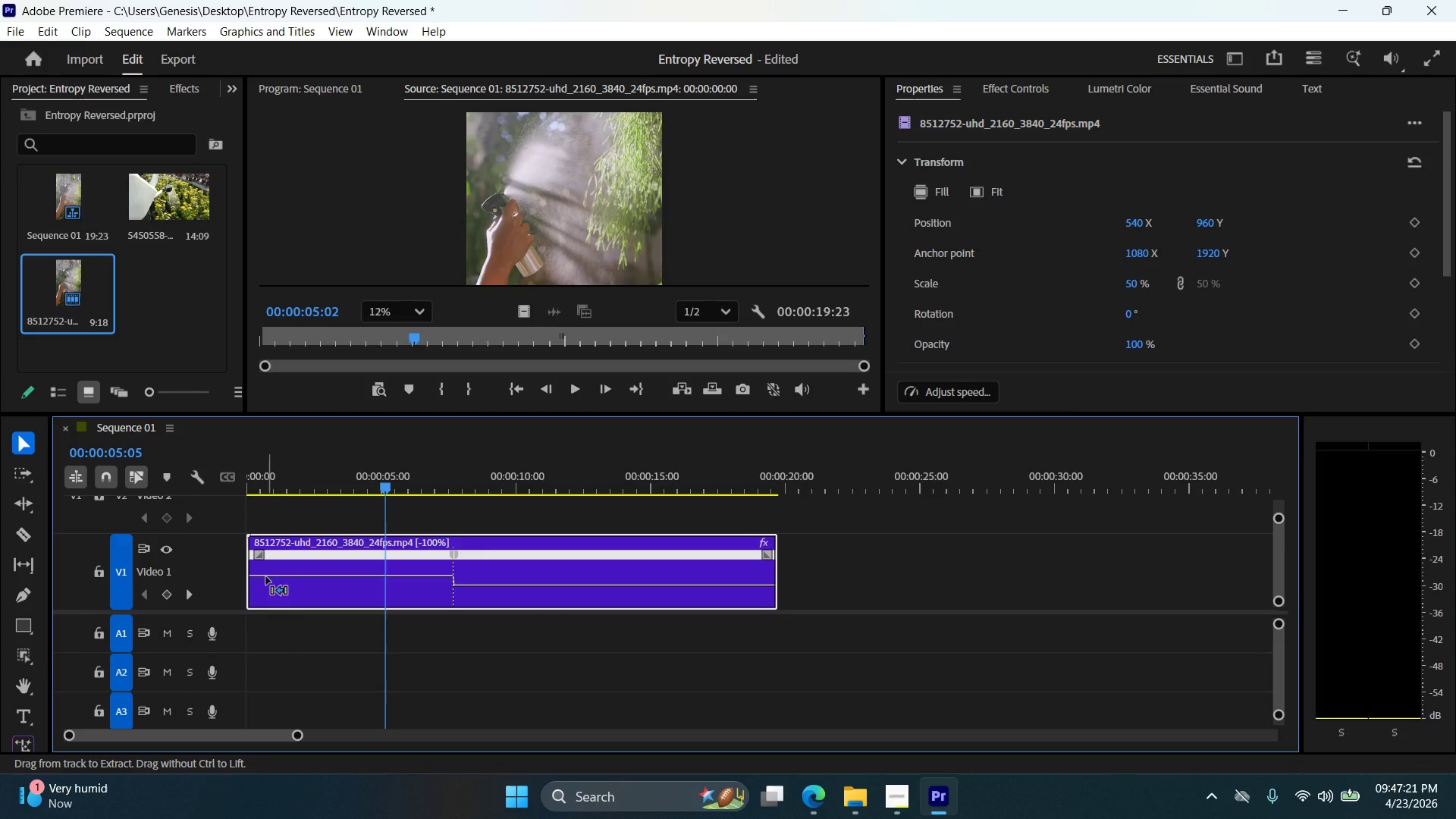 
double_click([266, 577])
 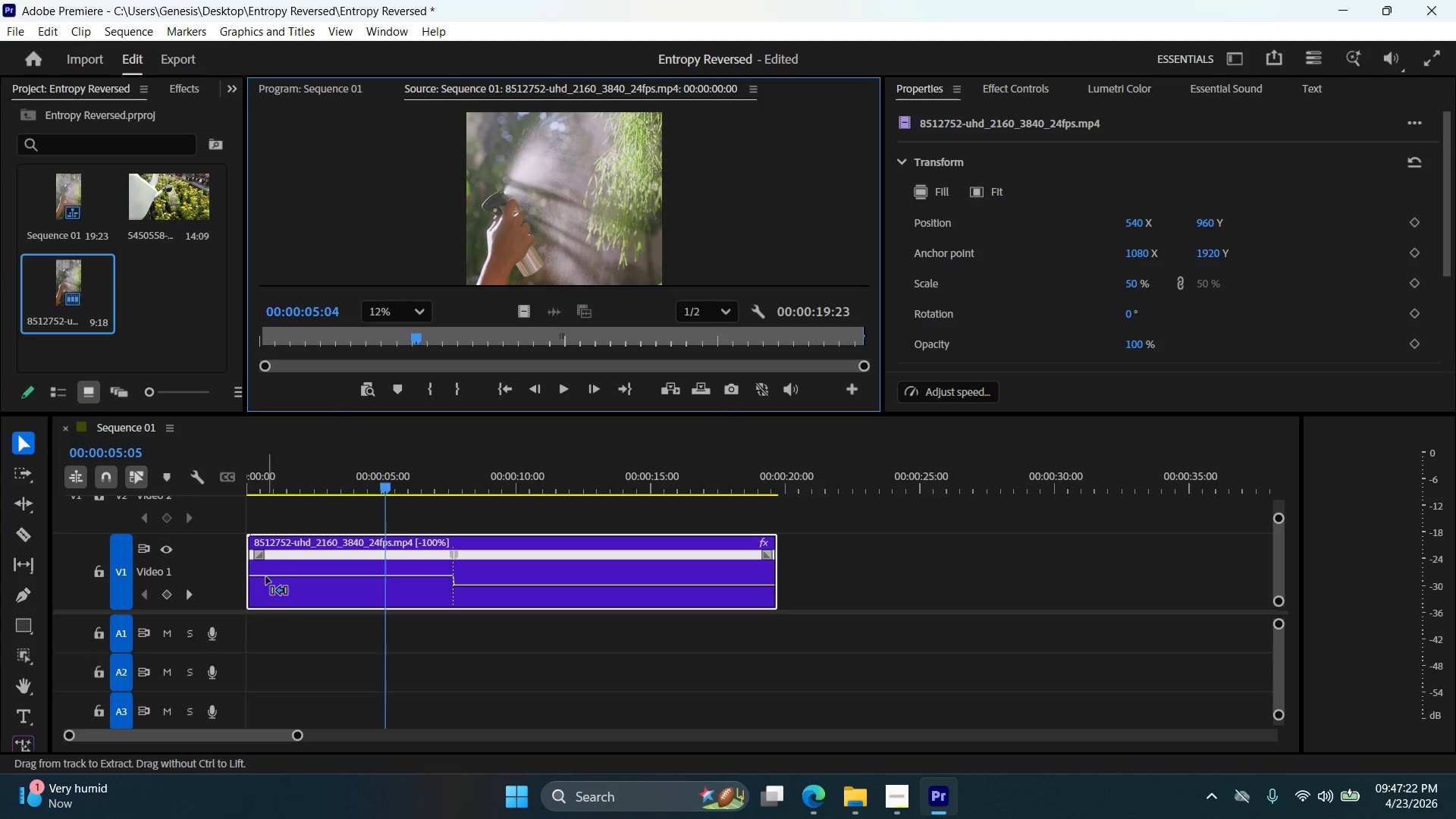 
left_click([267, 577])
 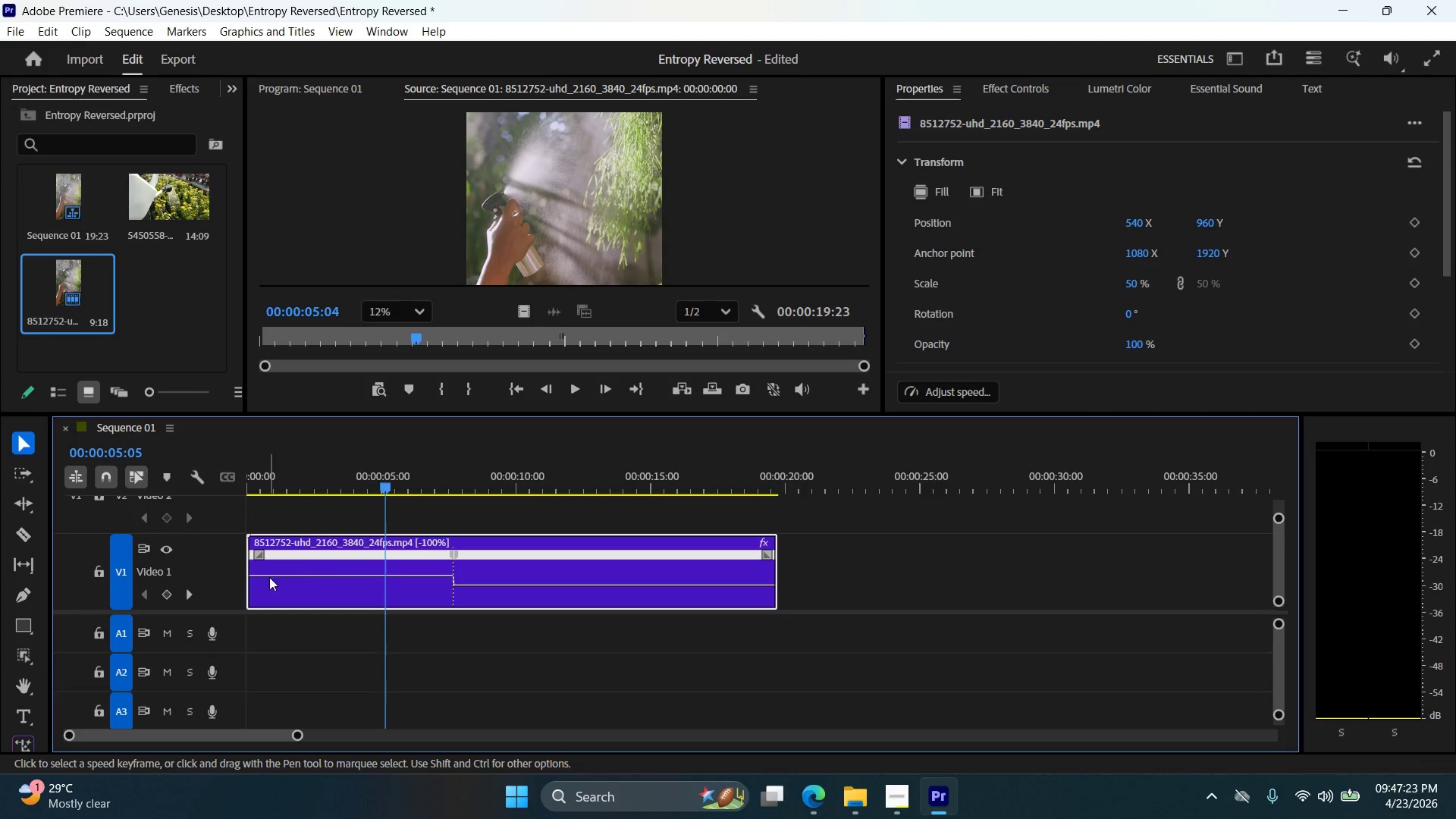 
key(Z)
 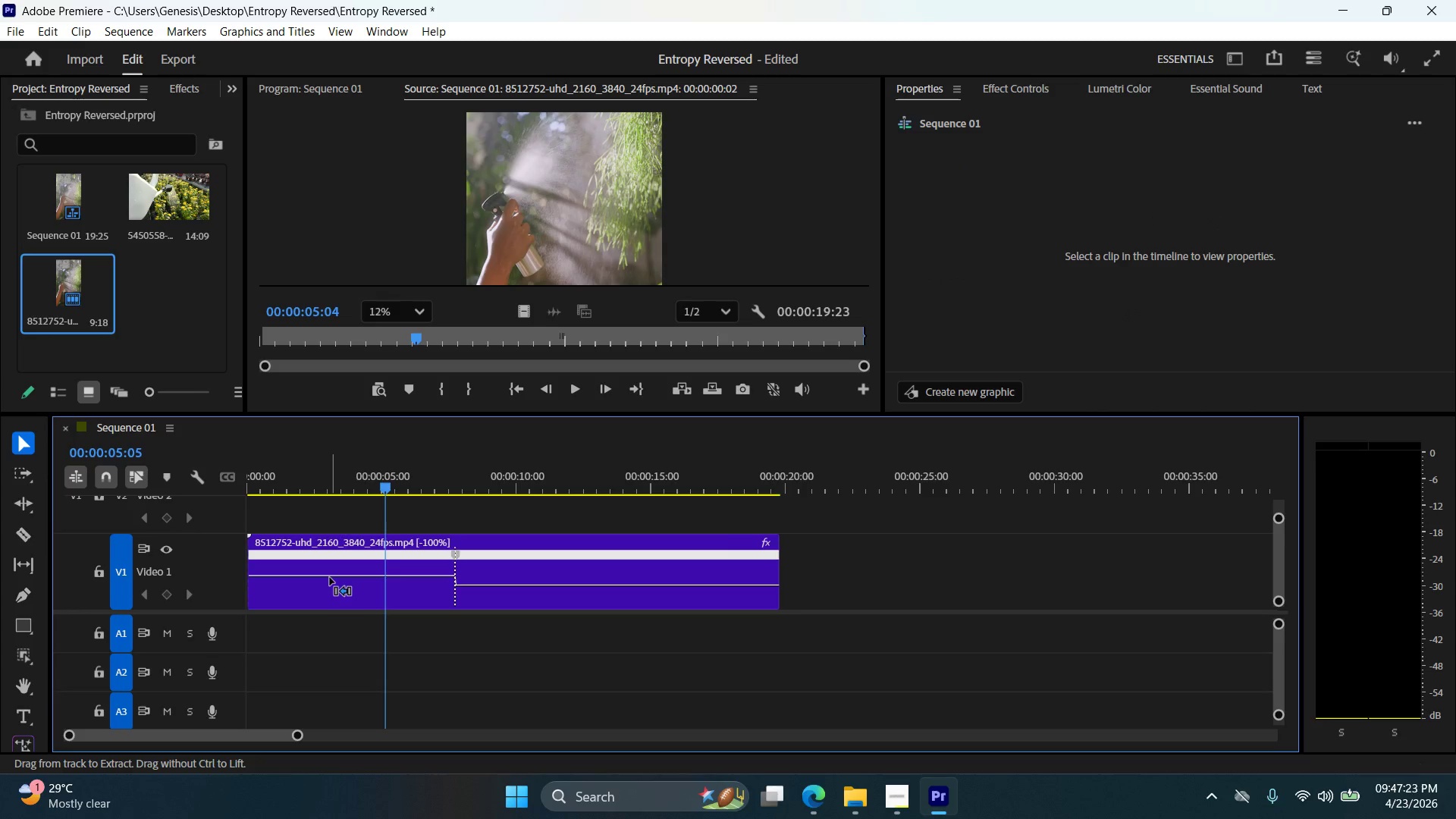 
key(Control+Z)
 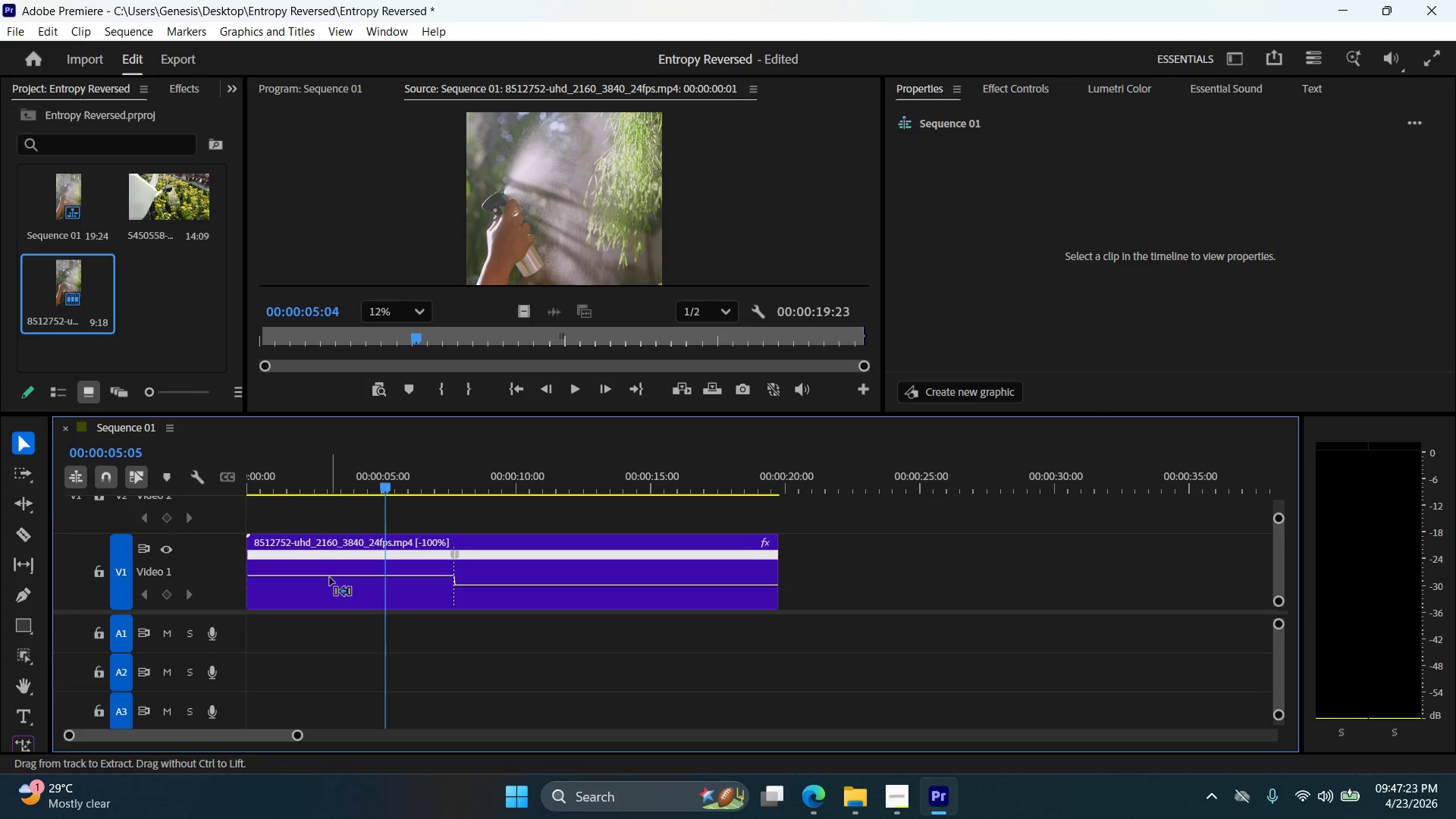 
key(Control+Z)
 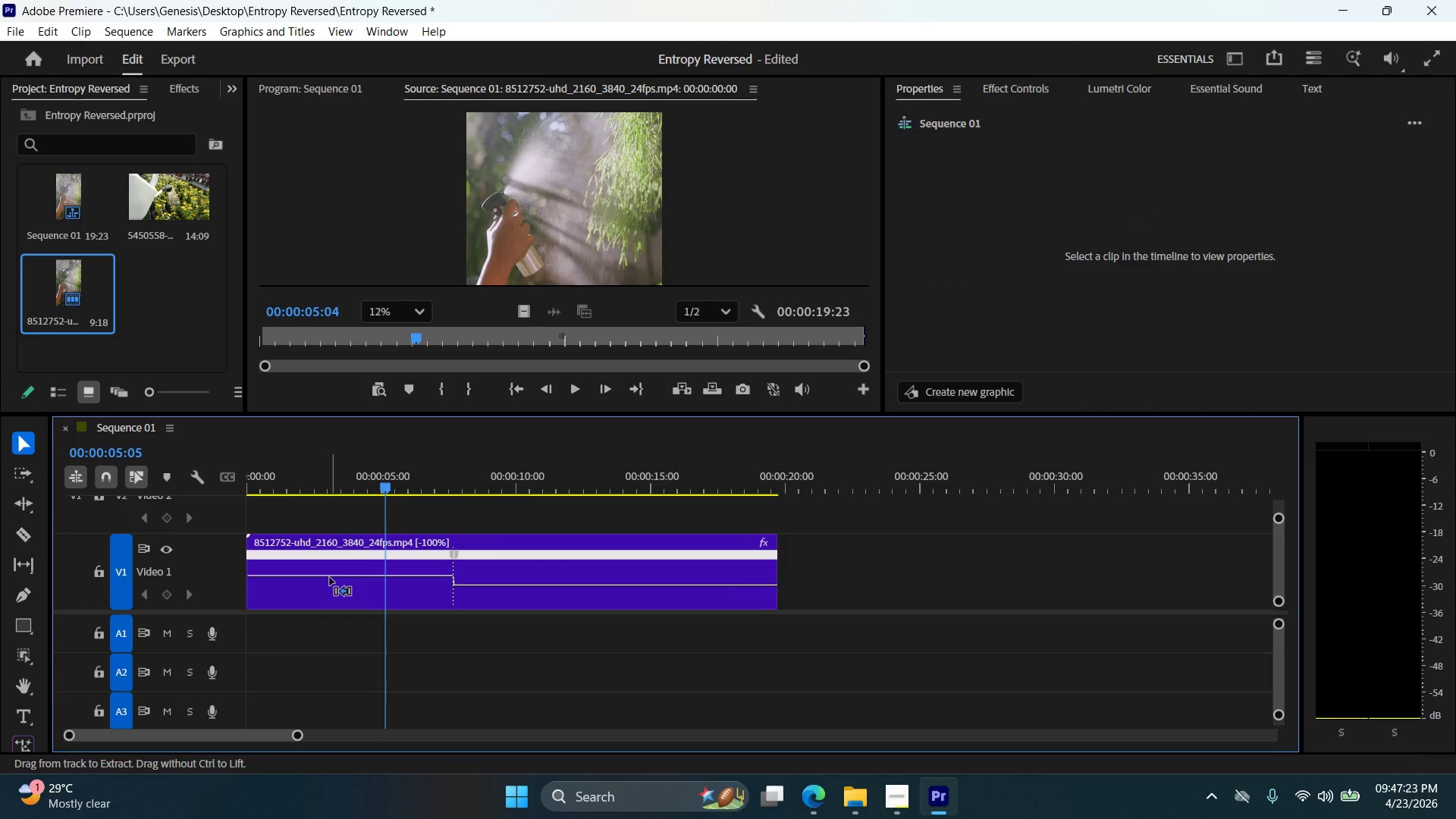 
key(Control+Z)
 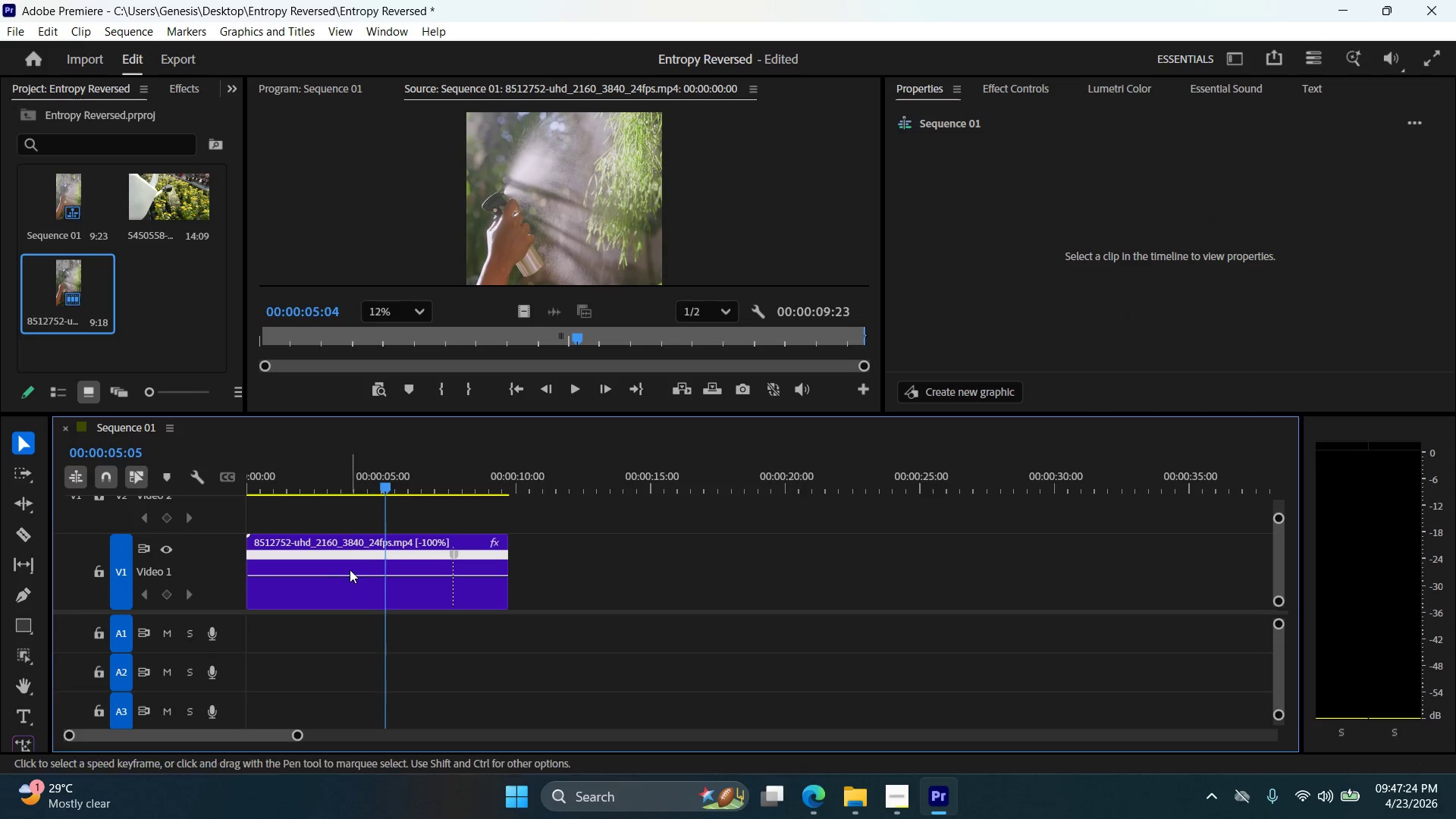 
left_click([274, 576])
 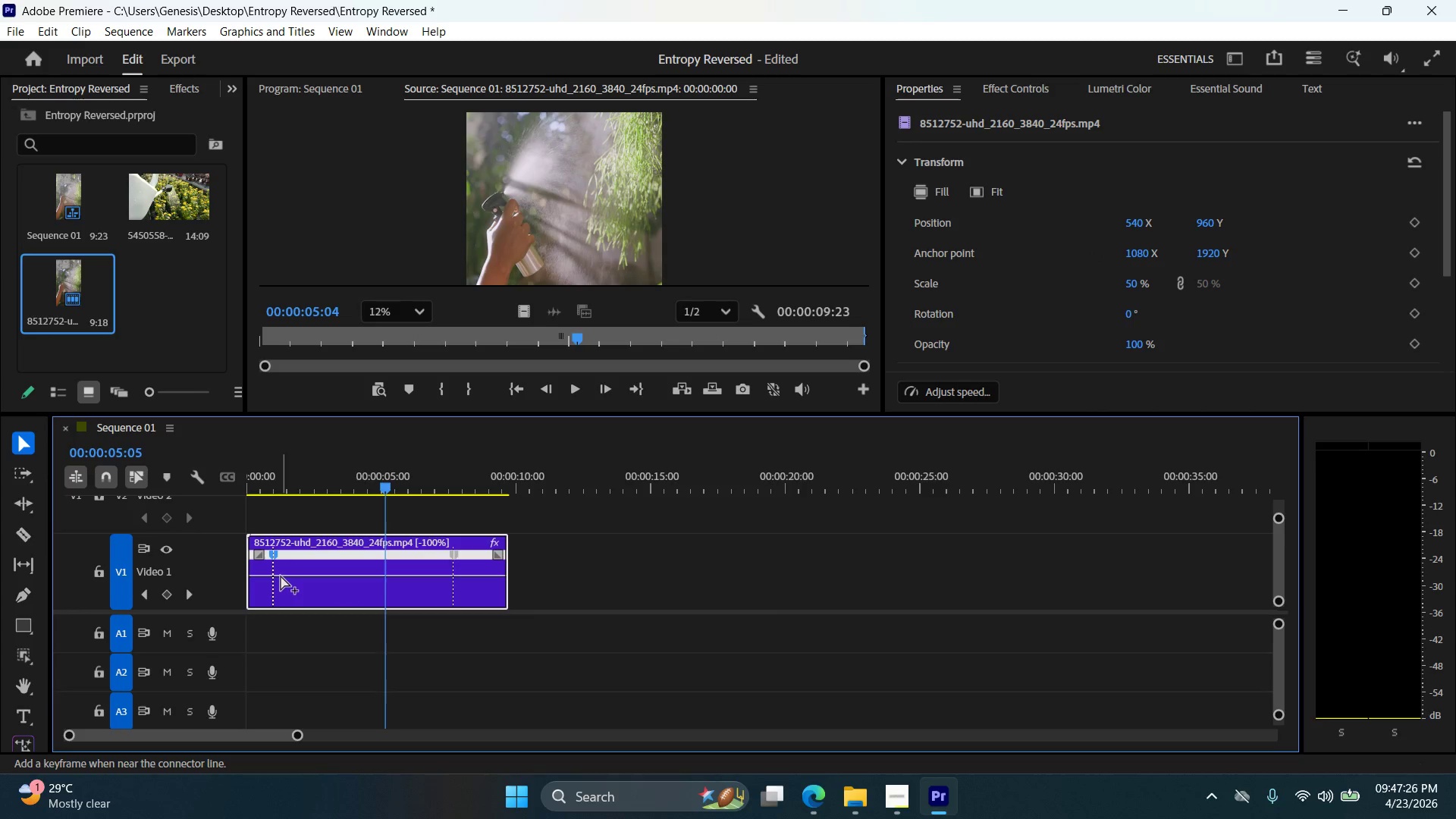 
key(Control+Z)
 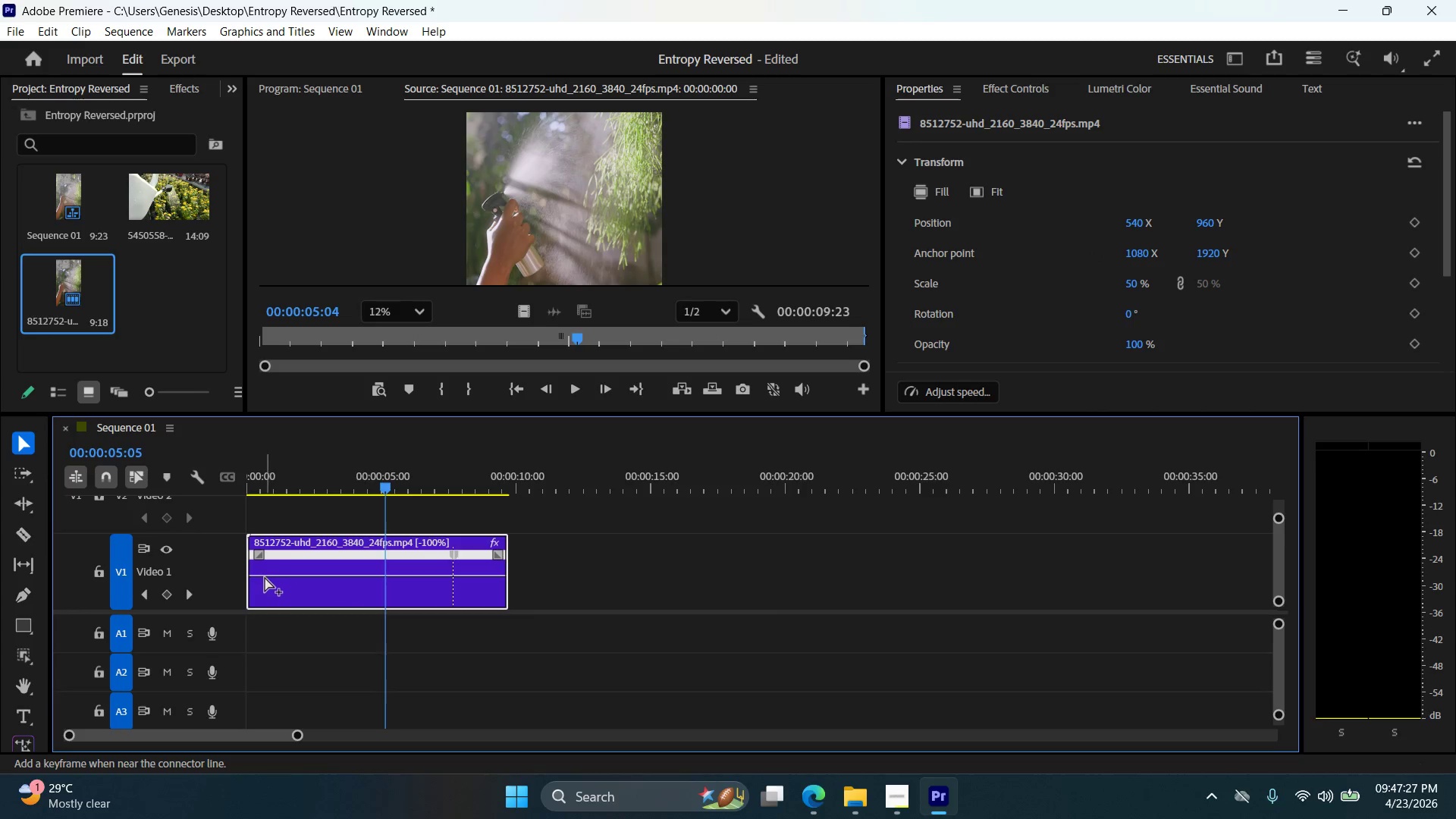 
left_click([265, 577])
 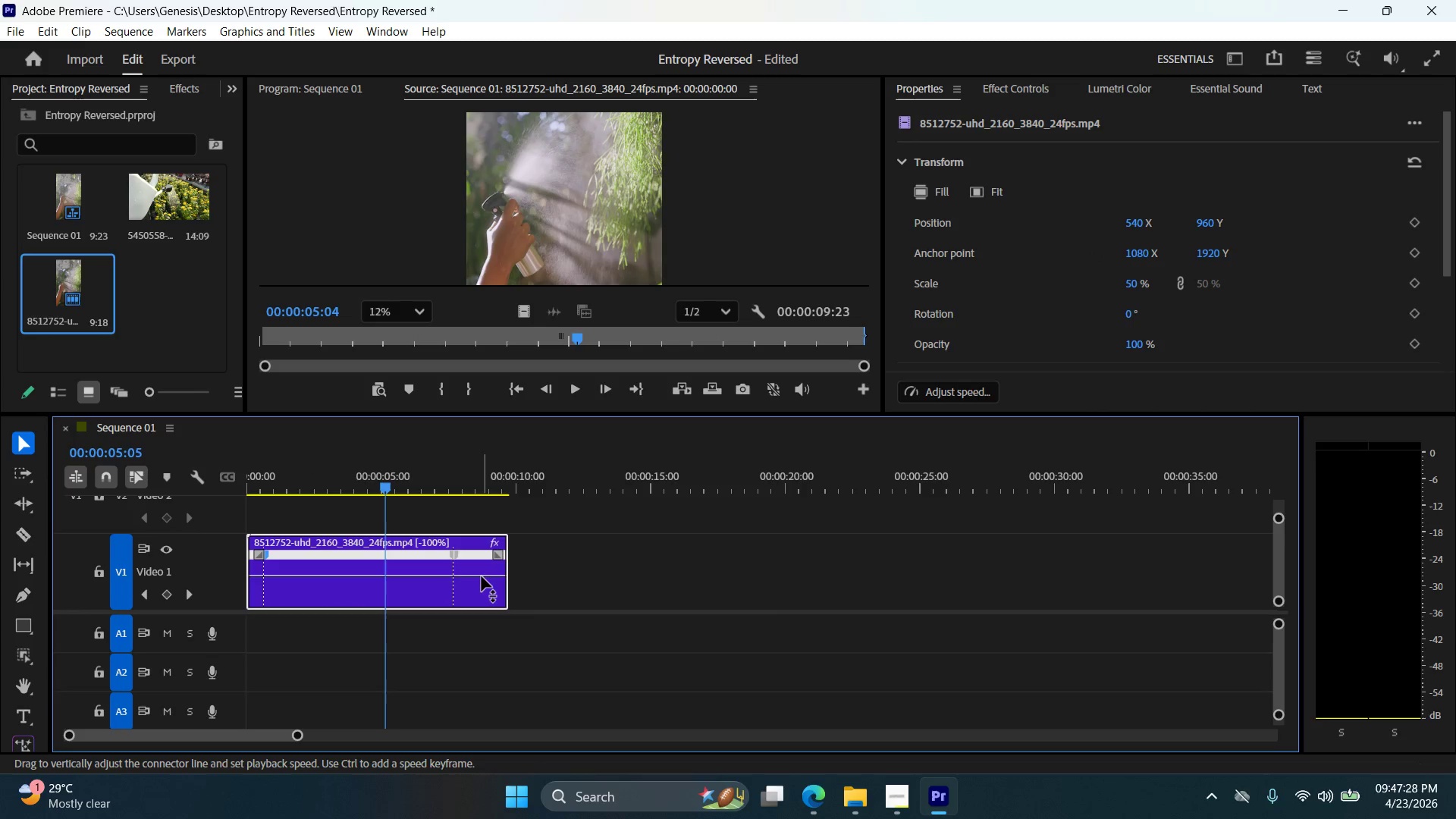 
left_click_drag(start_coordinate=[482, 576], to_coordinate=[473, 613])
 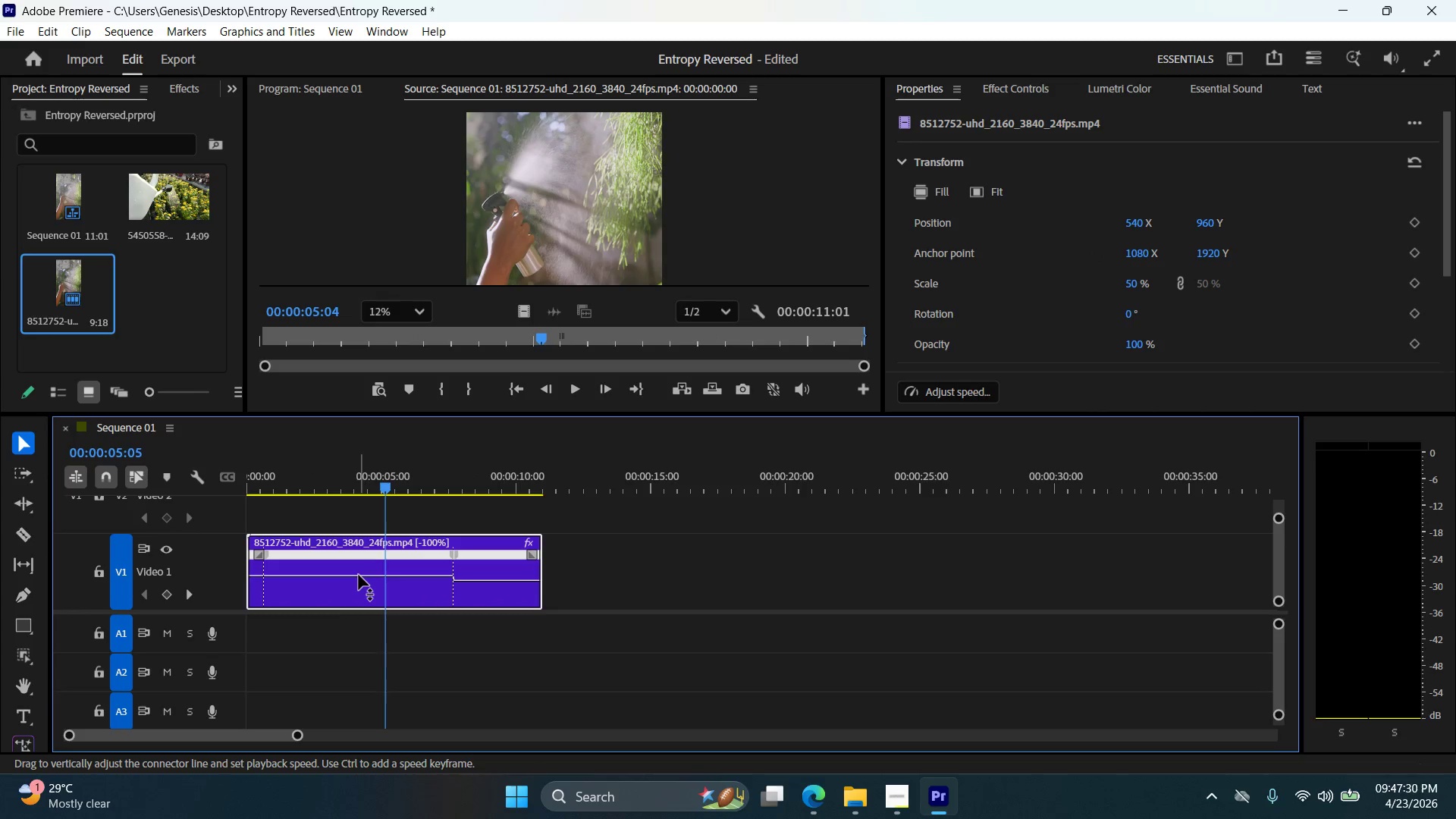 
left_click_drag(start_coordinate=[359, 575], to_coordinate=[359, 548])
 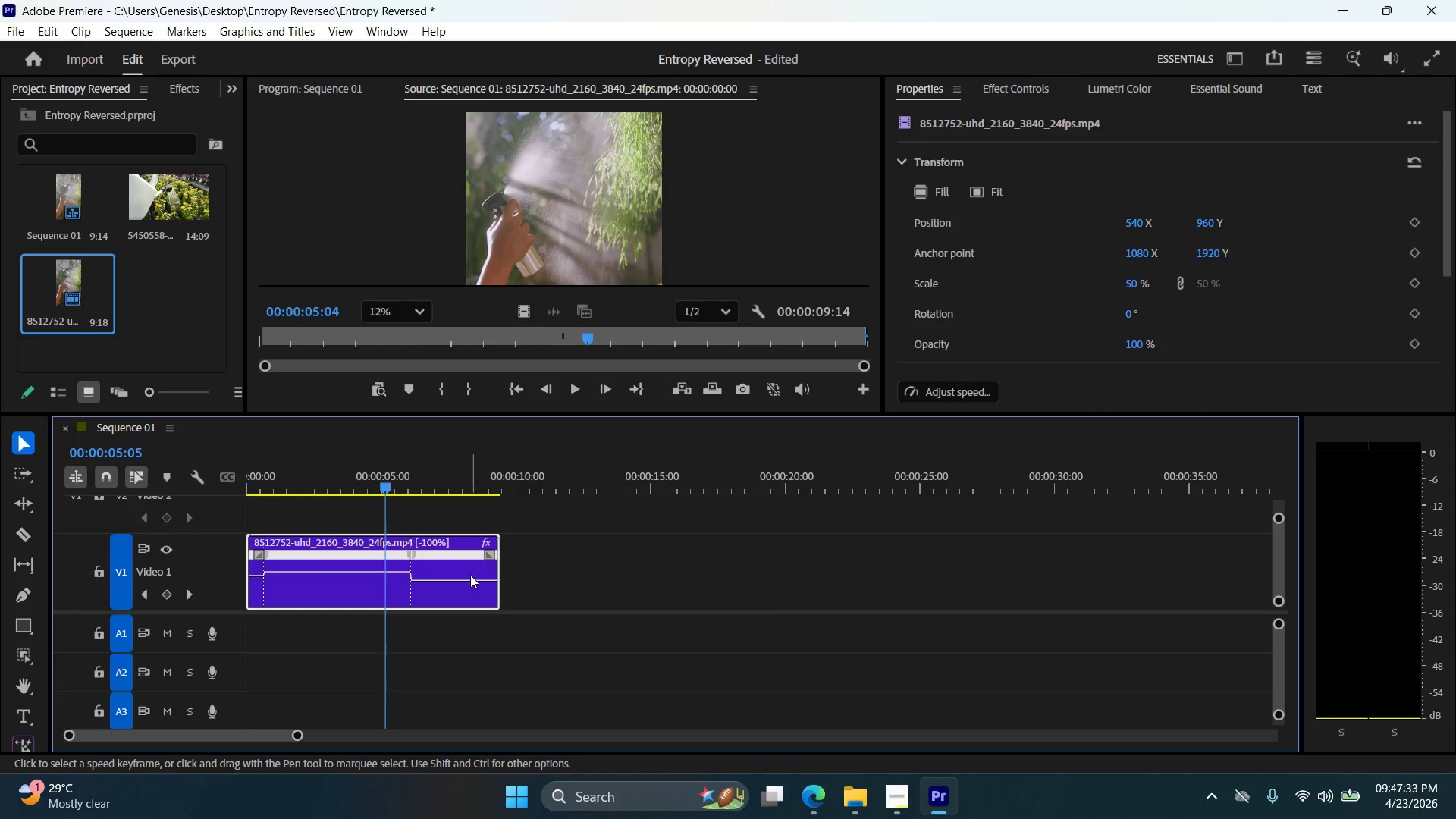 
left_click_drag(start_coordinate=[468, 579], to_coordinate=[467, 600])
 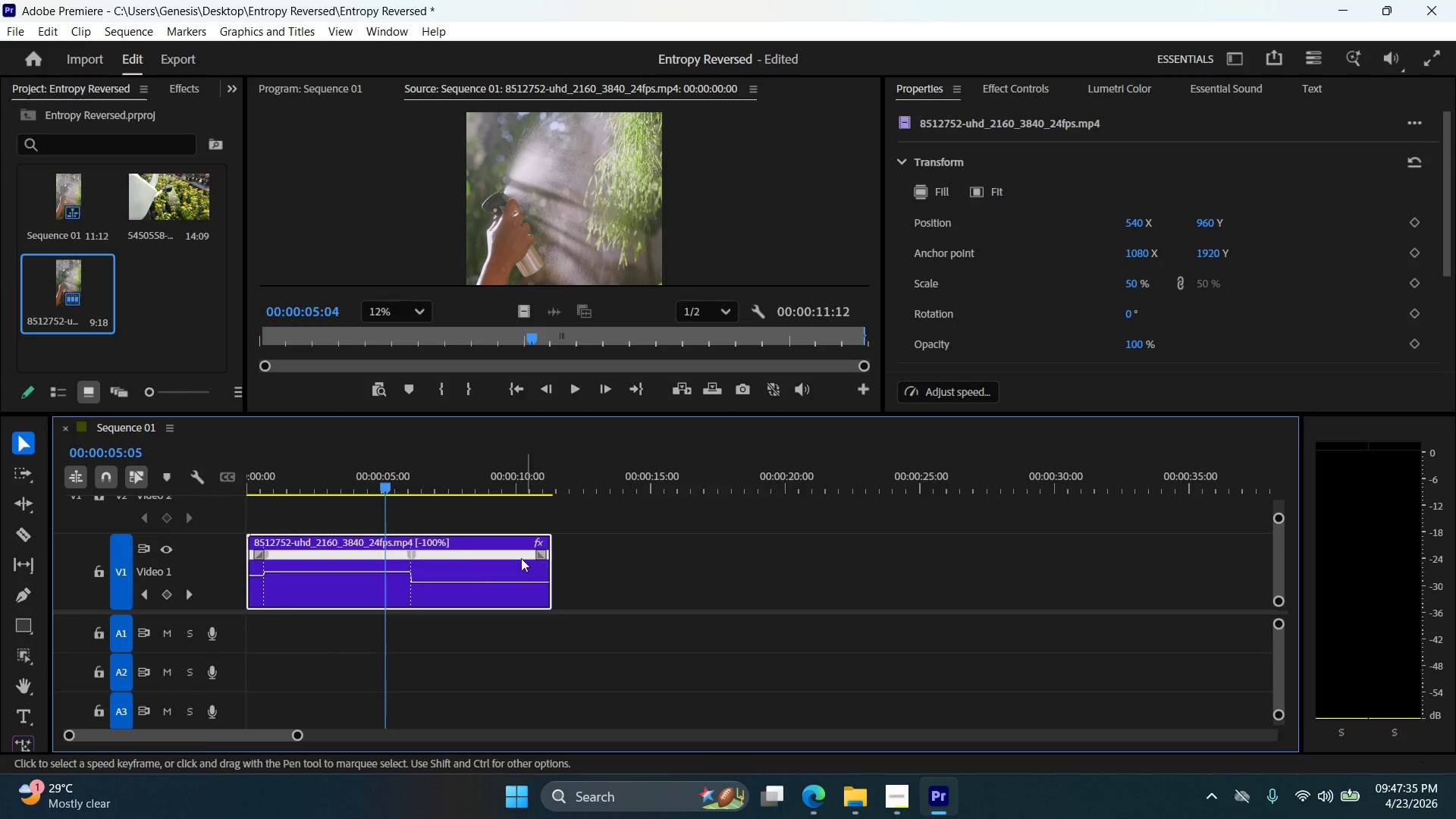 
left_click_drag(start_coordinate=[444, 547], to_coordinate=[581, 551])
 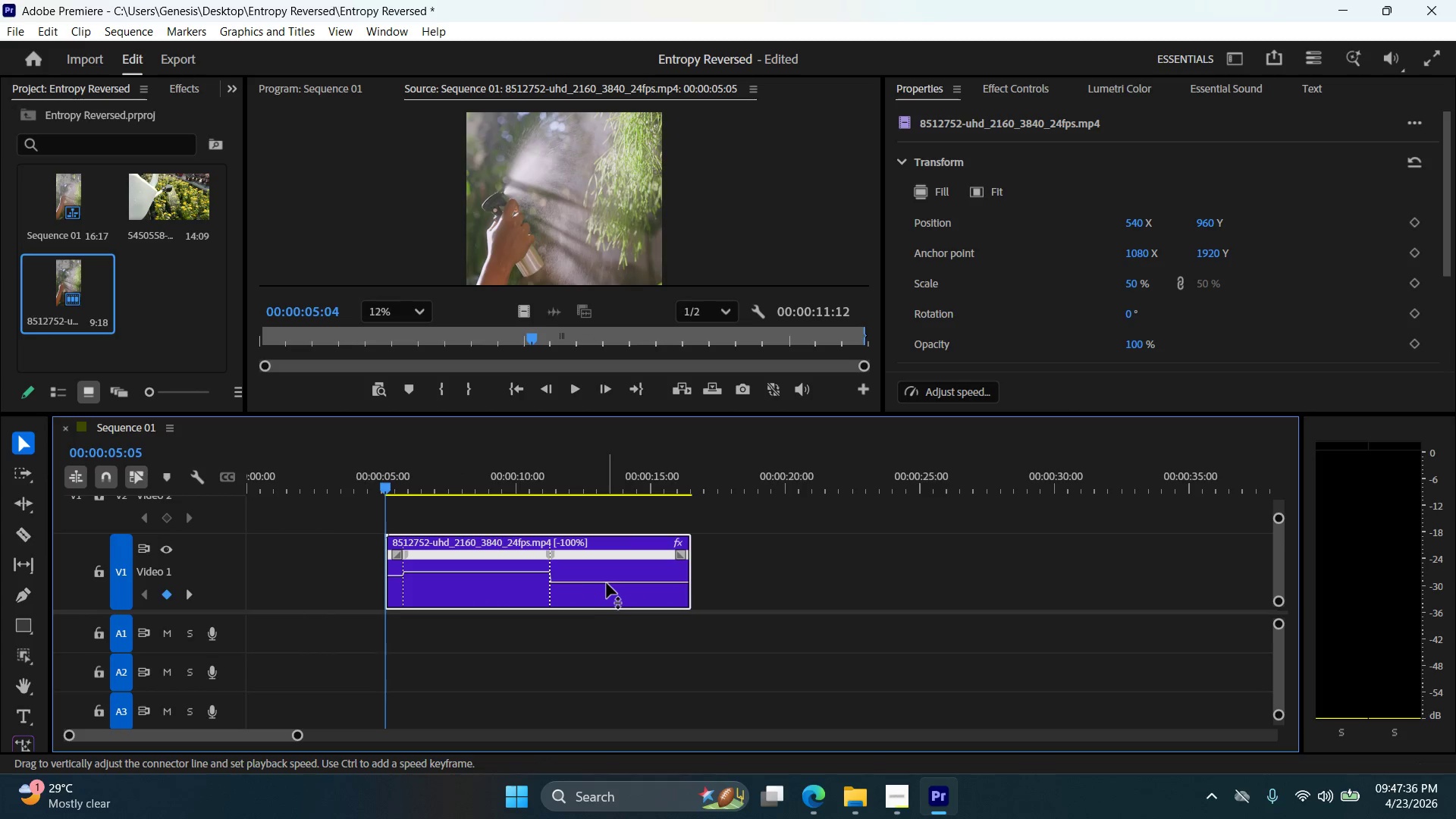 
left_click_drag(start_coordinate=[607, 583], to_coordinate=[595, 596])
 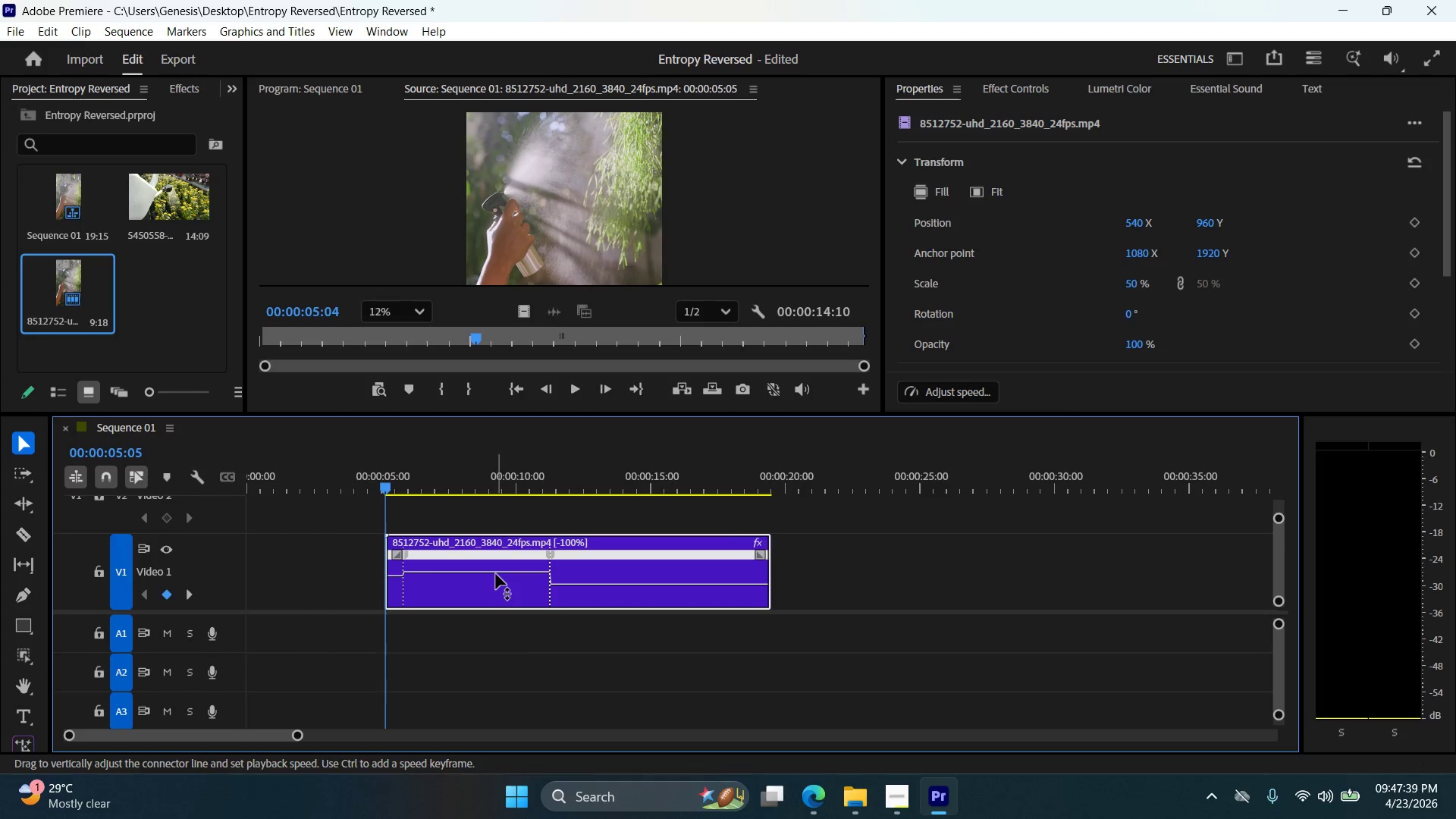 
left_click_drag(start_coordinate=[496, 574], to_coordinate=[497, 526])
 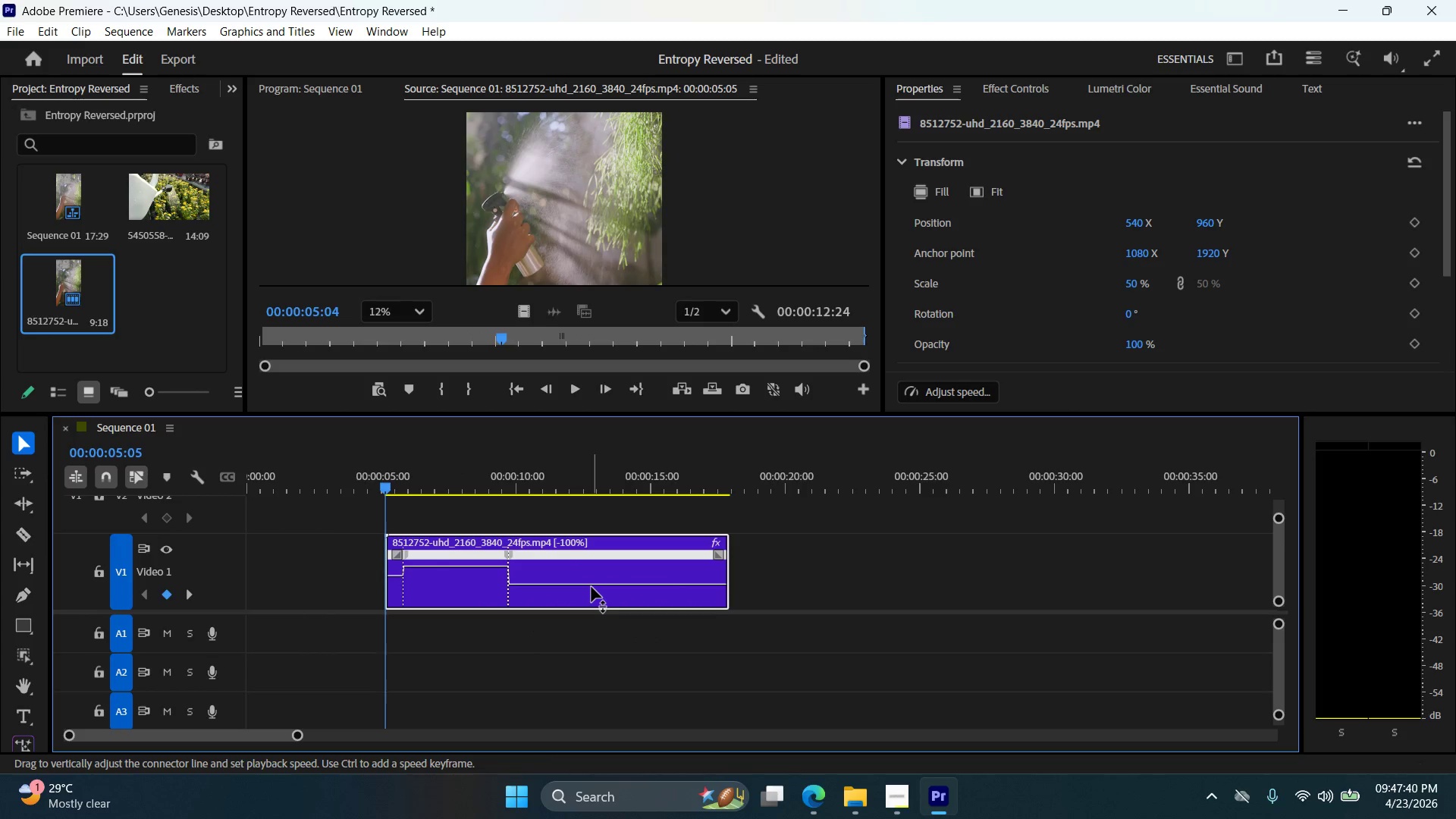 
left_click_drag(start_coordinate=[592, 587], to_coordinate=[584, 607])
 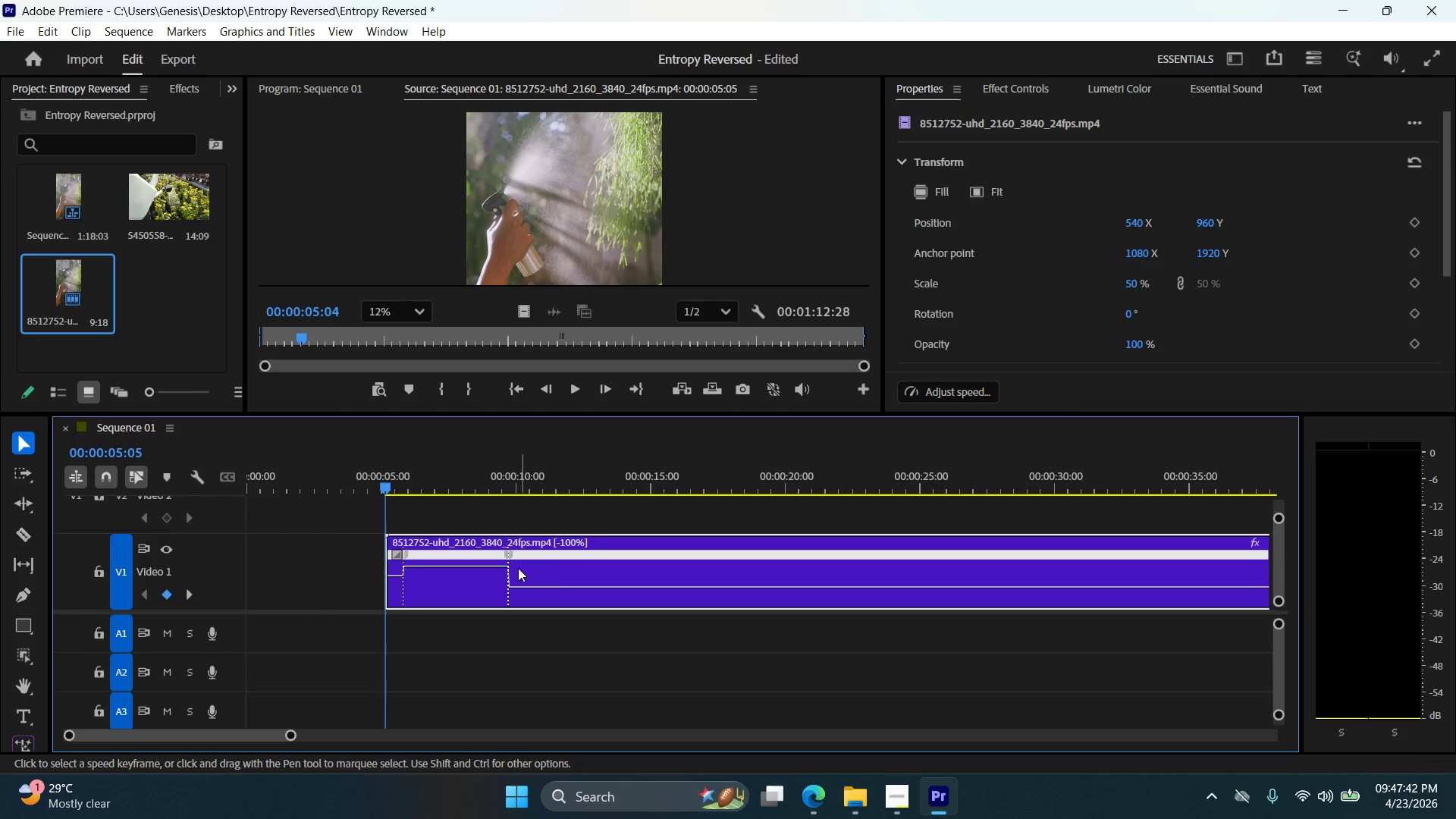 
hold_key(key=AltLeft, duration=0.75)
scroll: coordinate [510, 570], scroll_direction: down, amount: 9.0
 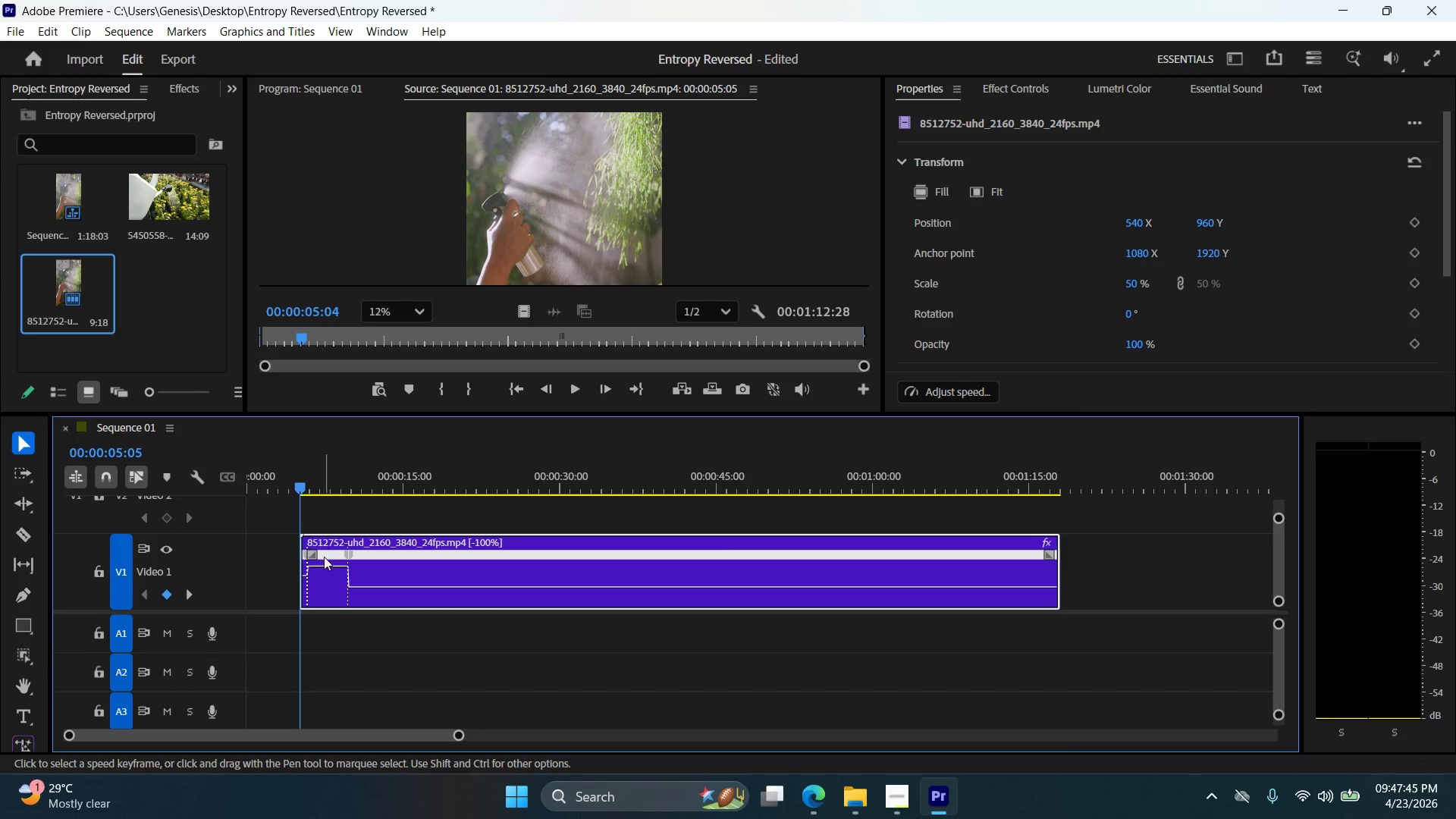 
left_click_drag(start_coordinate=[328, 566], to_coordinate=[326, 546])
 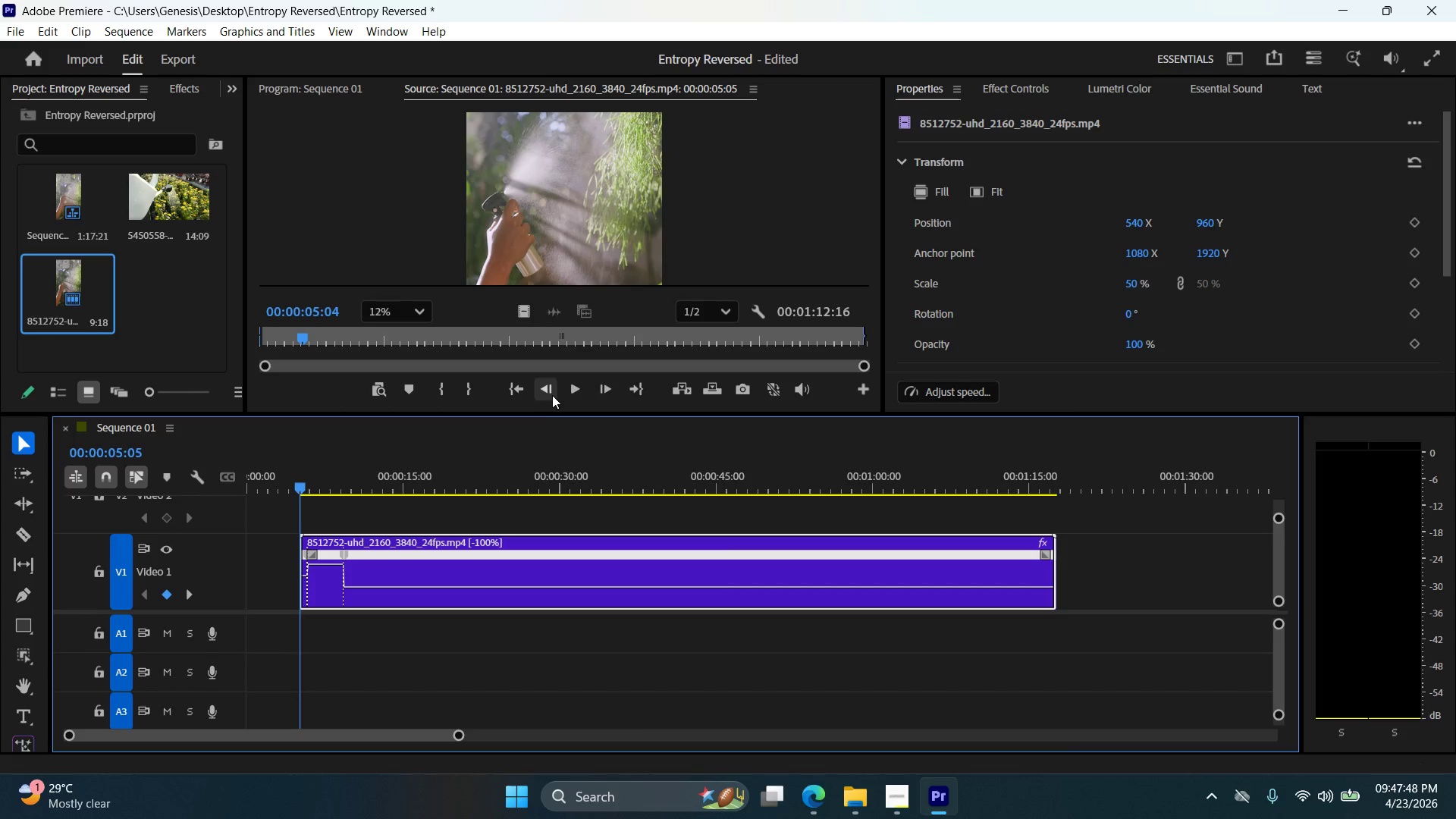 
left_click([570, 390])
 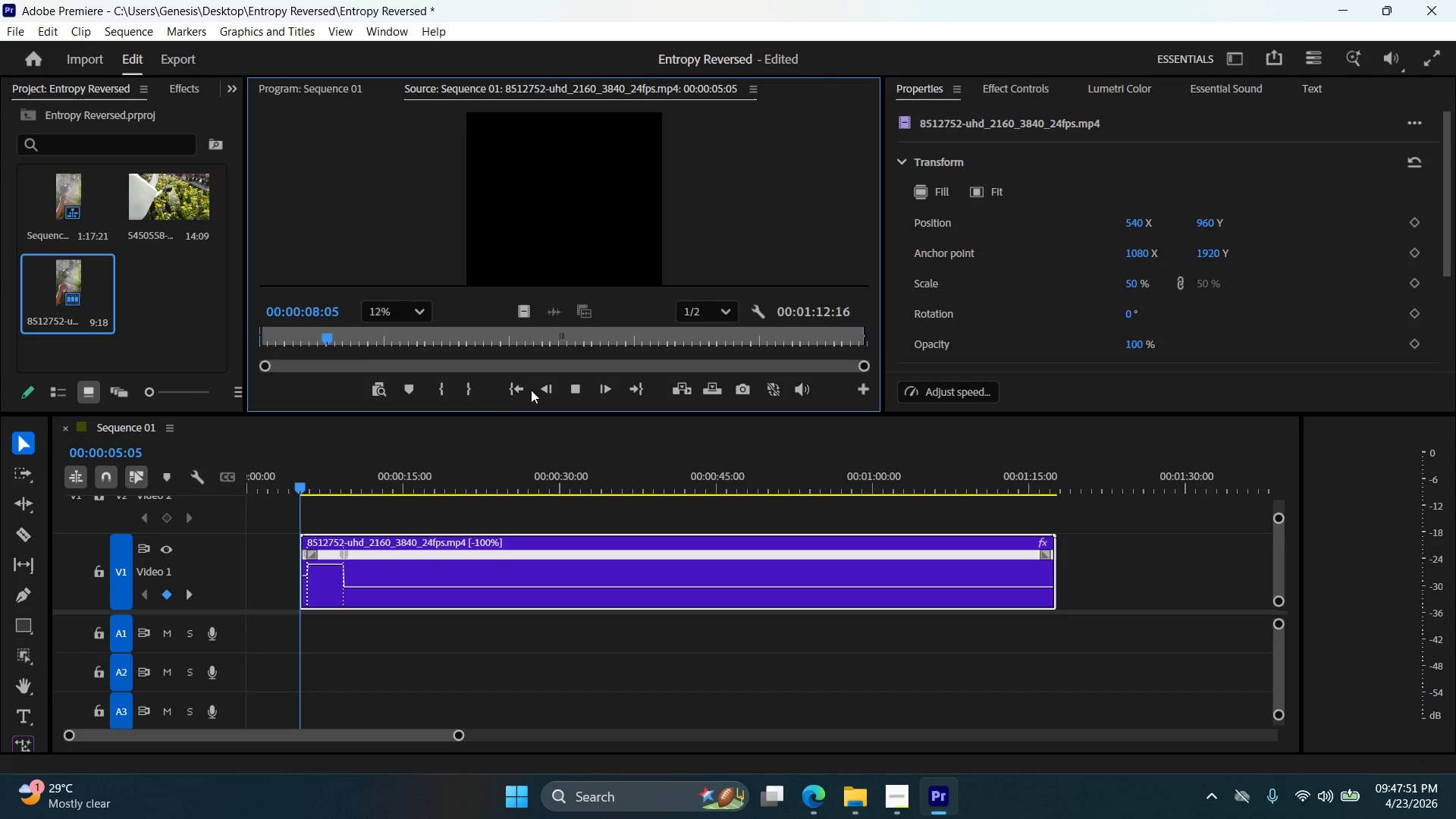 
left_click_drag(start_coordinate=[542, 538], to_coordinate=[383, 542])
 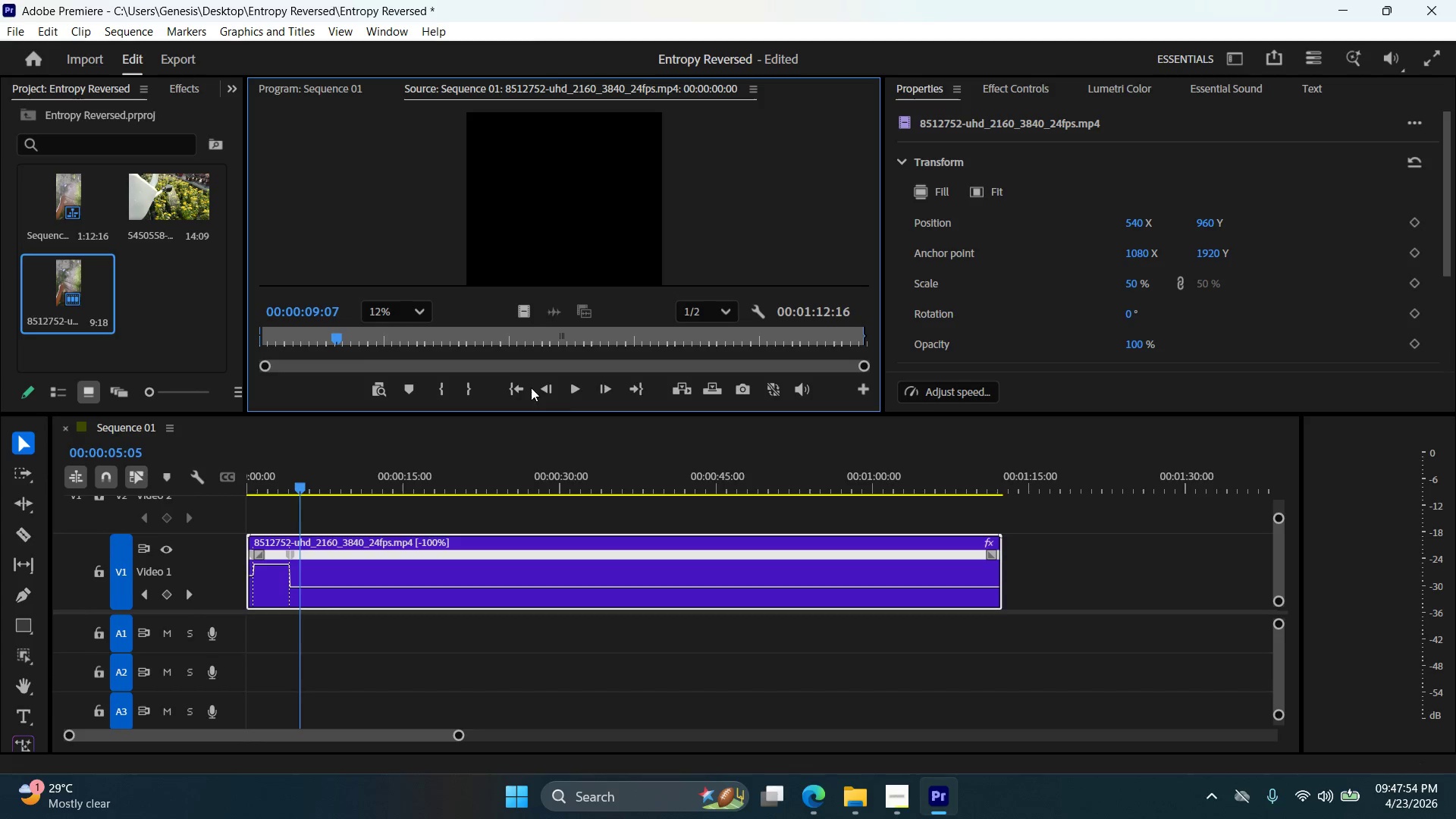 
double_click([573, 386])
 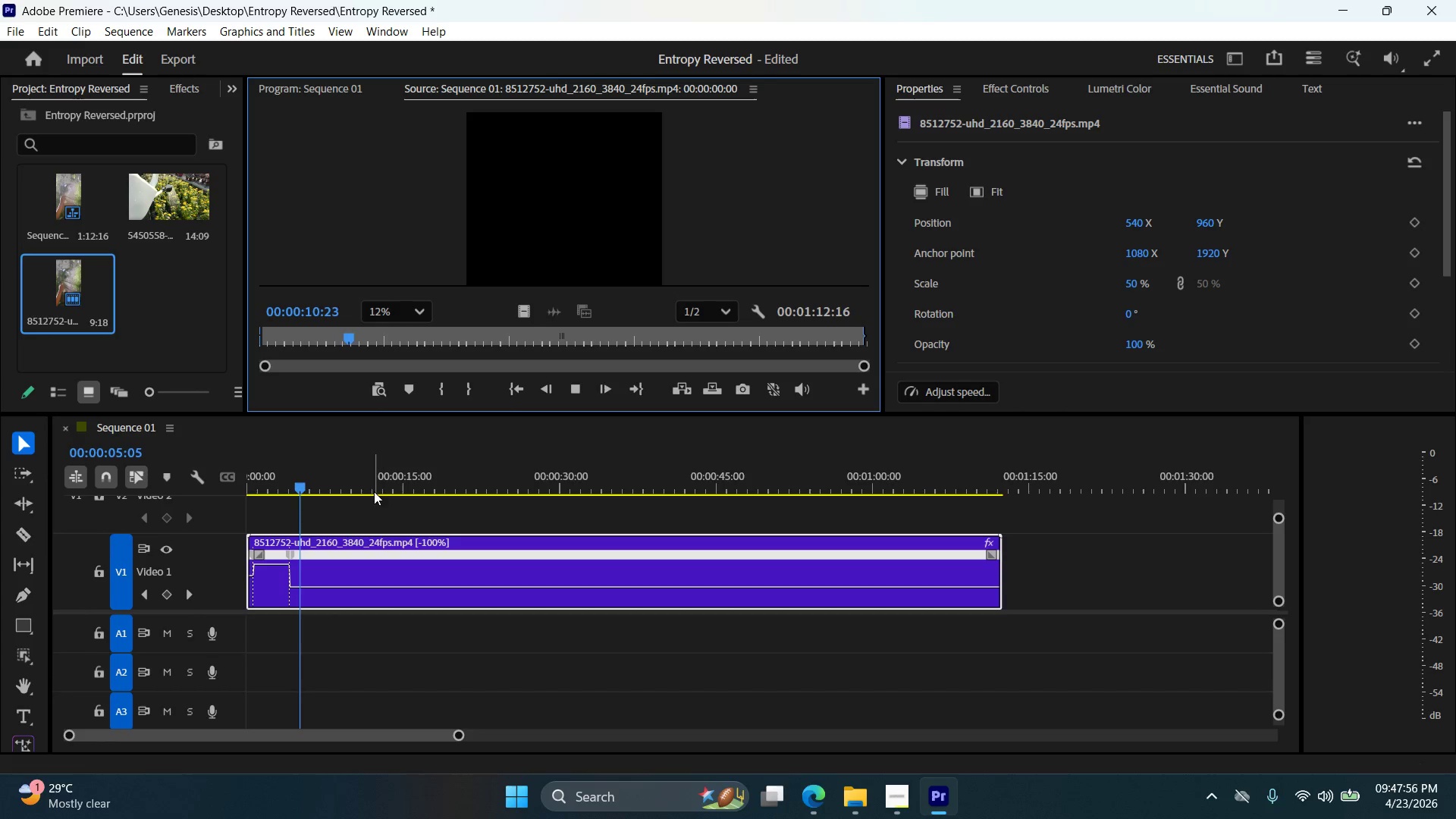 
left_click_drag(start_coordinate=[290, 487], to_coordinate=[237, 497])
 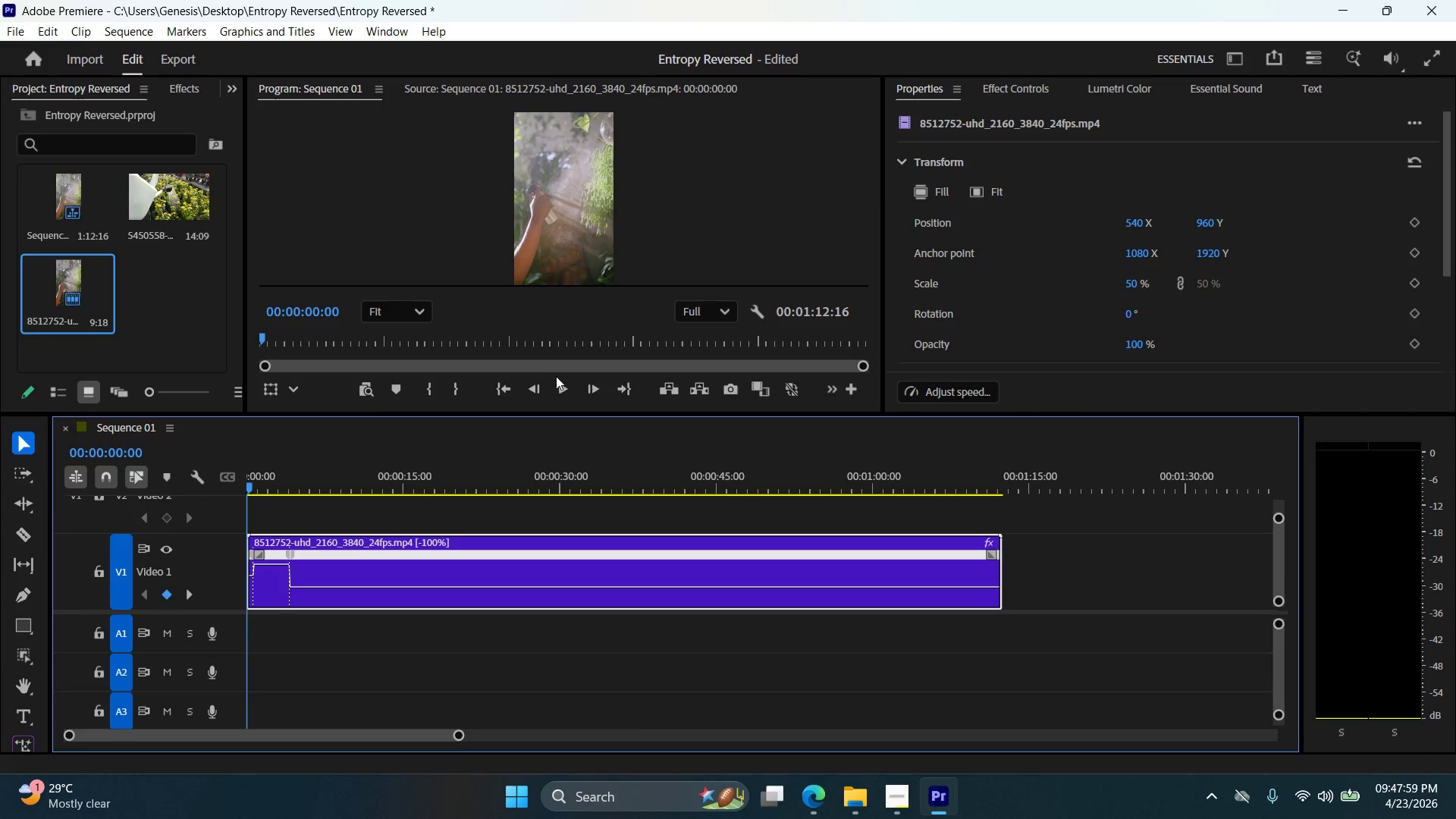 
left_click([566, 387])
 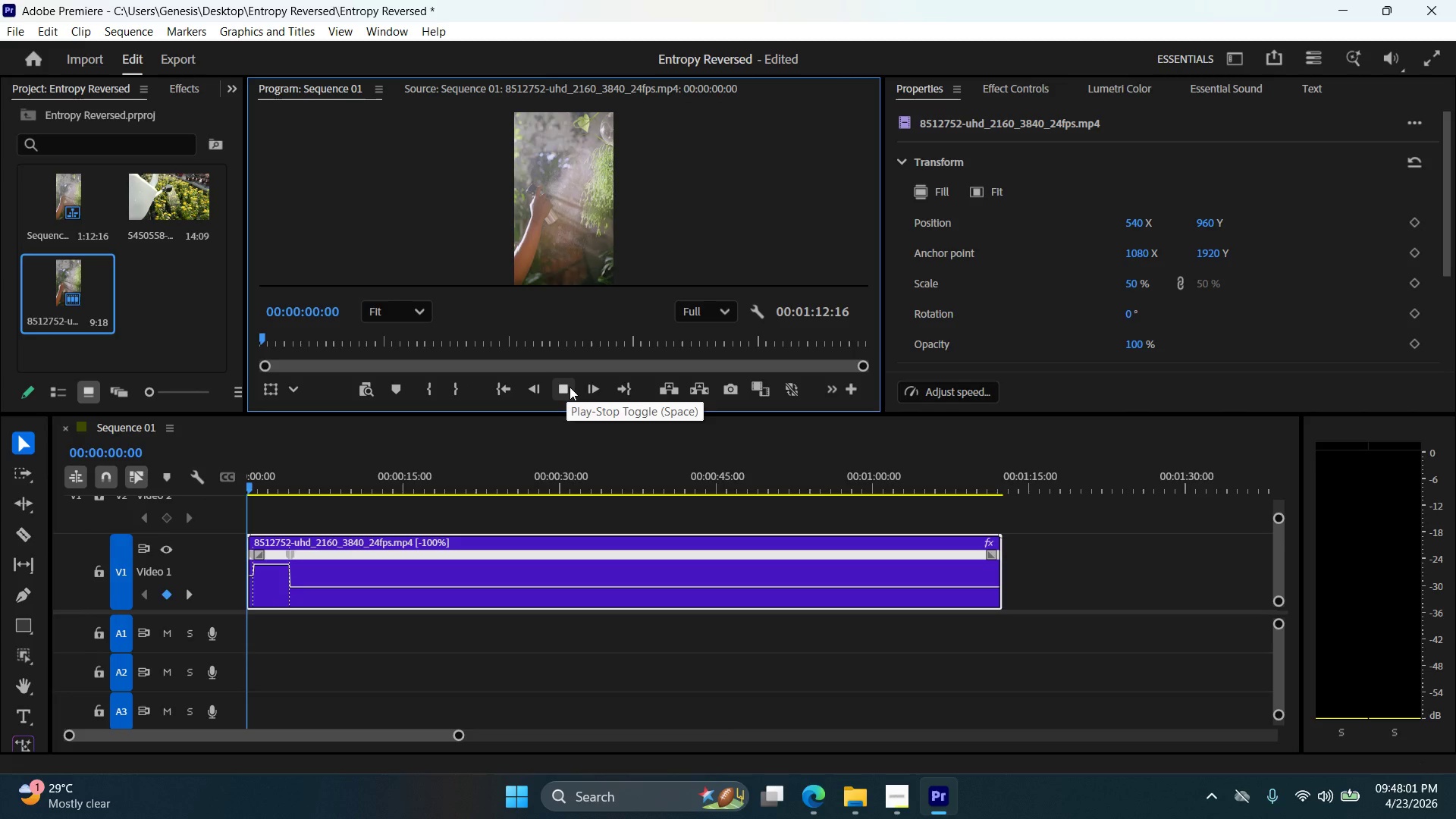 
left_click([570, 384])
 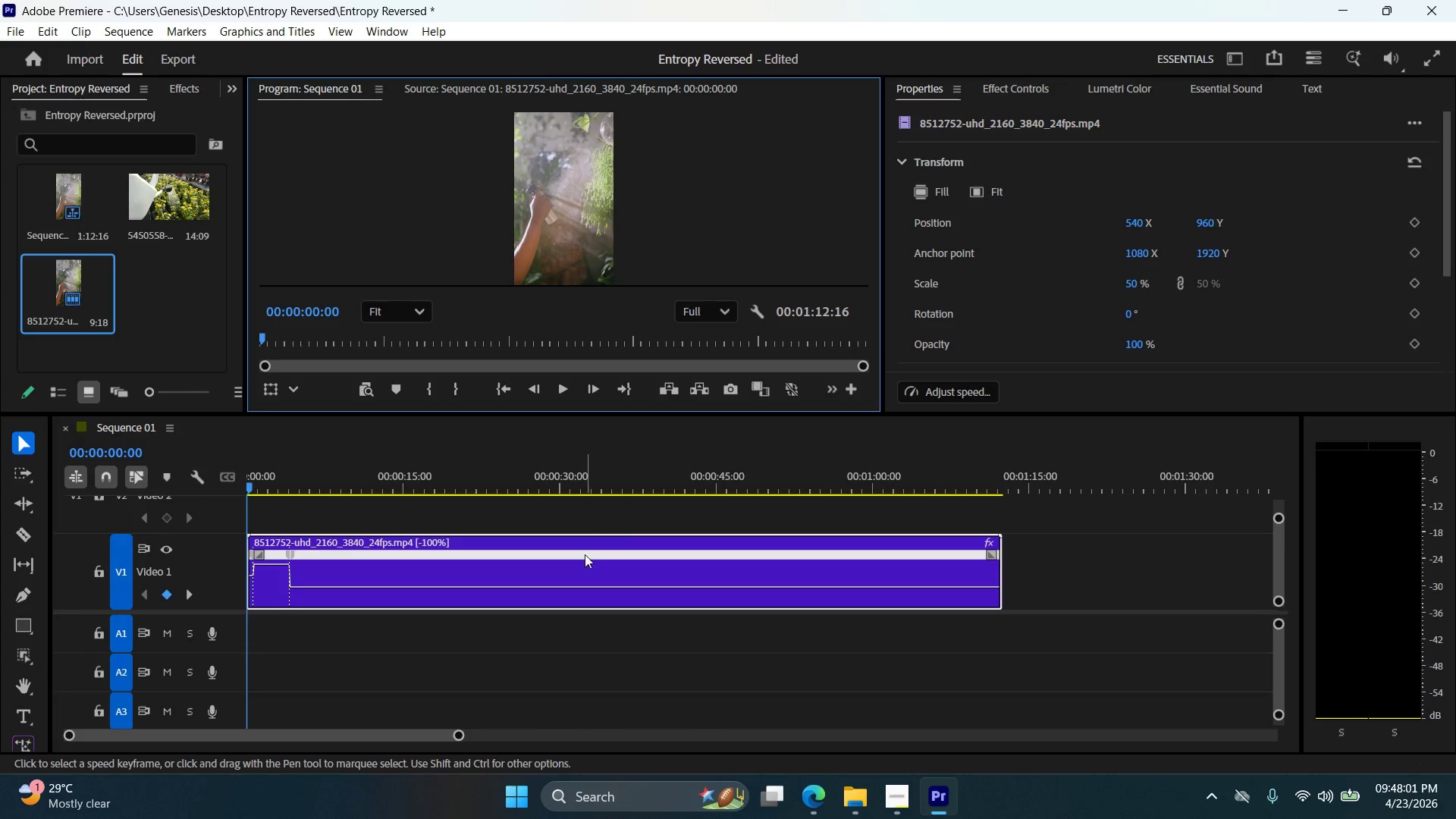 
left_click([585, 554])
 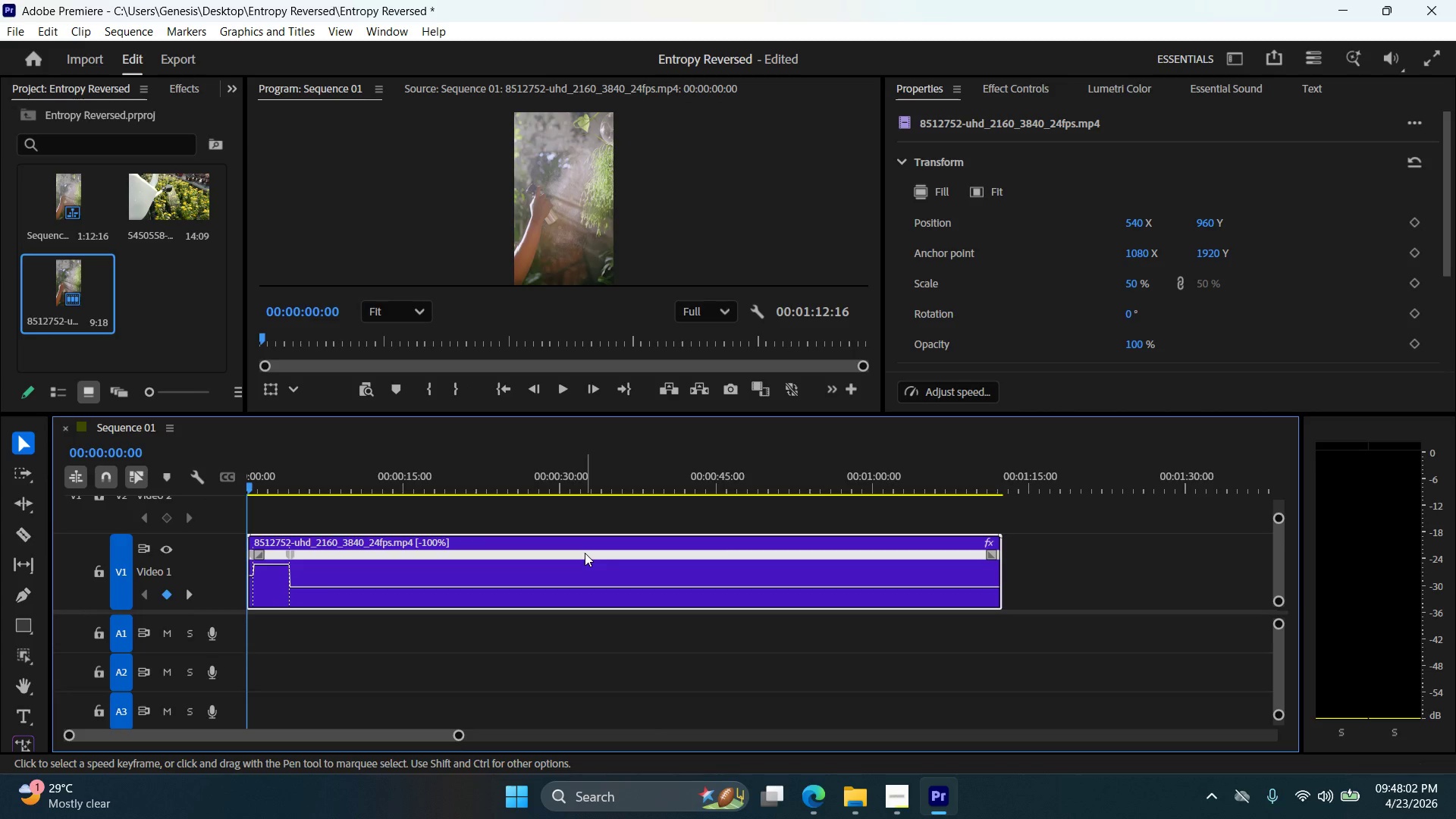 
key(Control+Z)
 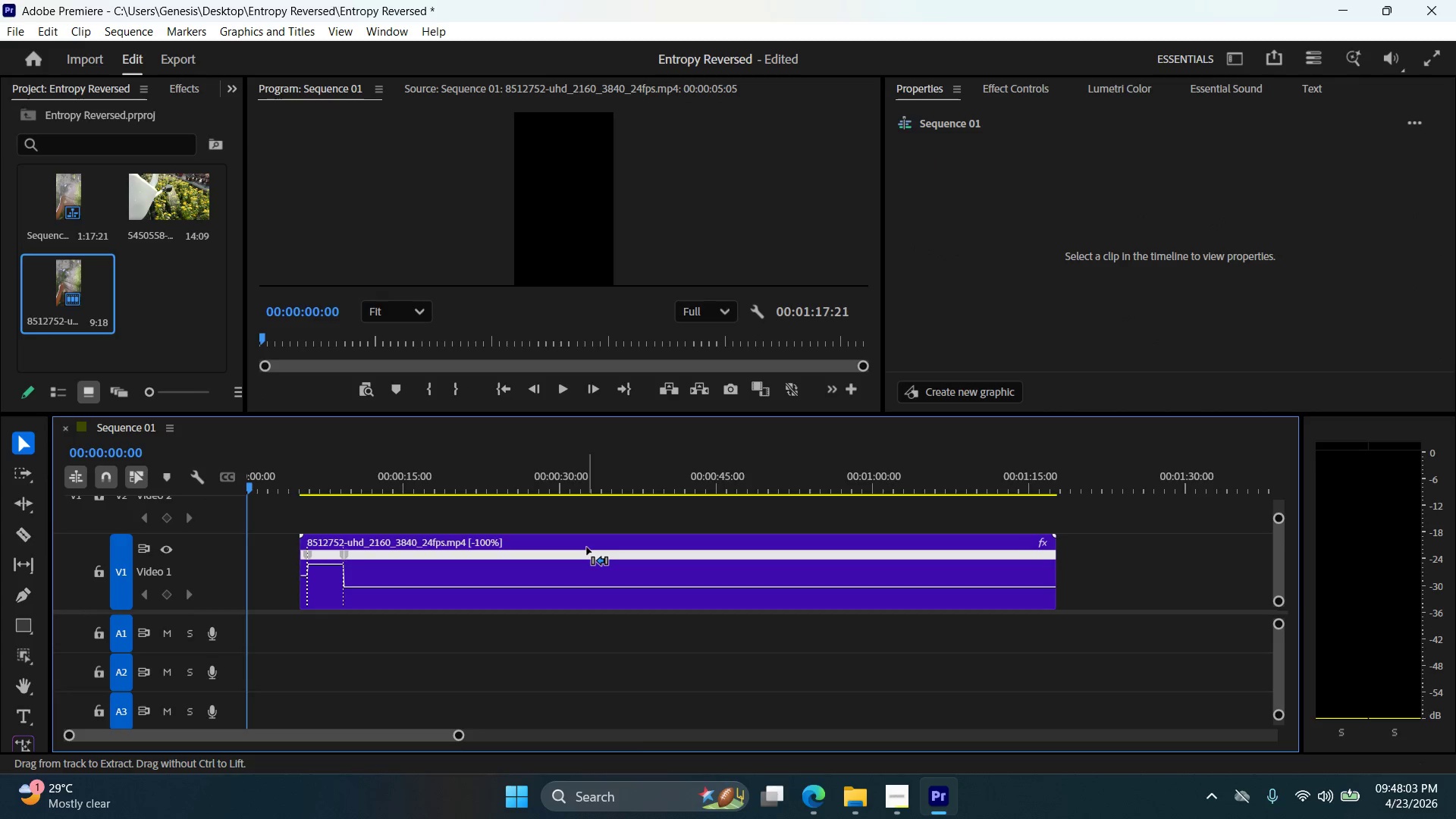 
key(Control+Z)
 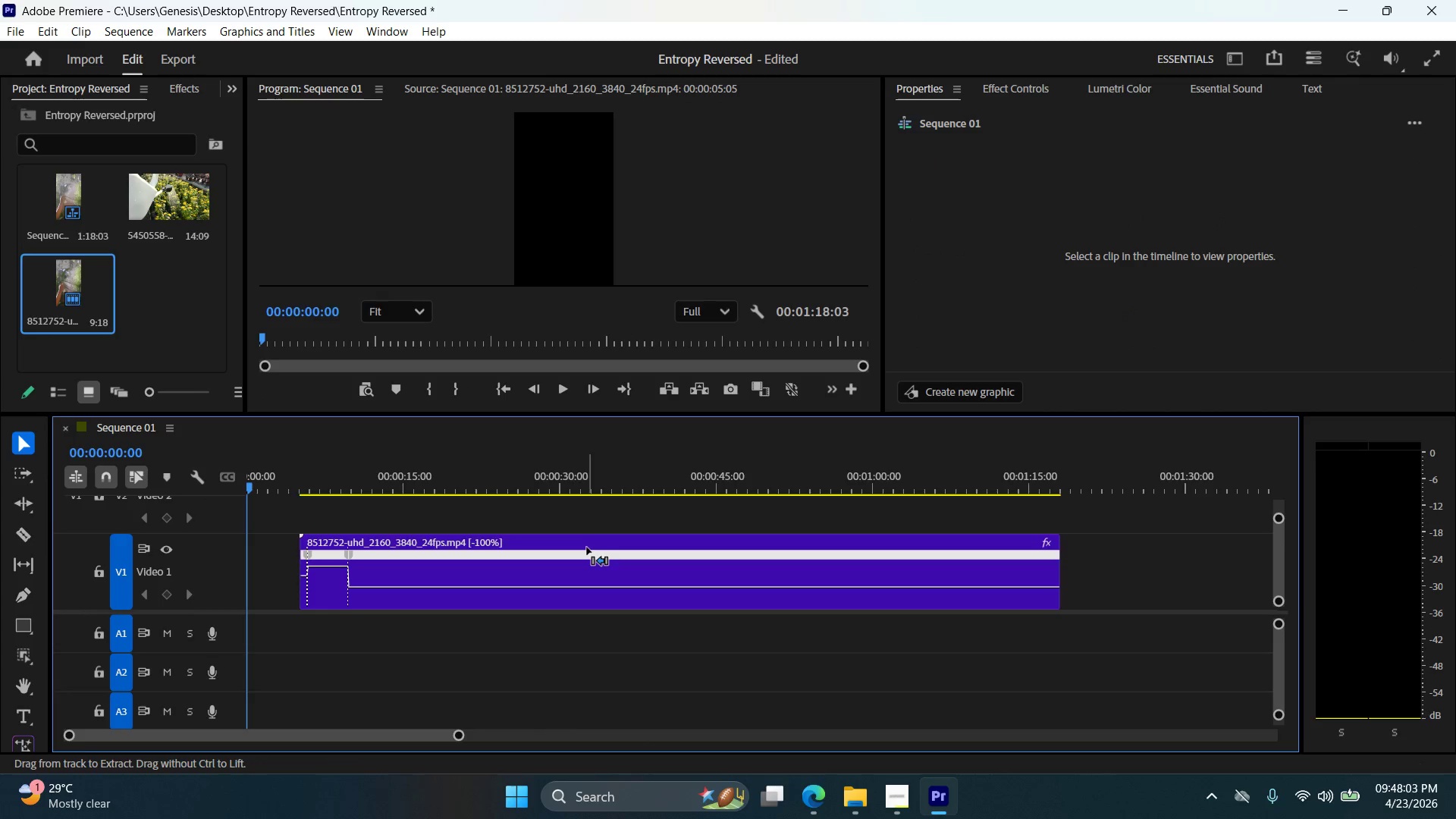 
key(Control+Z)
 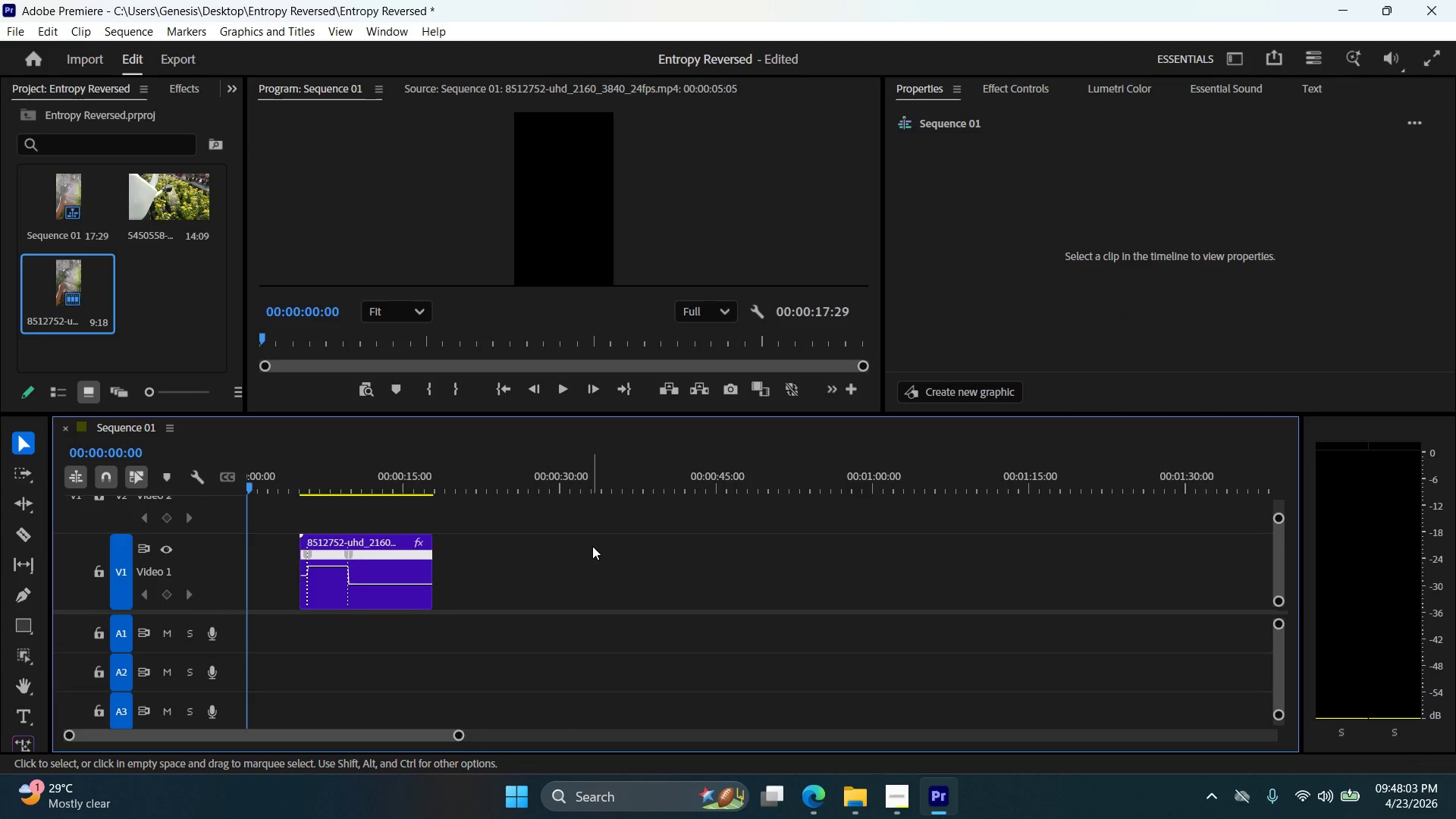 
key(Control+Z)
 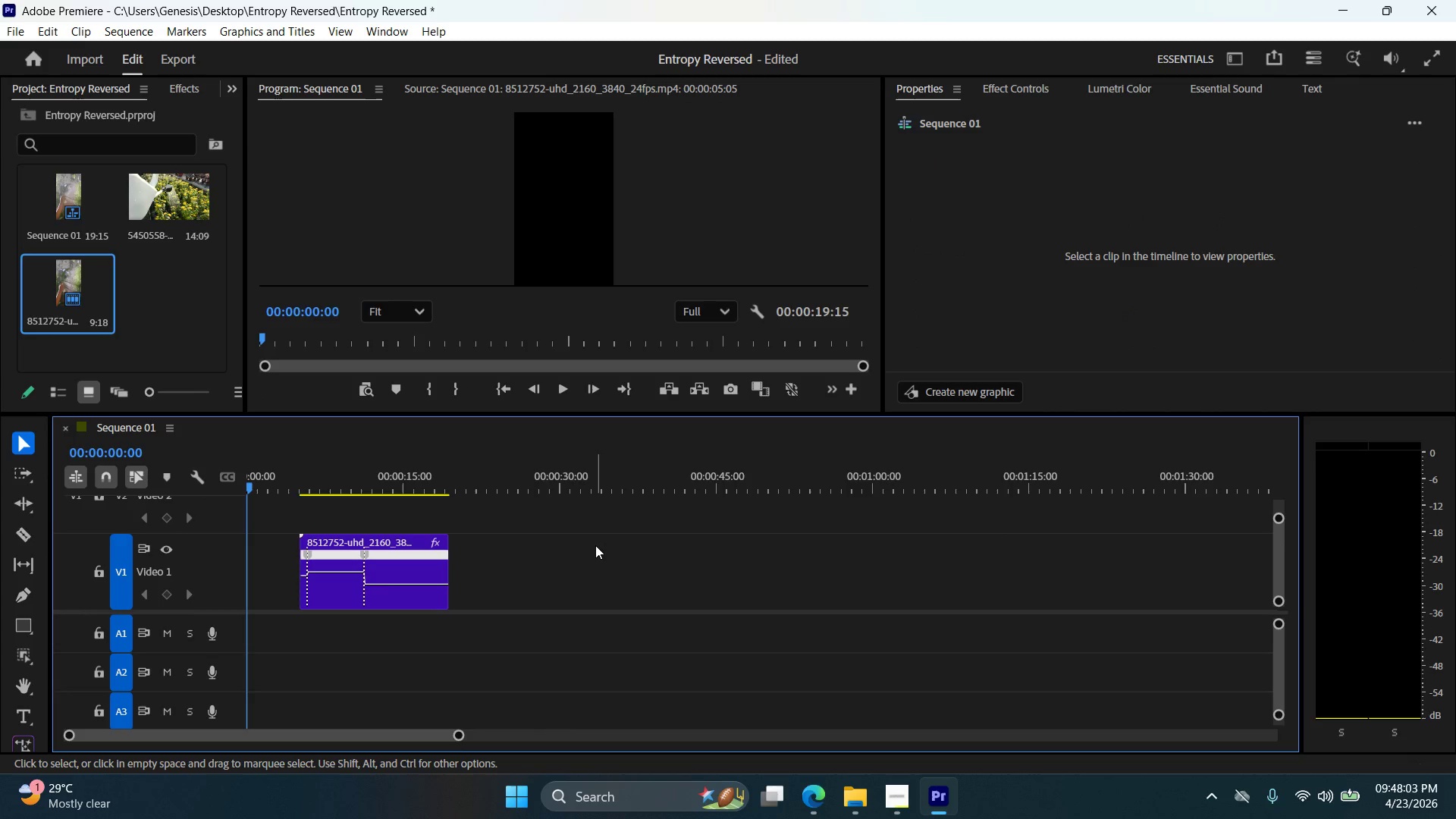 
key(Control+Z)
 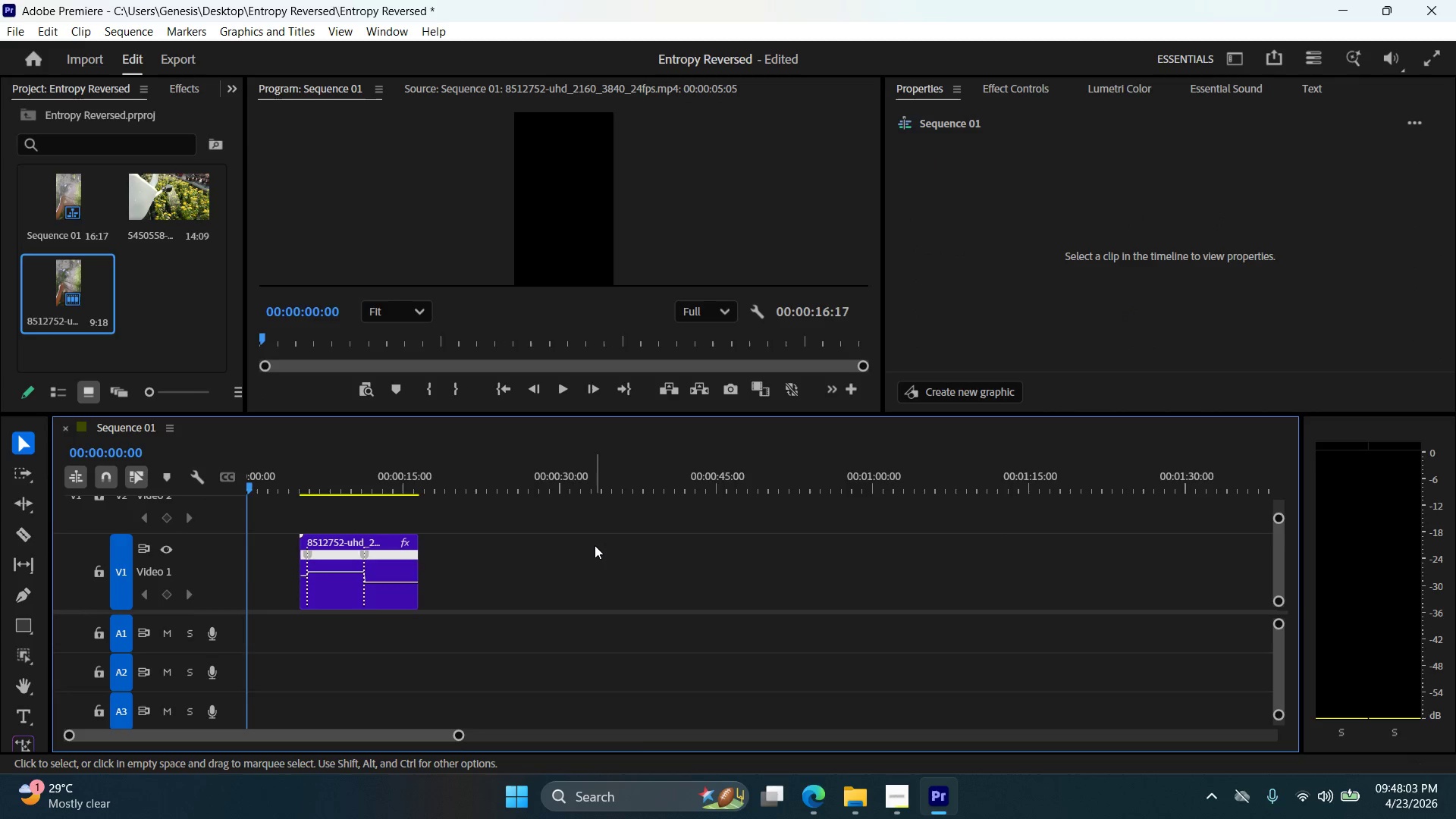 
key(Control+Z)
 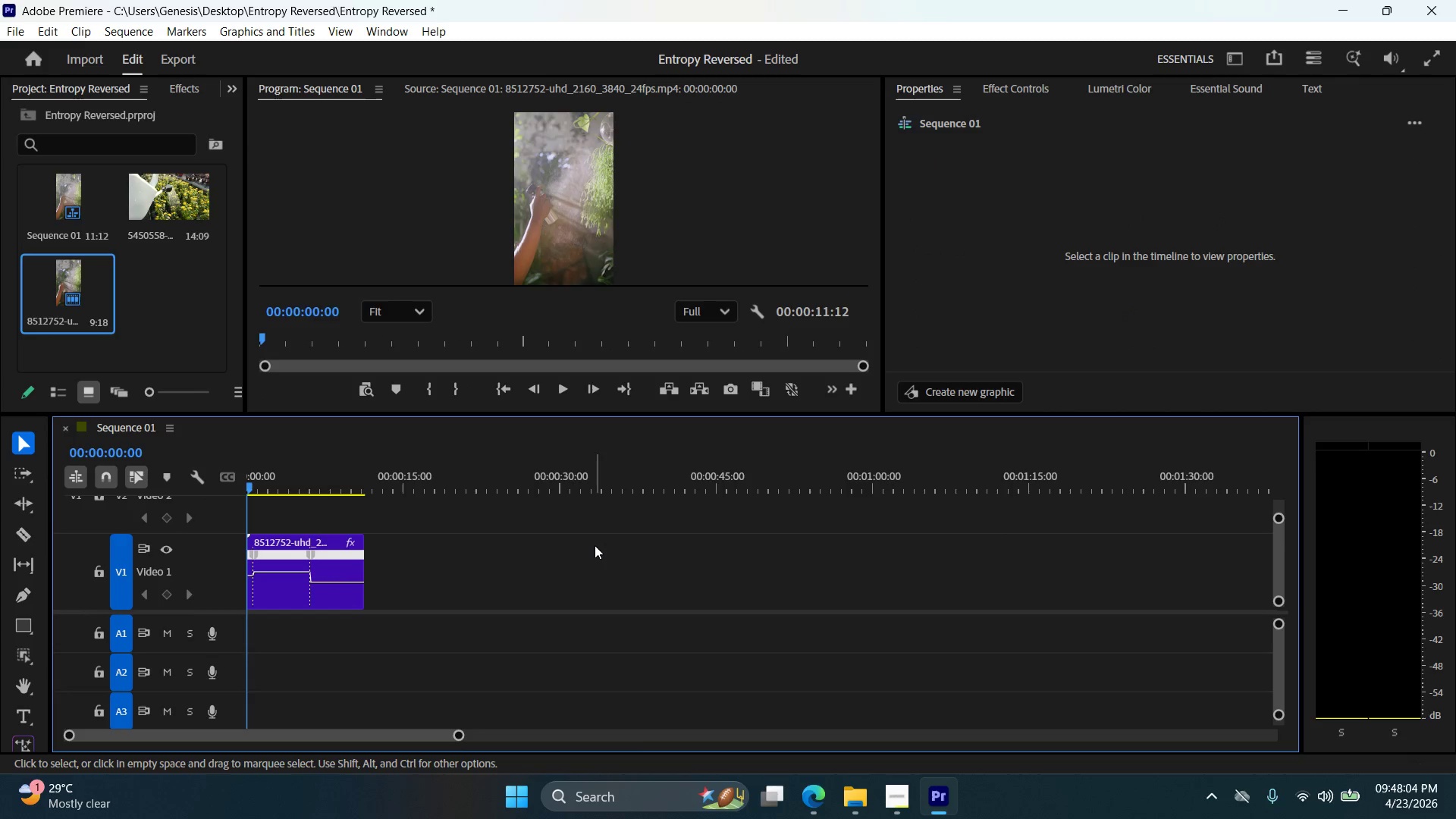 
key(Control+Z)
 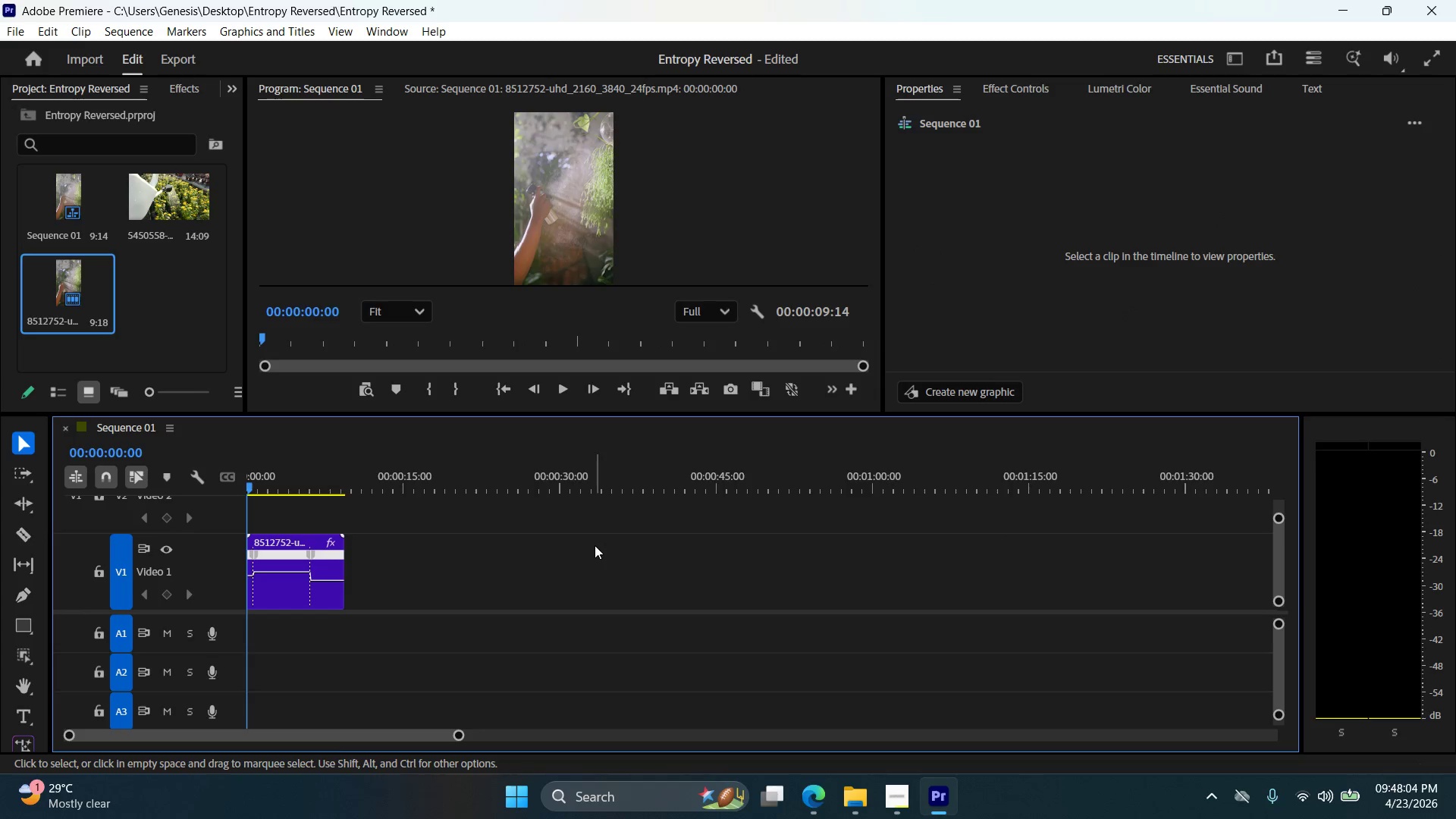 
key(Control+Z)
 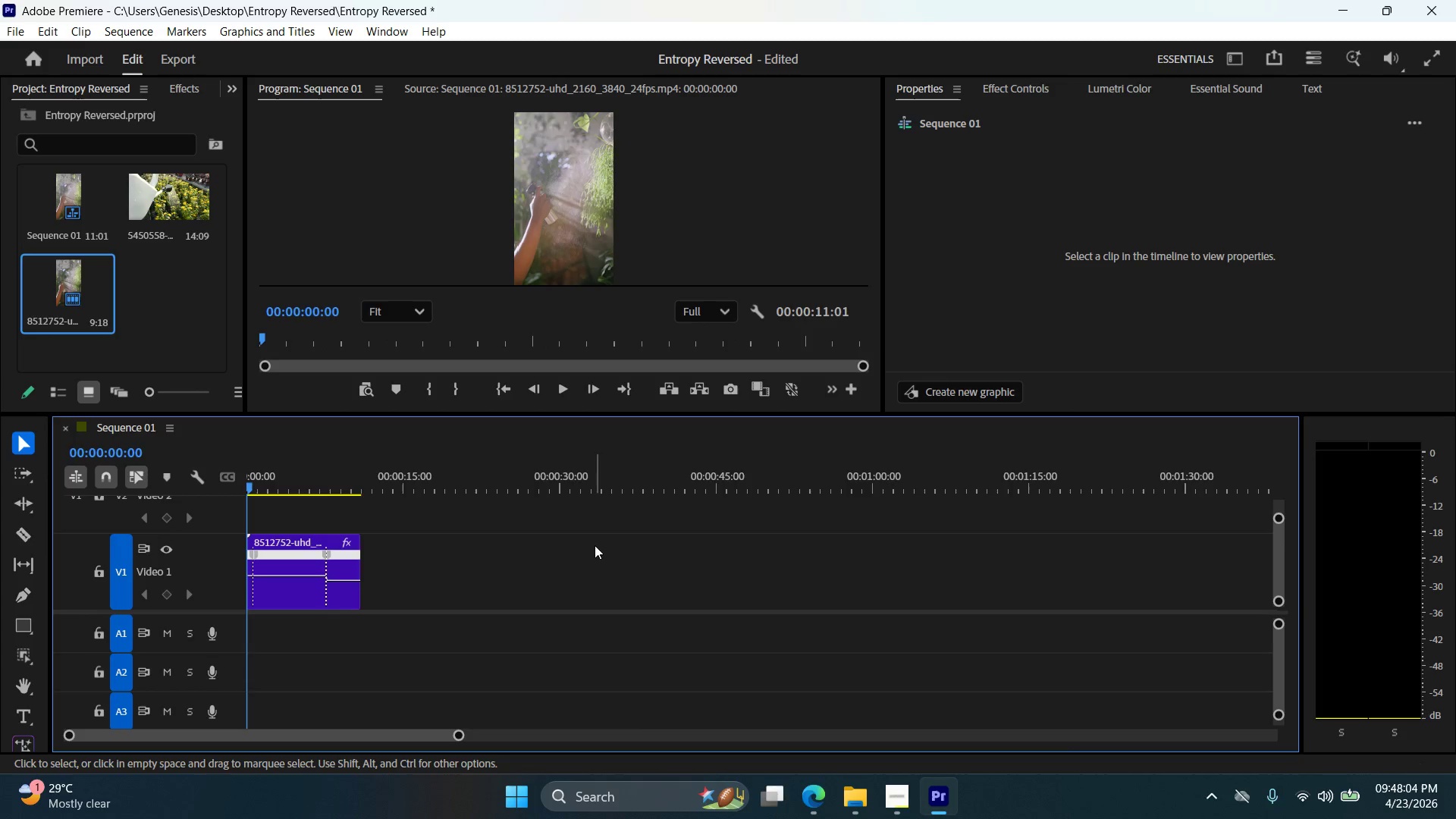 
key(Control+Z)
 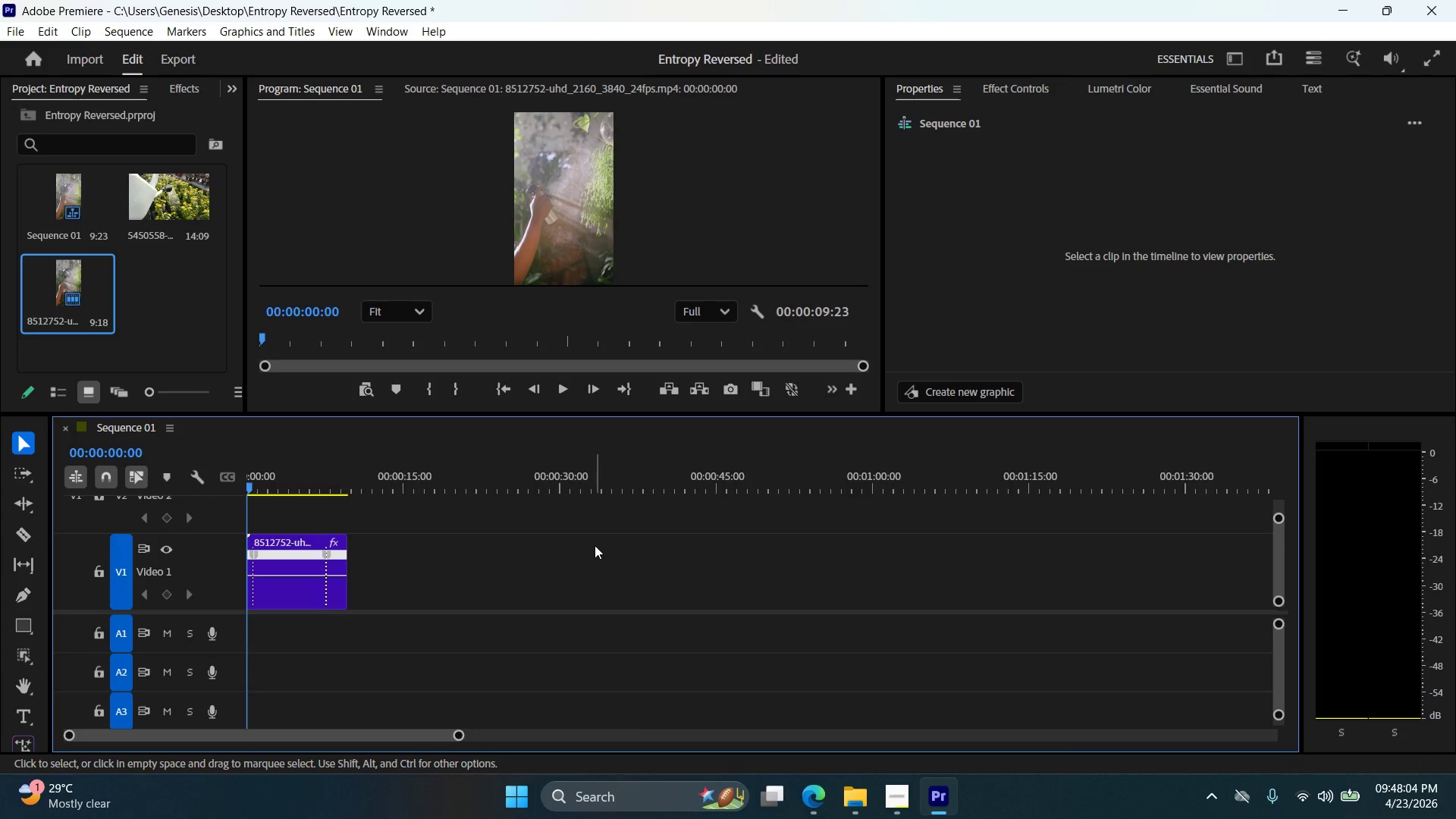 
key(Control+Z)
 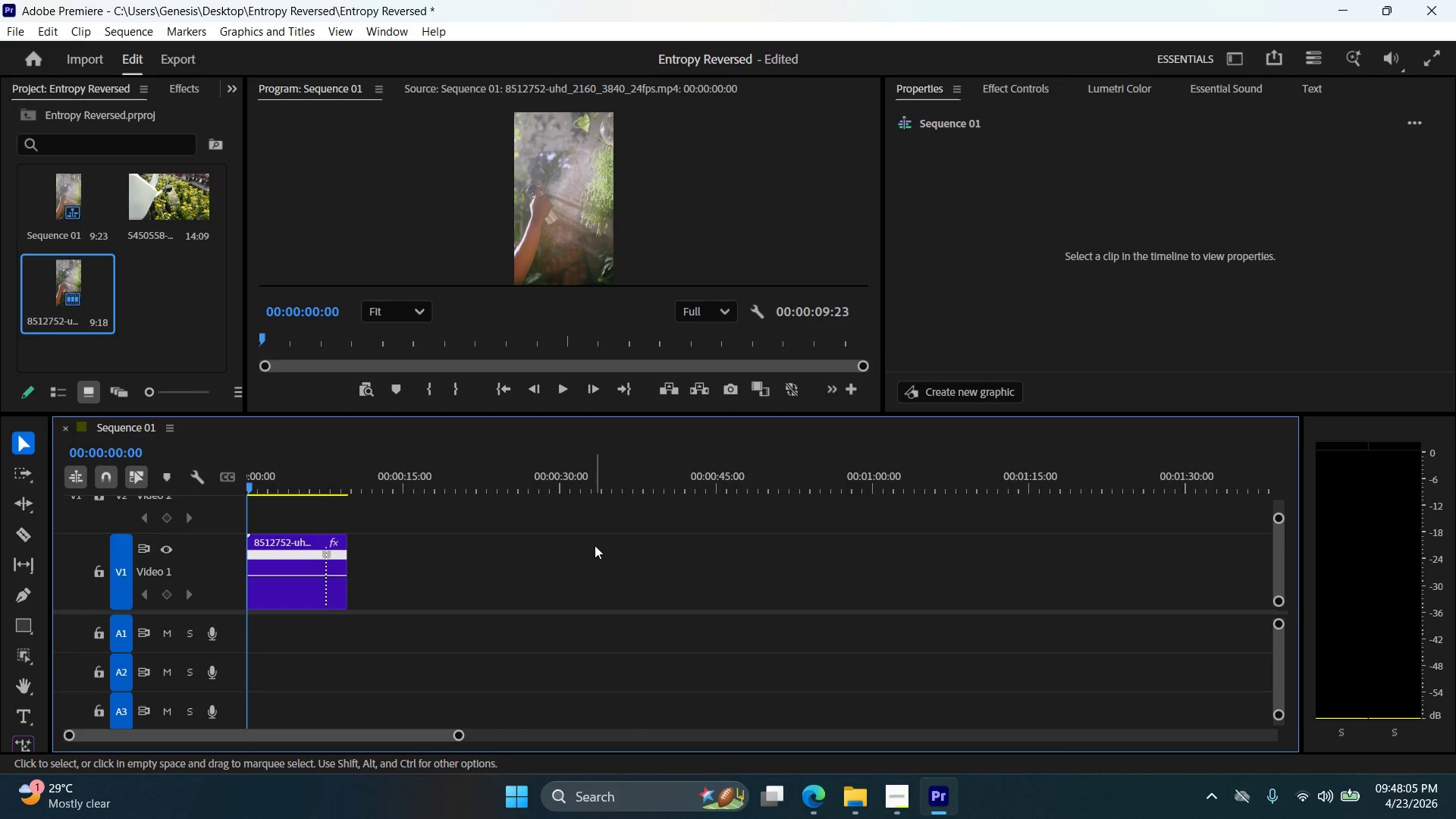 
key(Control+Z)
 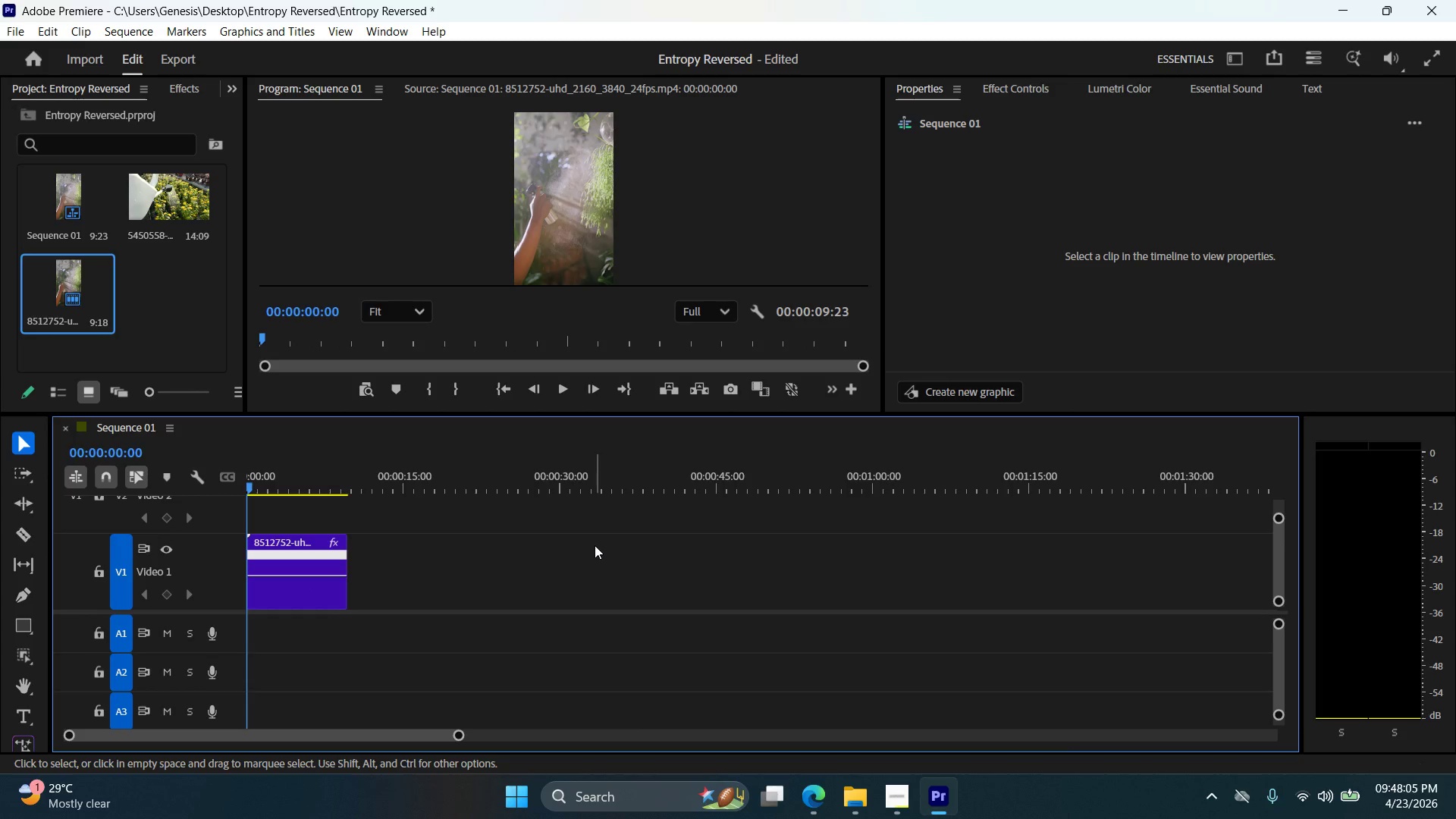 
key(Control+Z)
 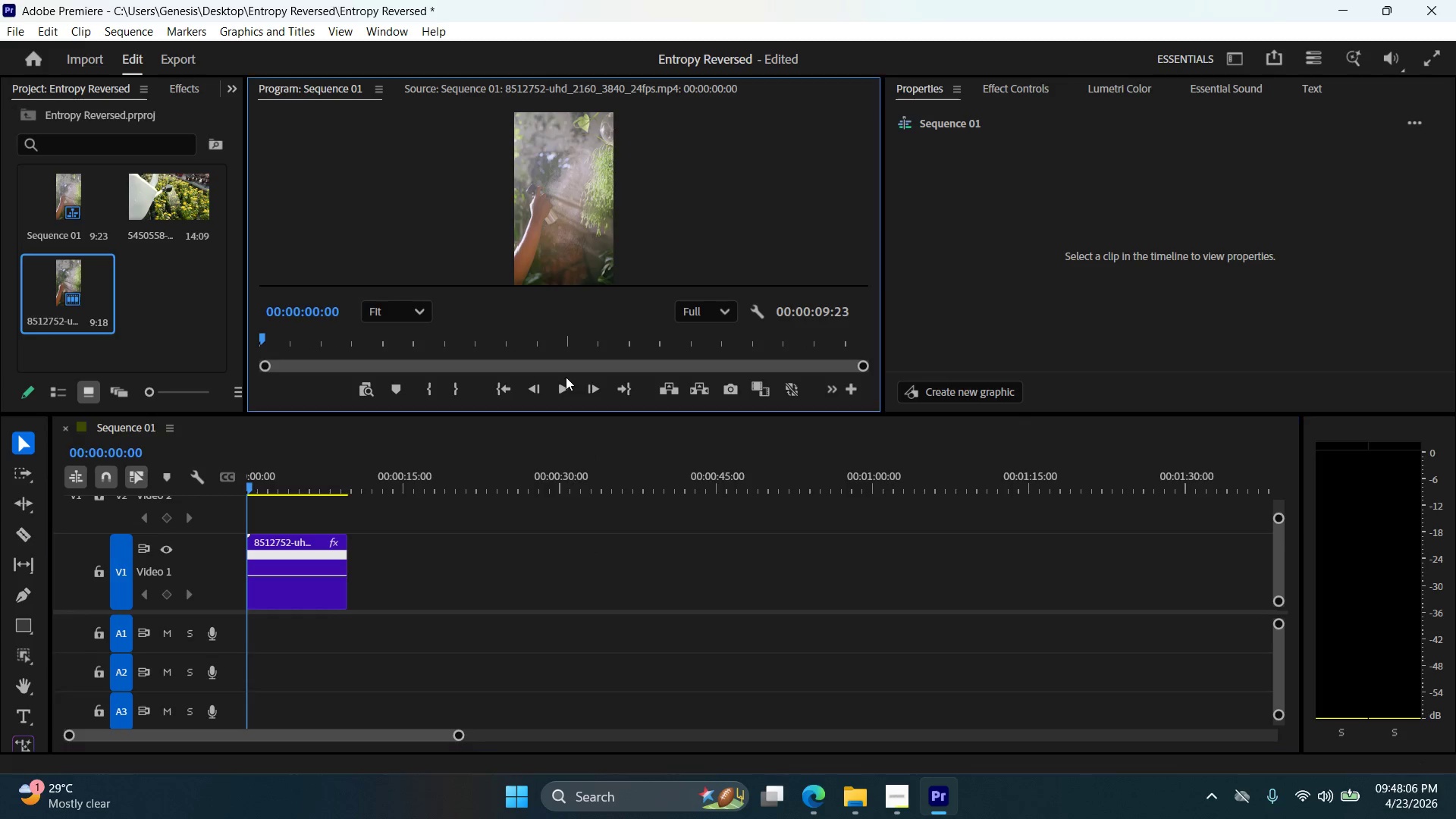 
double_click([566, 388])
 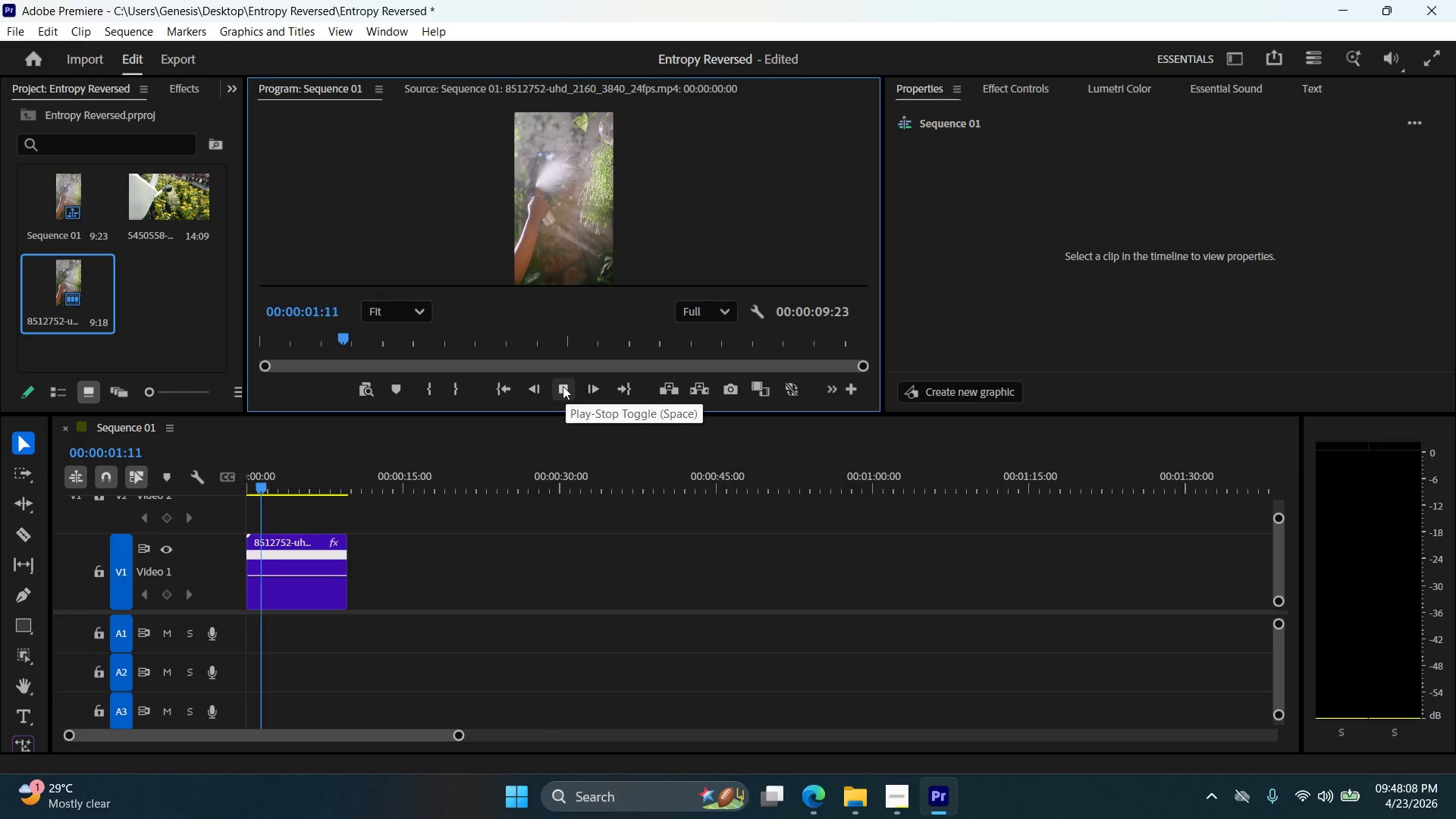 
left_click([563, 386])
 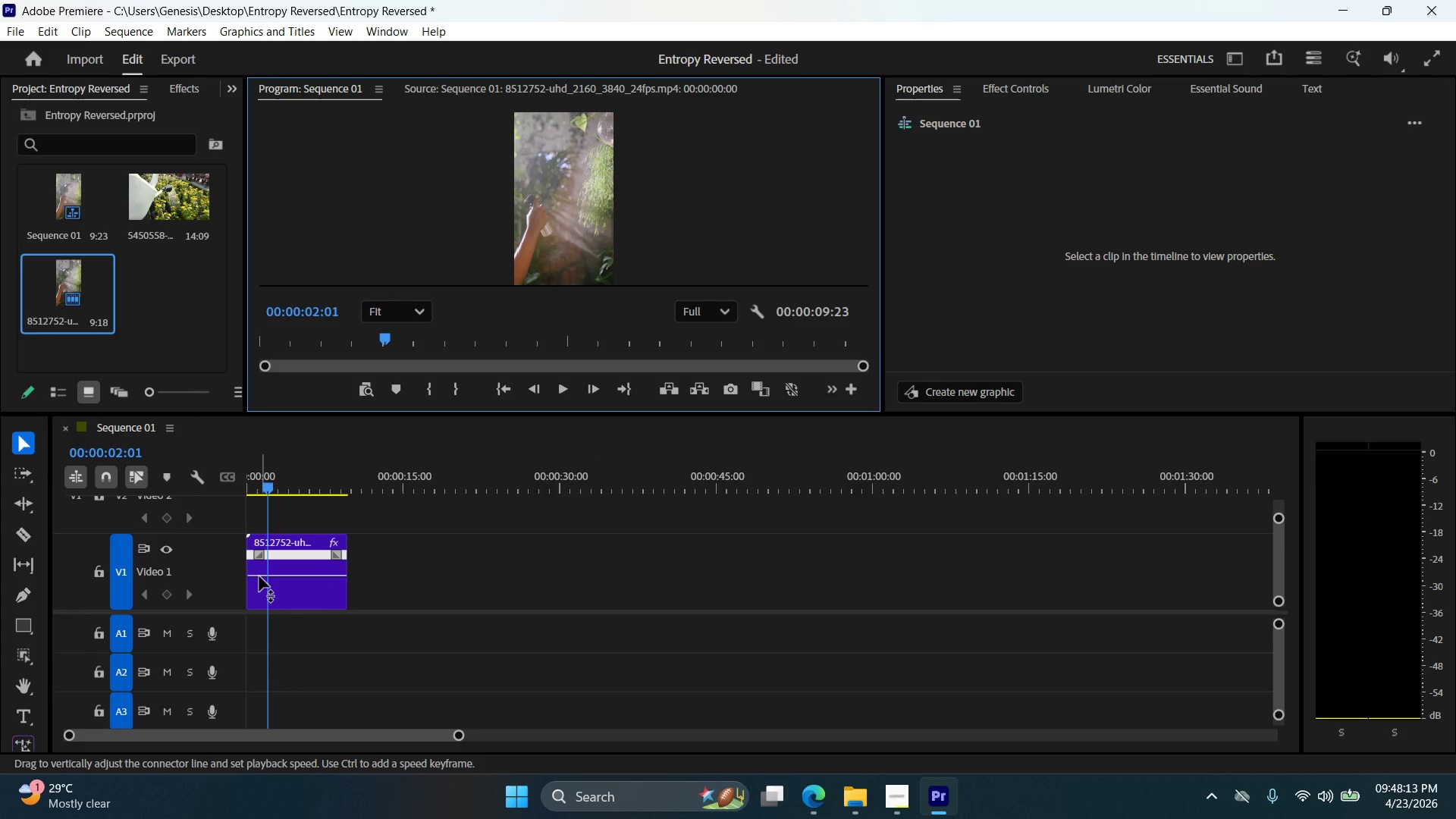 
wait(5.28)
 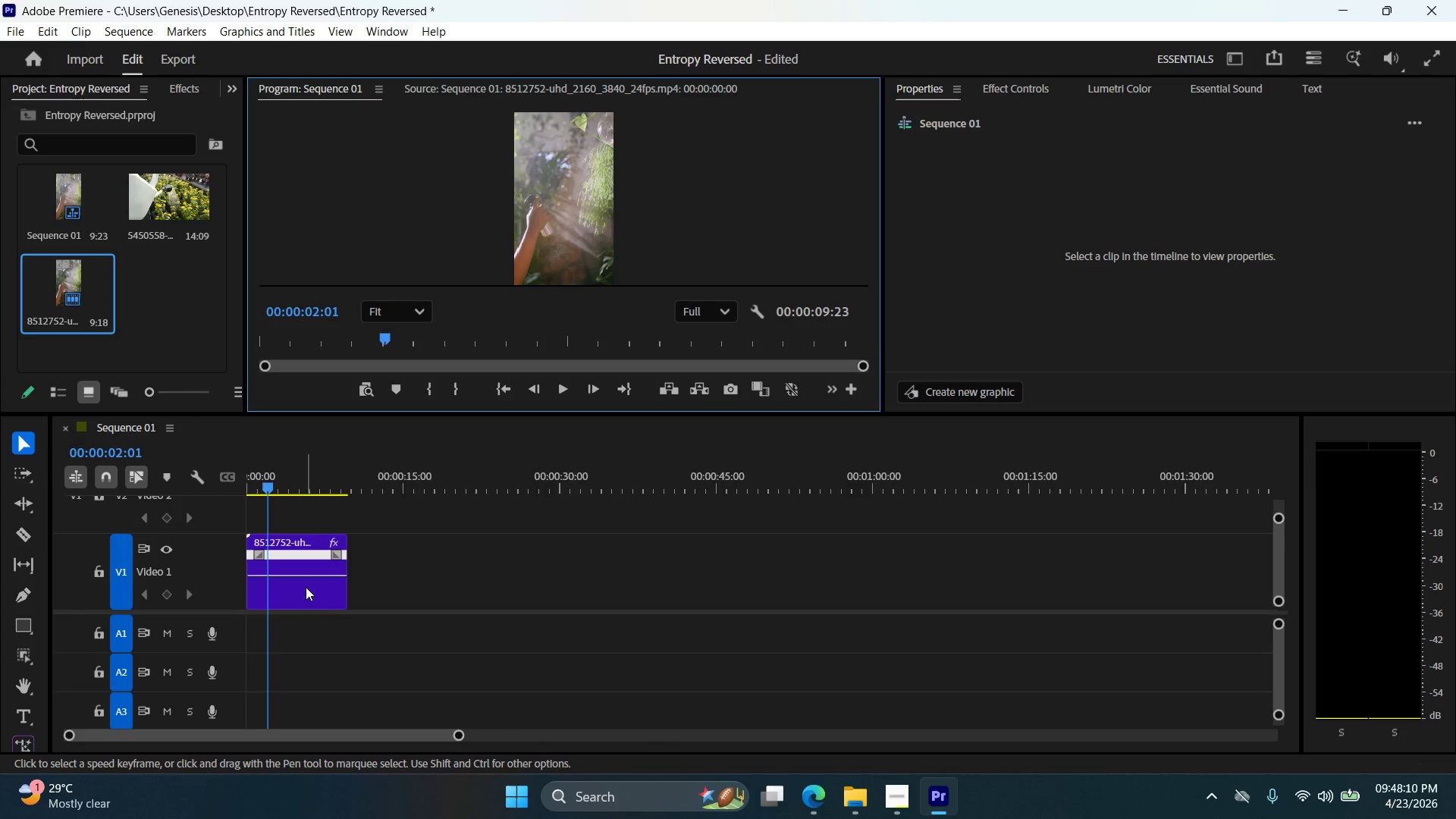 
hold_key(key=ControlLeft, duration=0.56)
left_click([258, 577])
 